 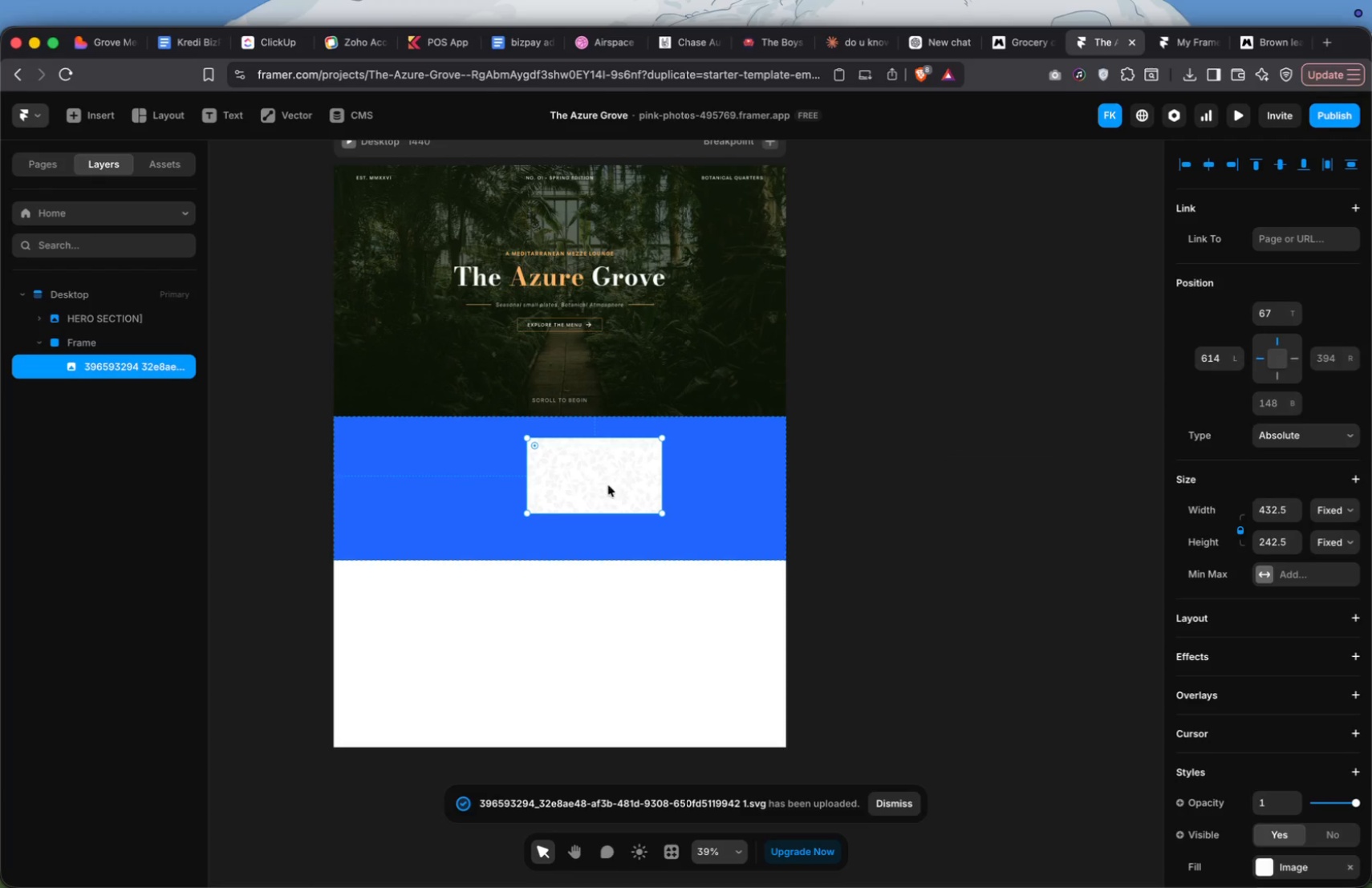 
left_click_drag(start_coordinate=[665, 513], to_coordinate=[870, 676])
 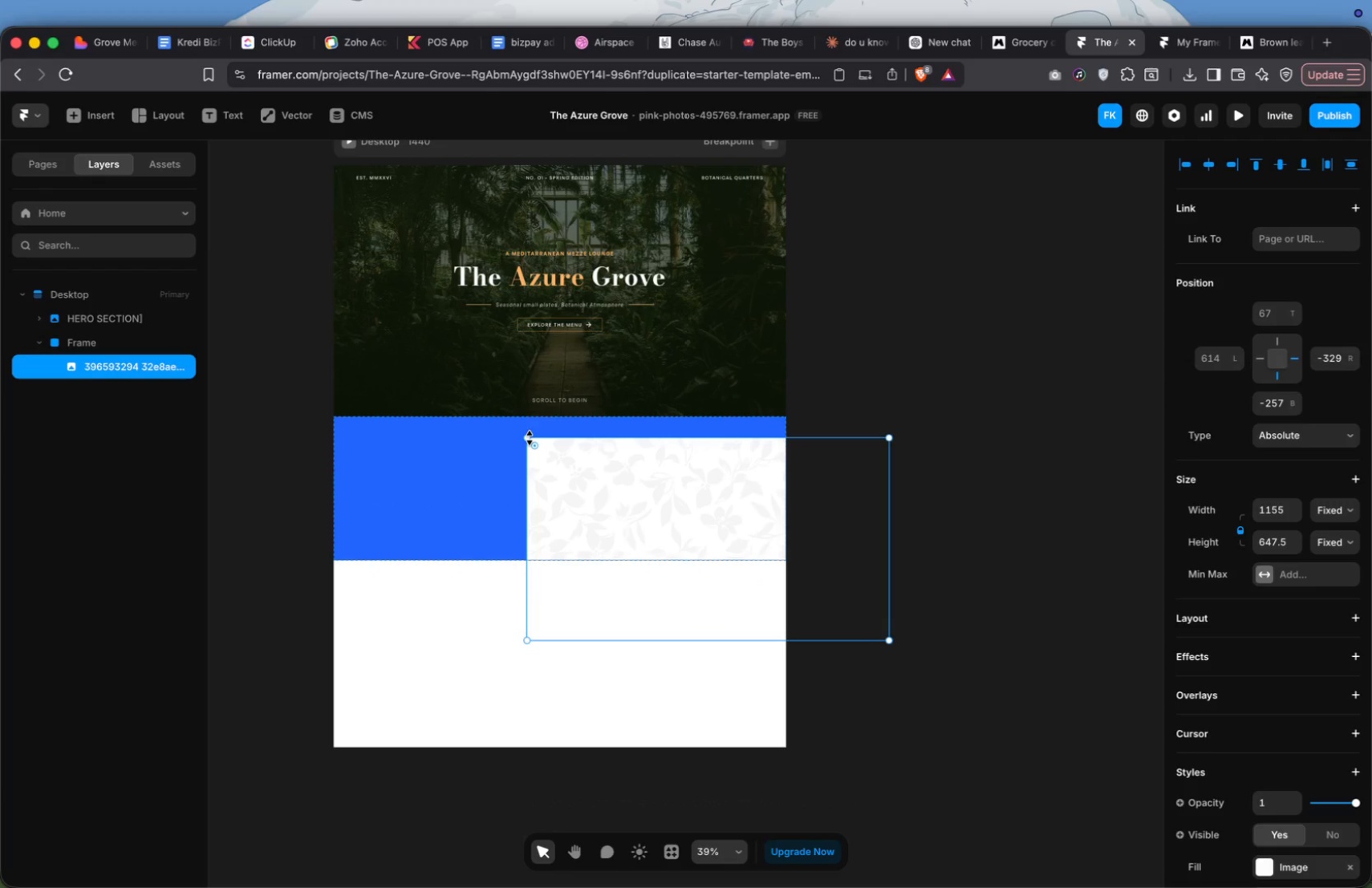 
left_click_drag(start_coordinate=[525, 439], to_coordinate=[443, 381])
 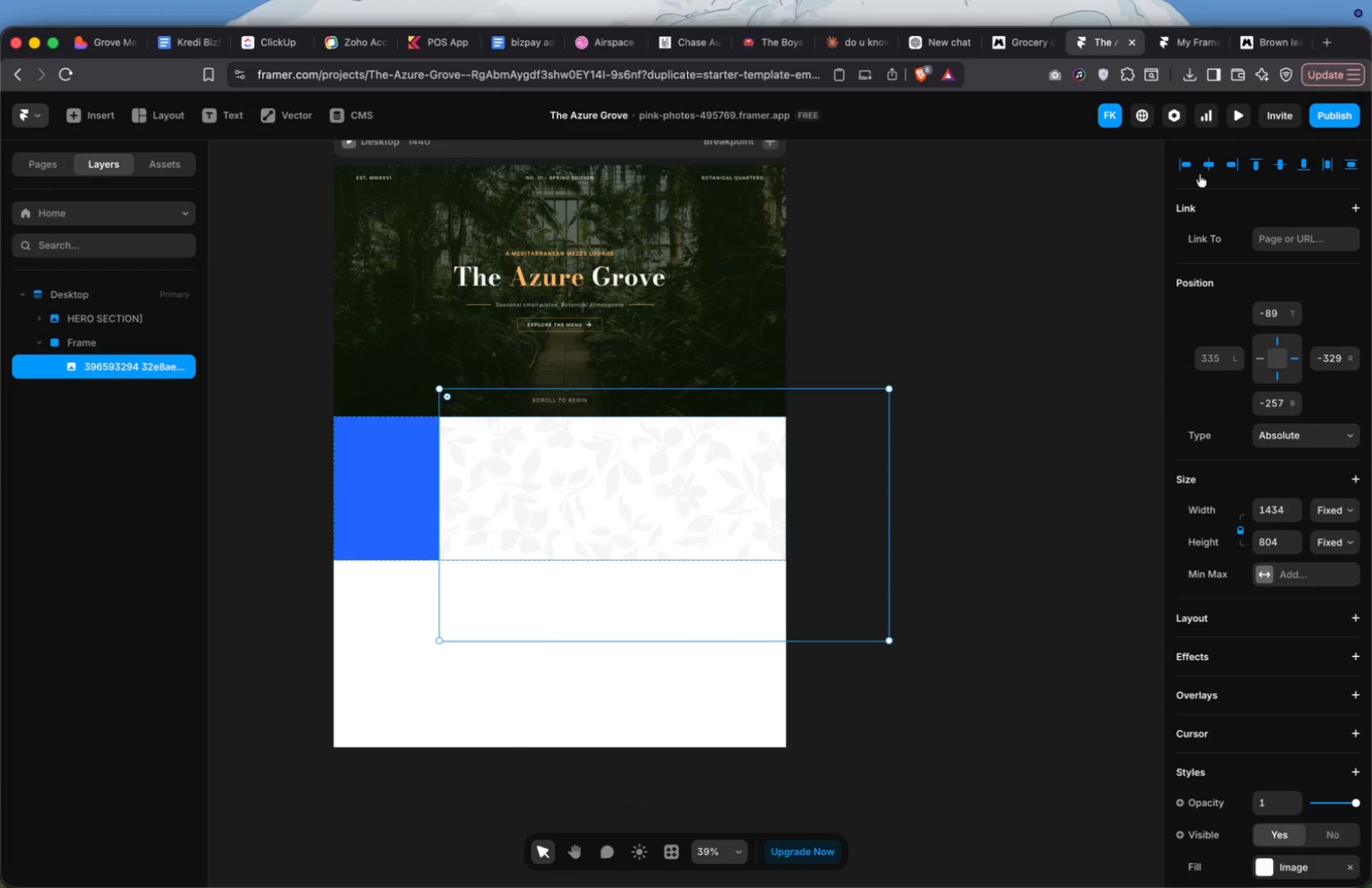 
left_click([1209, 173])
 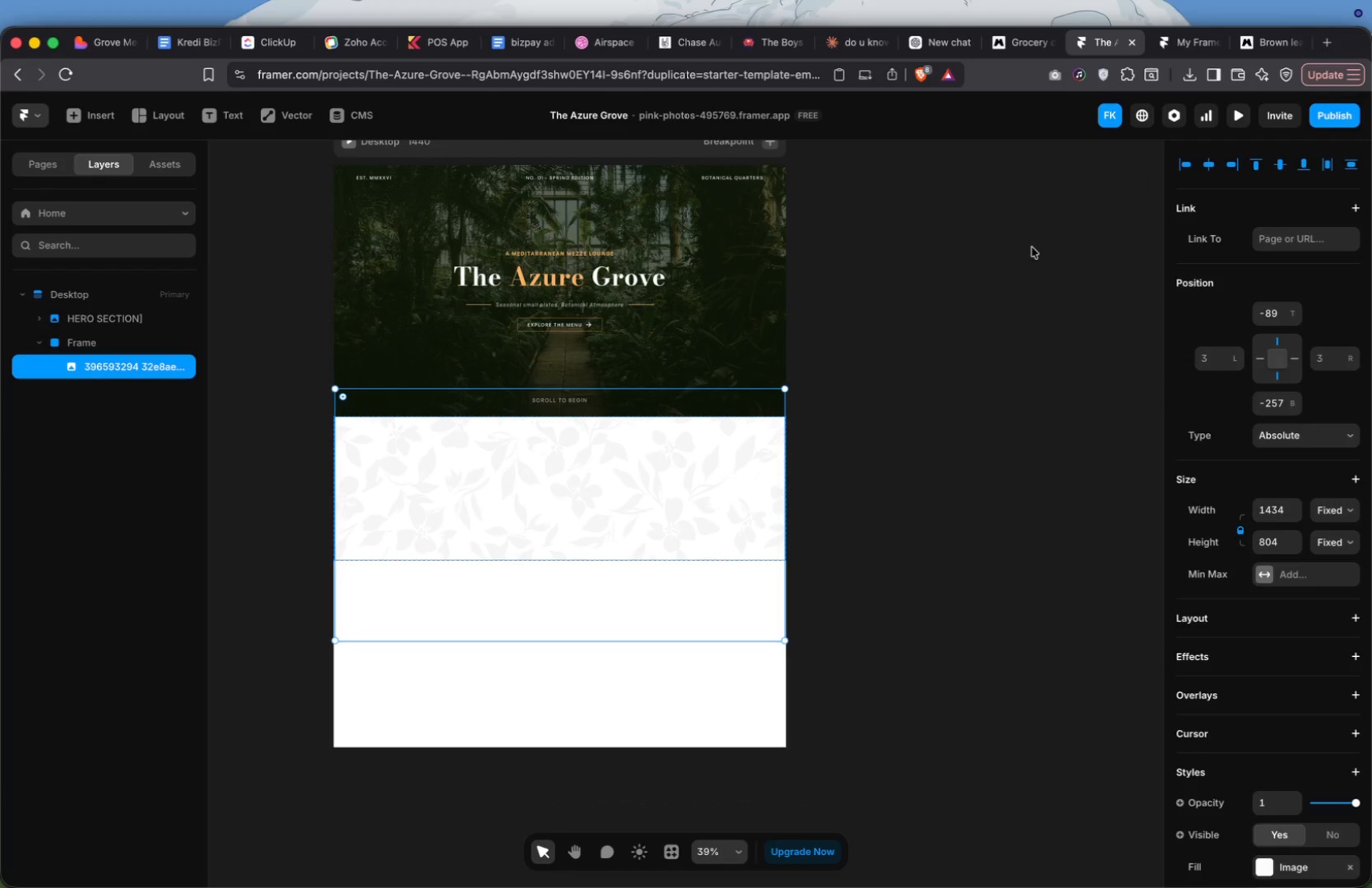 
left_click([944, 343])
 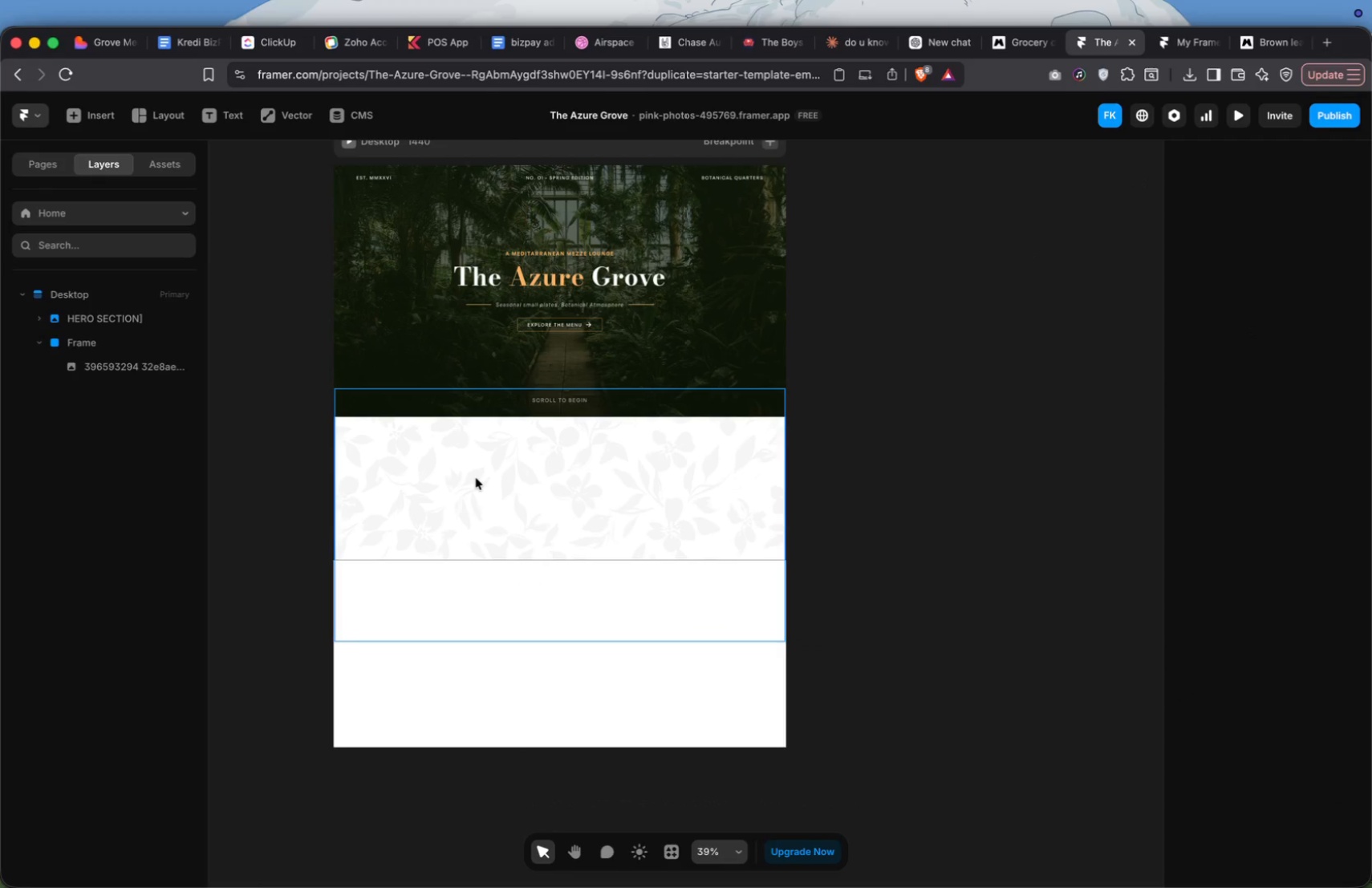 
left_click([473, 476])
 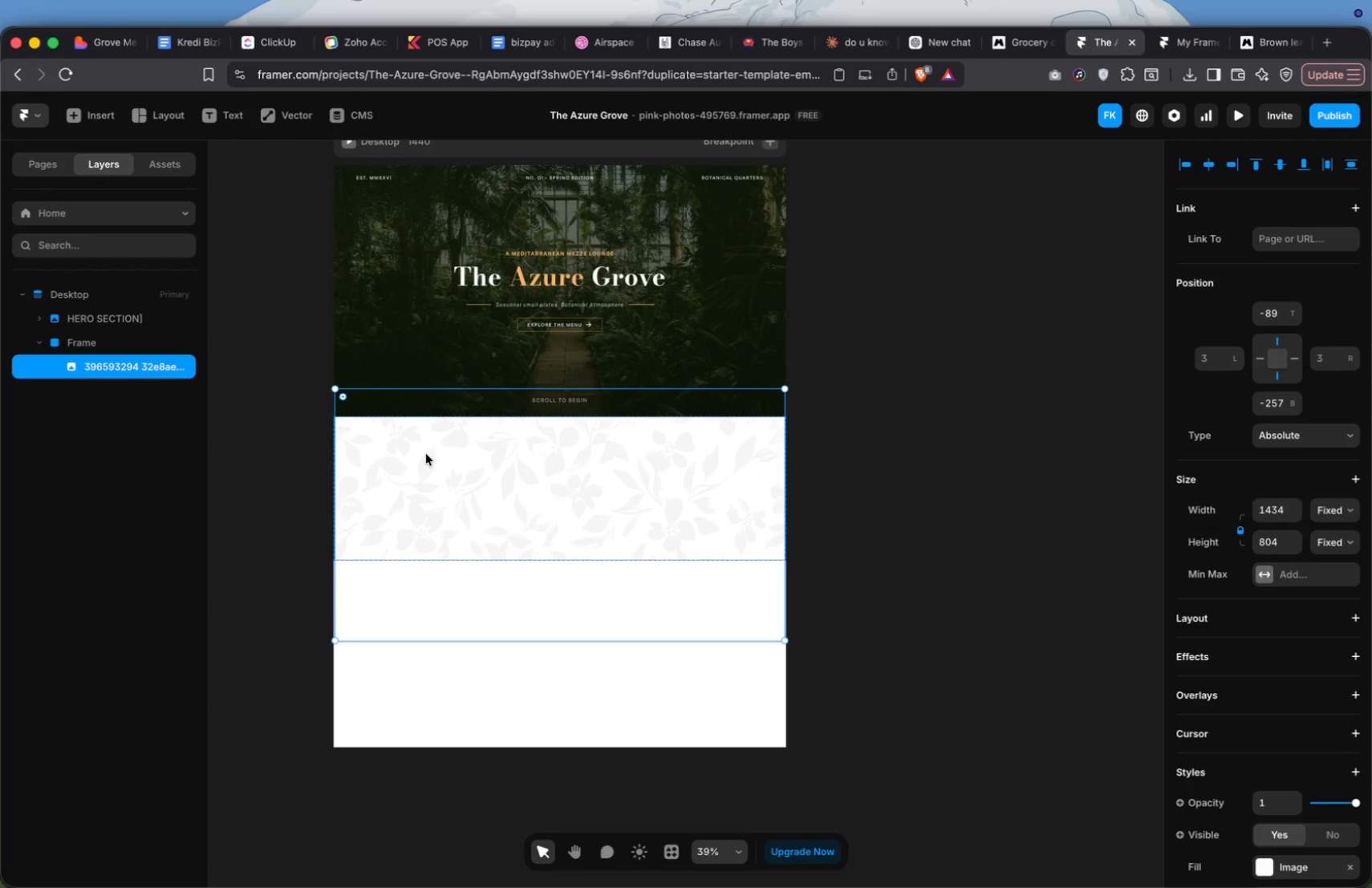 
hold_key(key=OptionLeft, duration=1.21)
left_click_drag(start_coordinate=[426, 454], to_coordinate=[940, 452])
 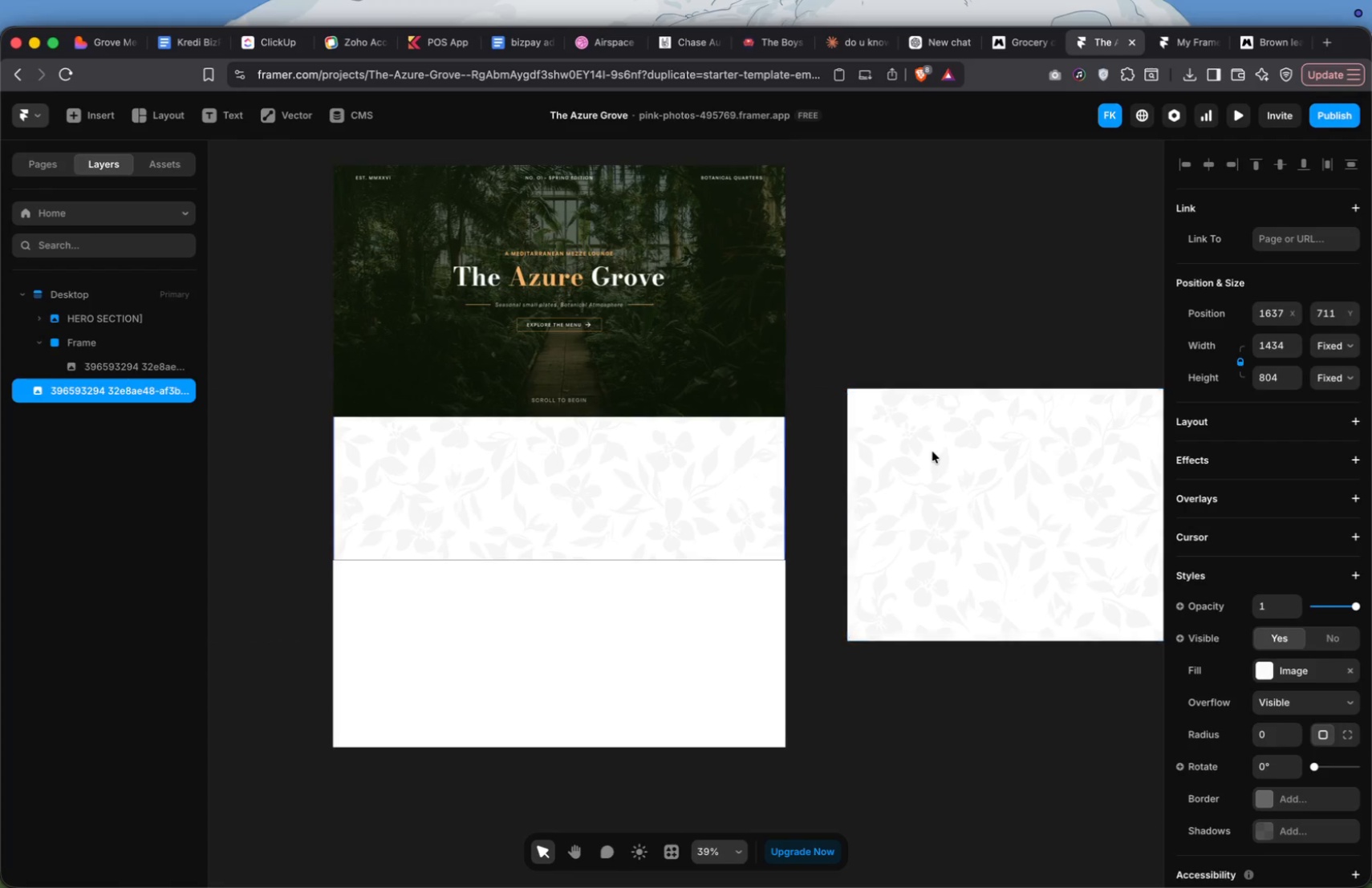 
left_click([708, 408])
 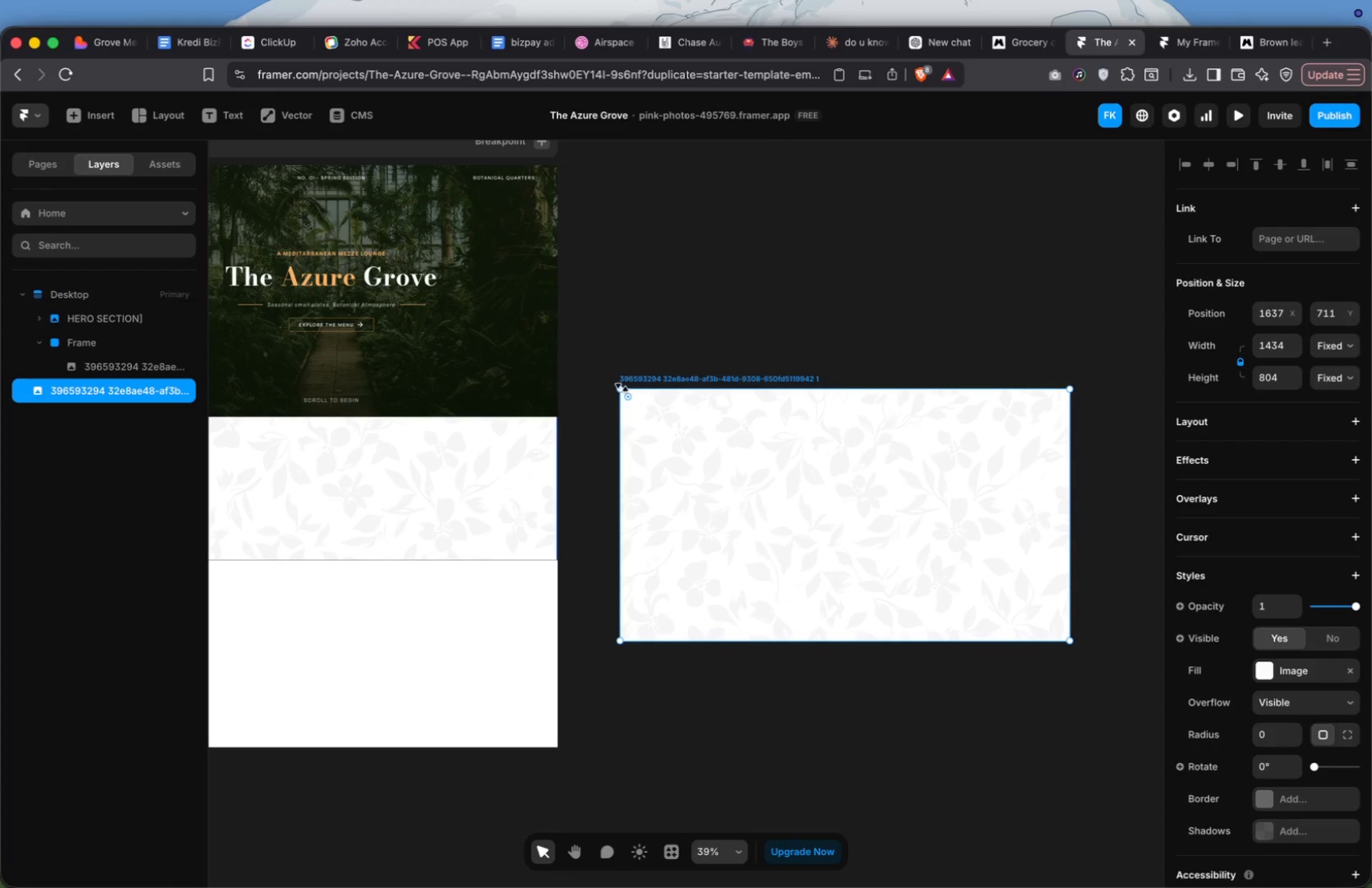 
scroll: coordinate [903, 450], scroll_direction: down, amount: 24.0
 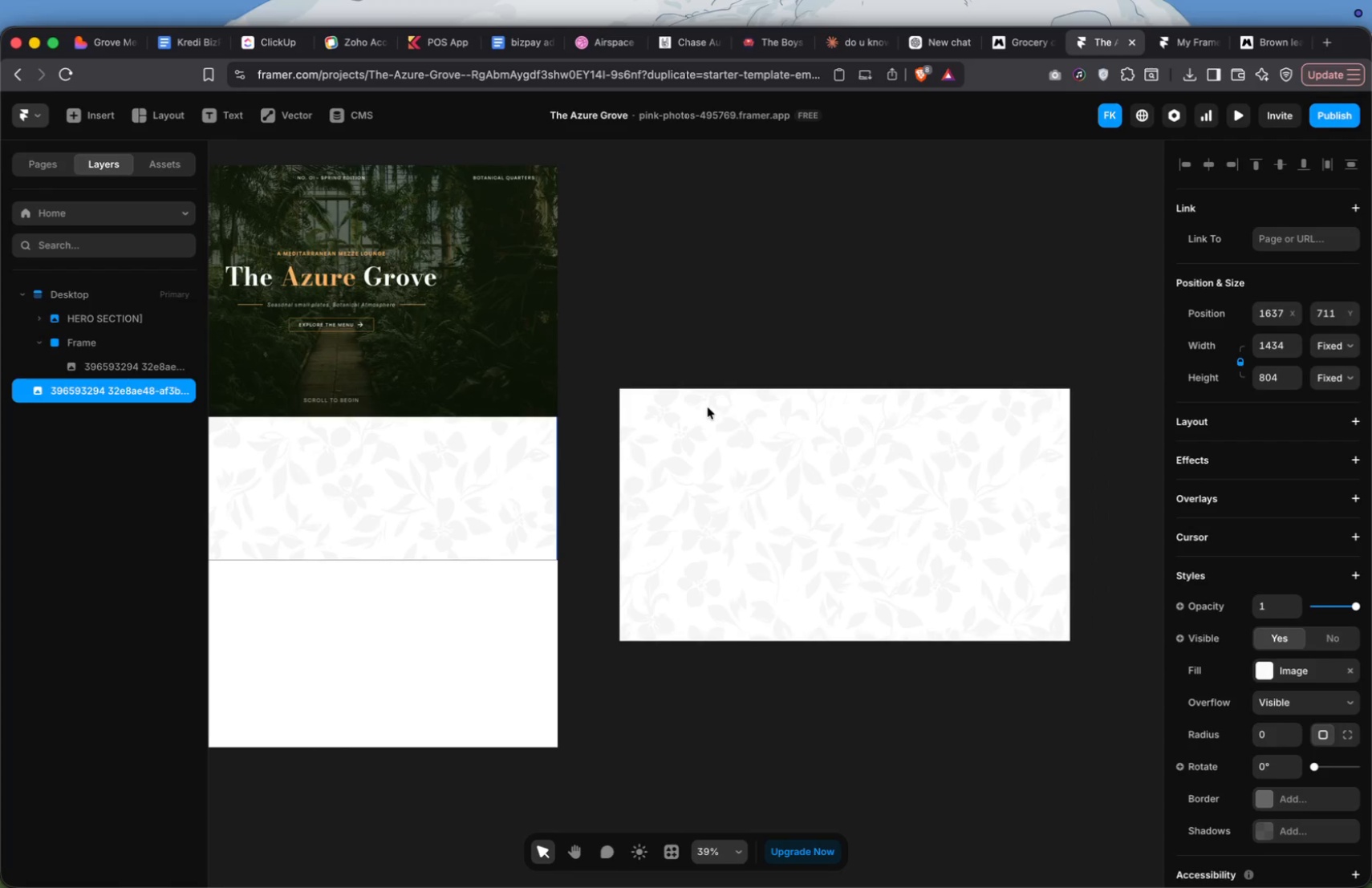 
left_click_drag(start_coordinate=[622, 388], to_coordinate=[884, 550])
 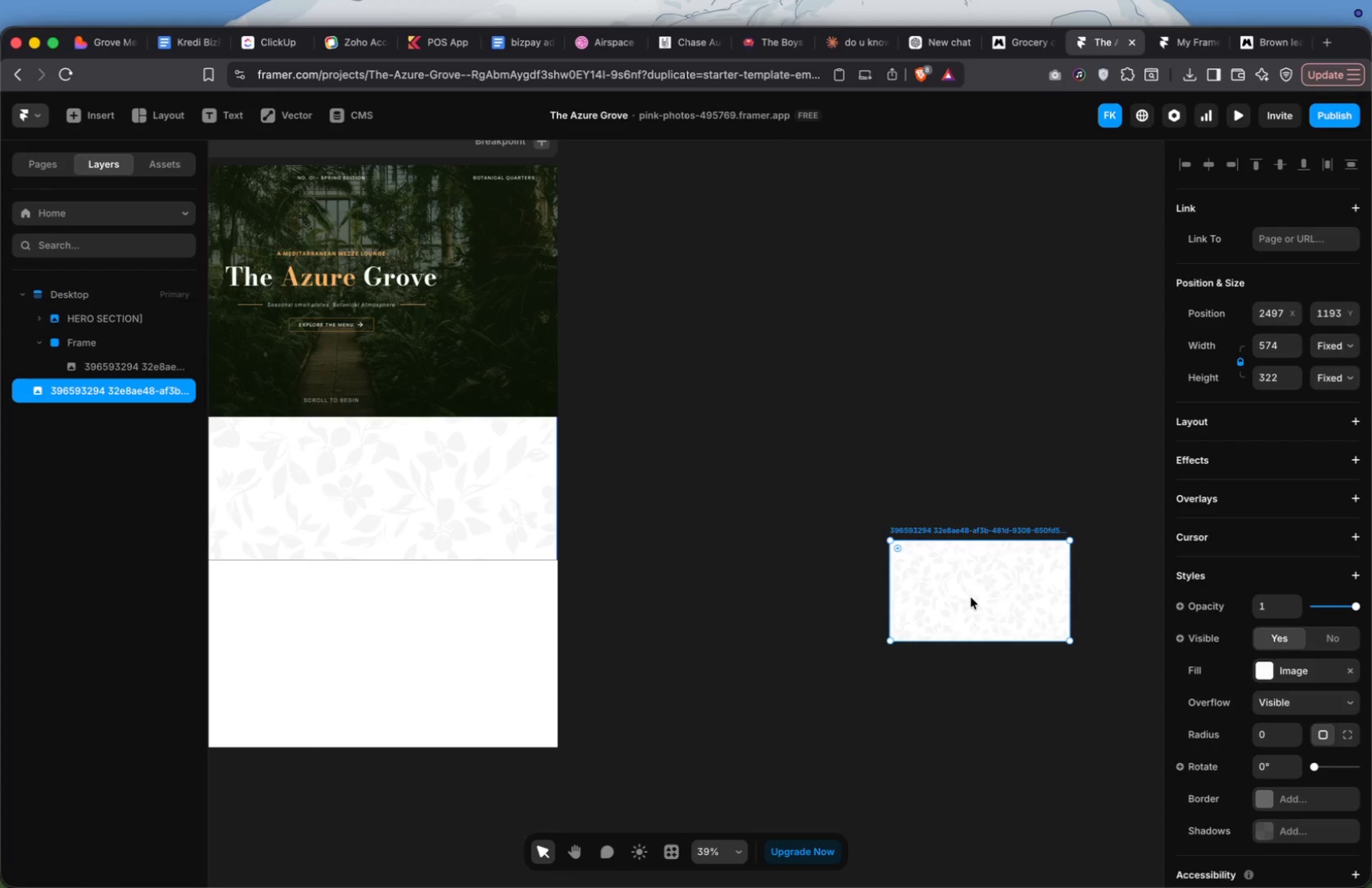 
hold_key(key=OptionLeft, duration=6.35)
left_click_drag(start_coordinate=[971, 598], to_coordinate=[968, 500])
 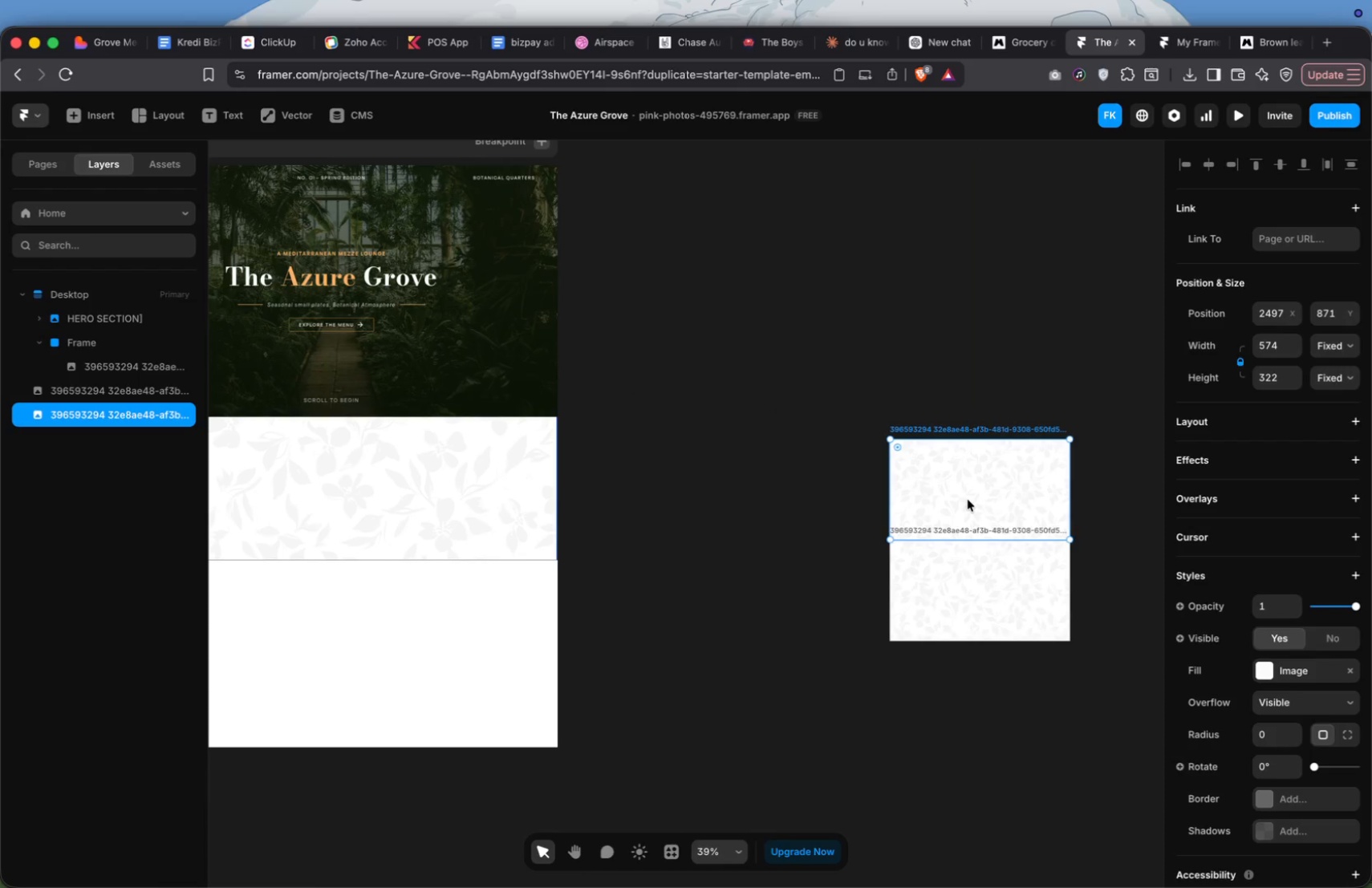 
left_click_drag(start_coordinate=[968, 500], to_coordinate=[785, 500])
 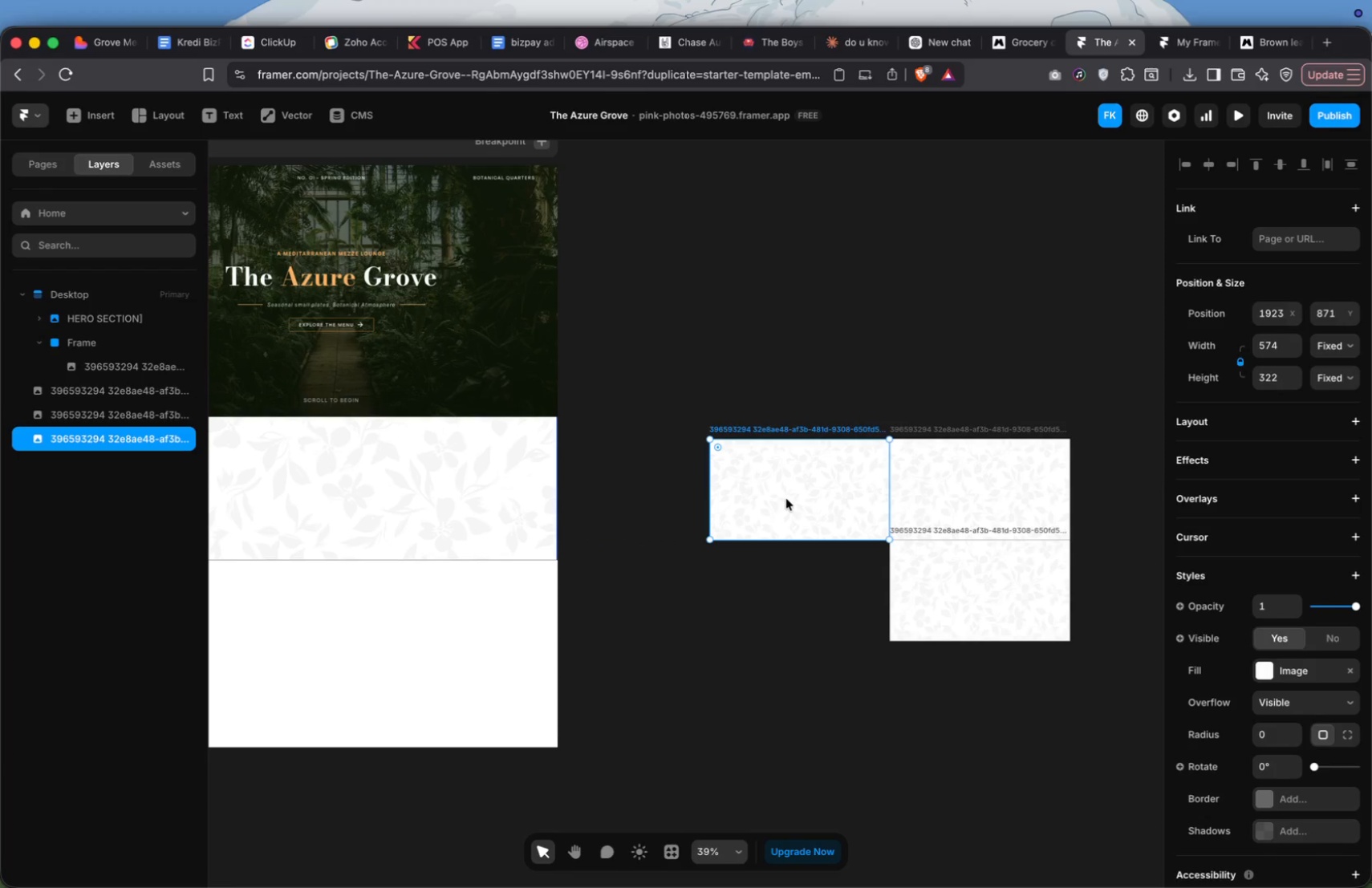 
left_click_drag(start_coordinate=[786, 499], to_coordinate=[790, 602])
 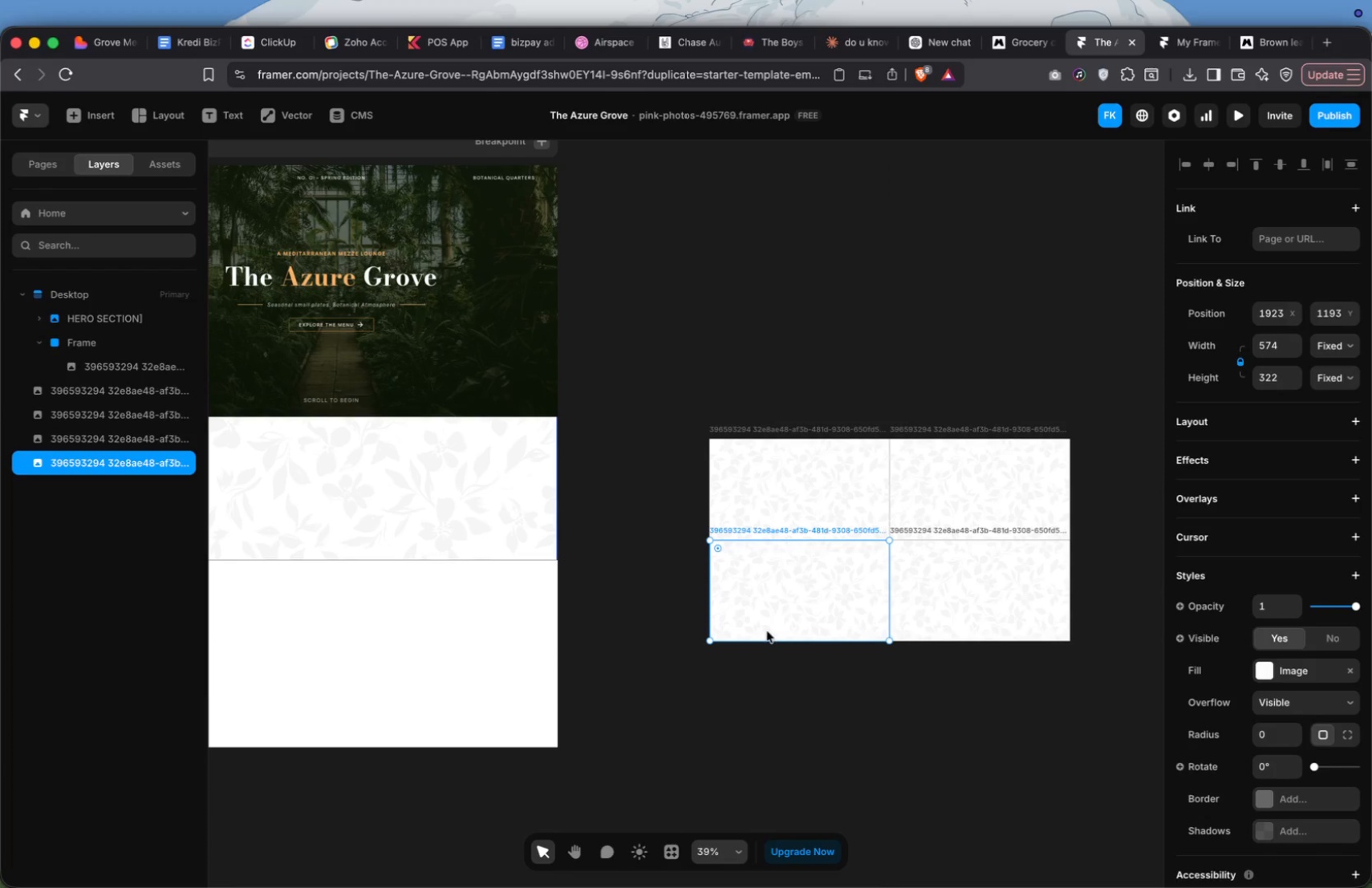 
left_click([754, 674])
 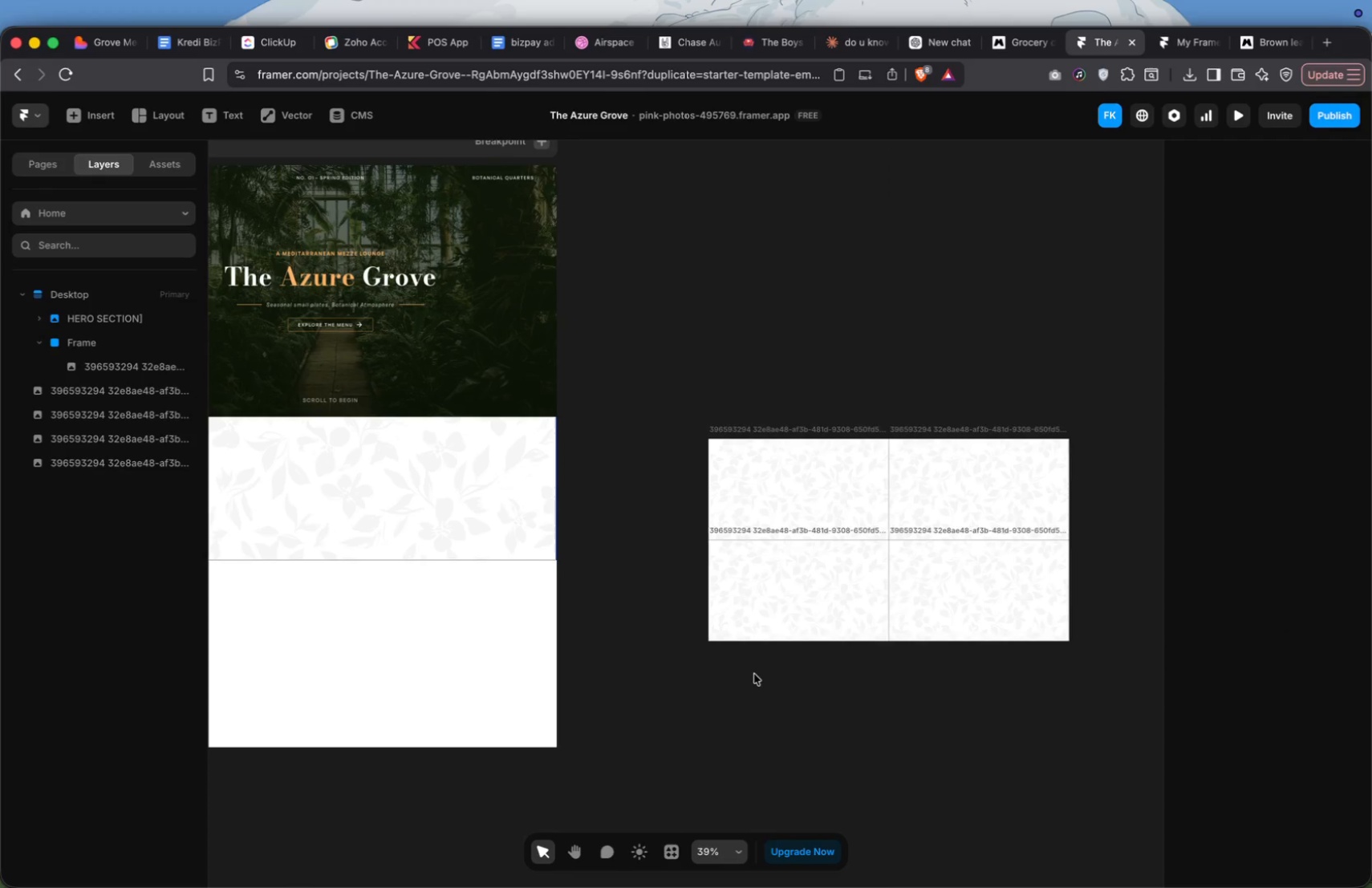 
scroll: coordinate [754, 674], scroll_direction: down, amount: 16.0
 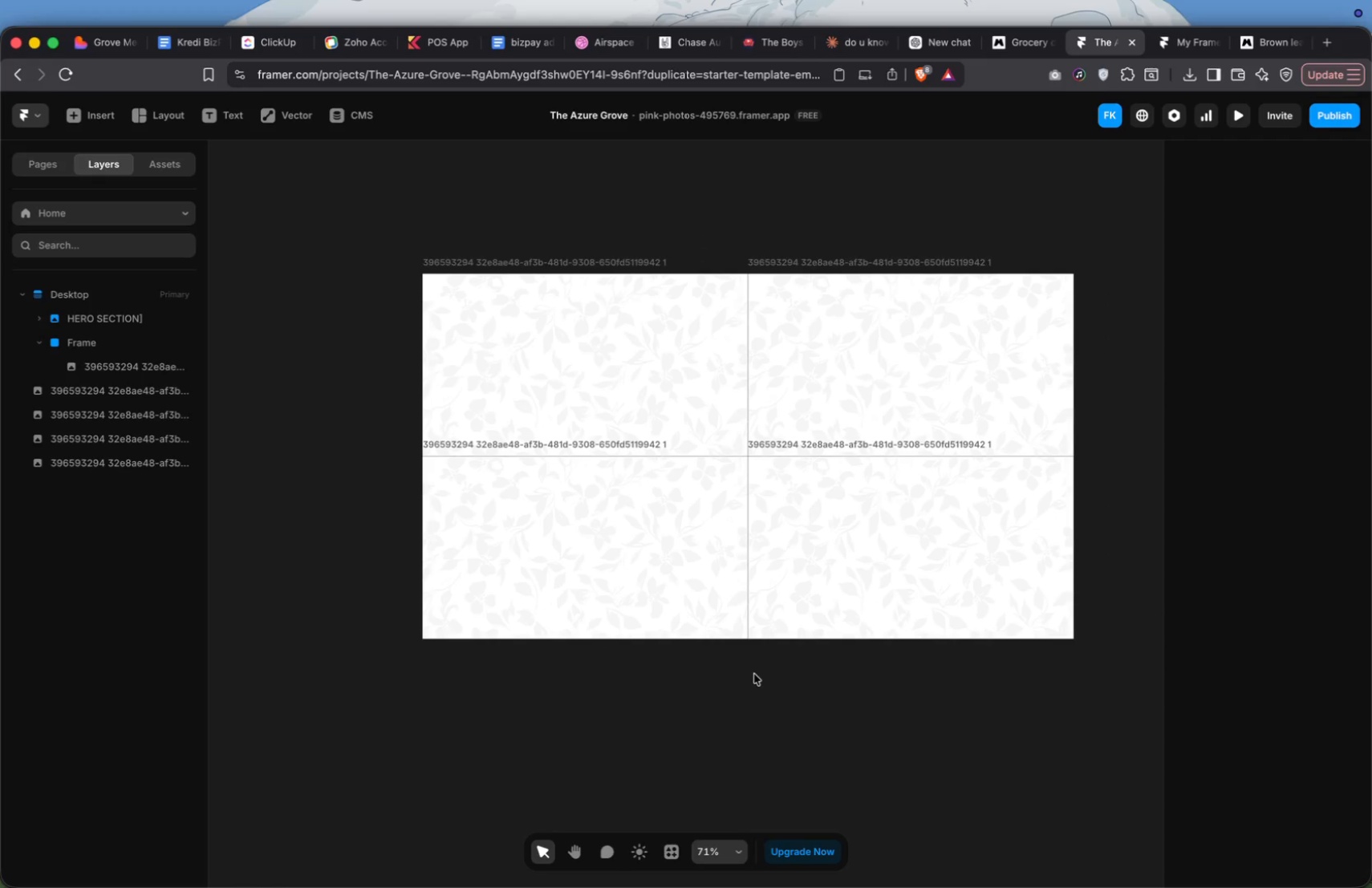 
wait(7.16)
 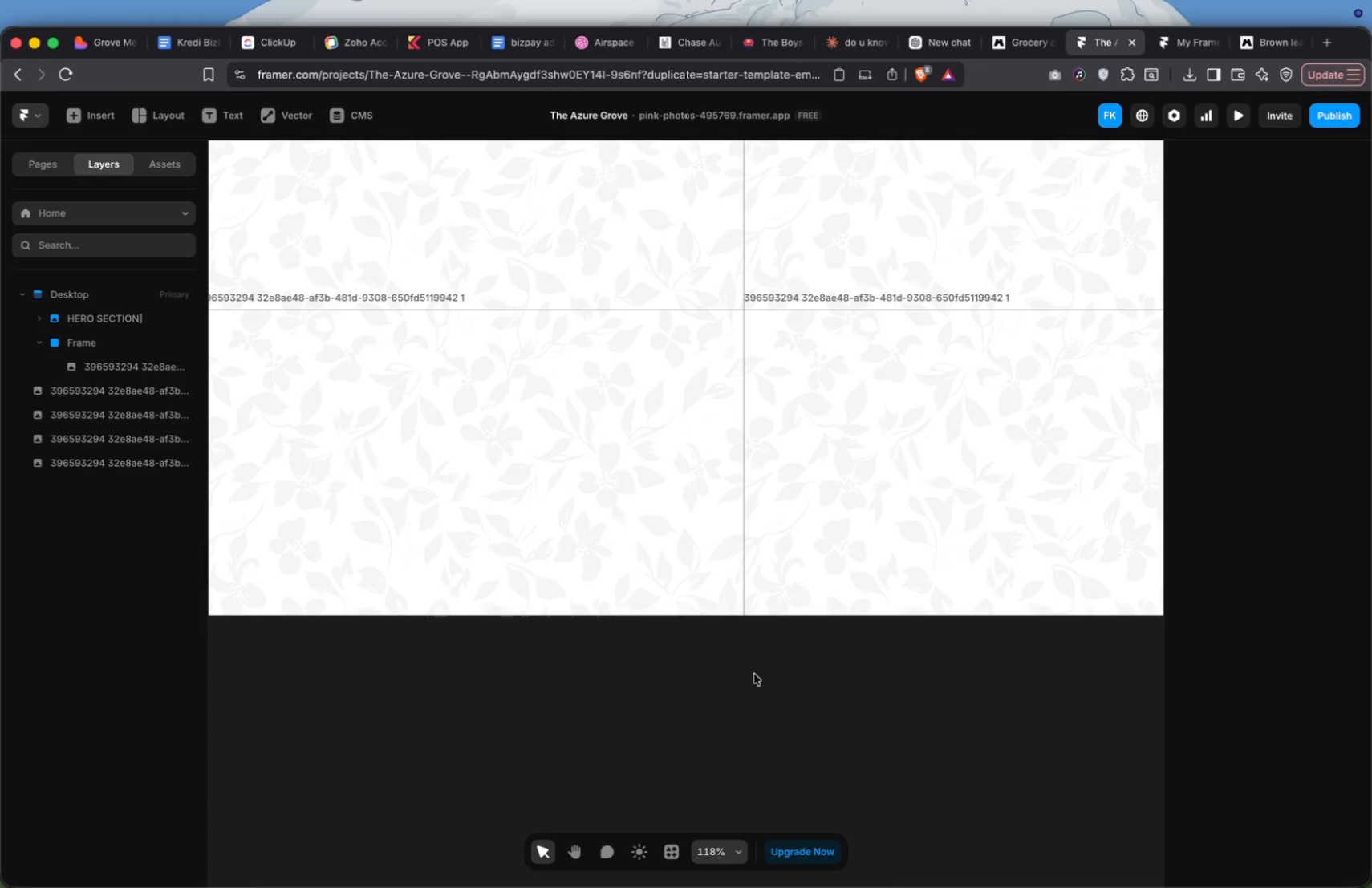 
scroll: coordinate [700, 549], scroll_direction: up, amount: 109.0
 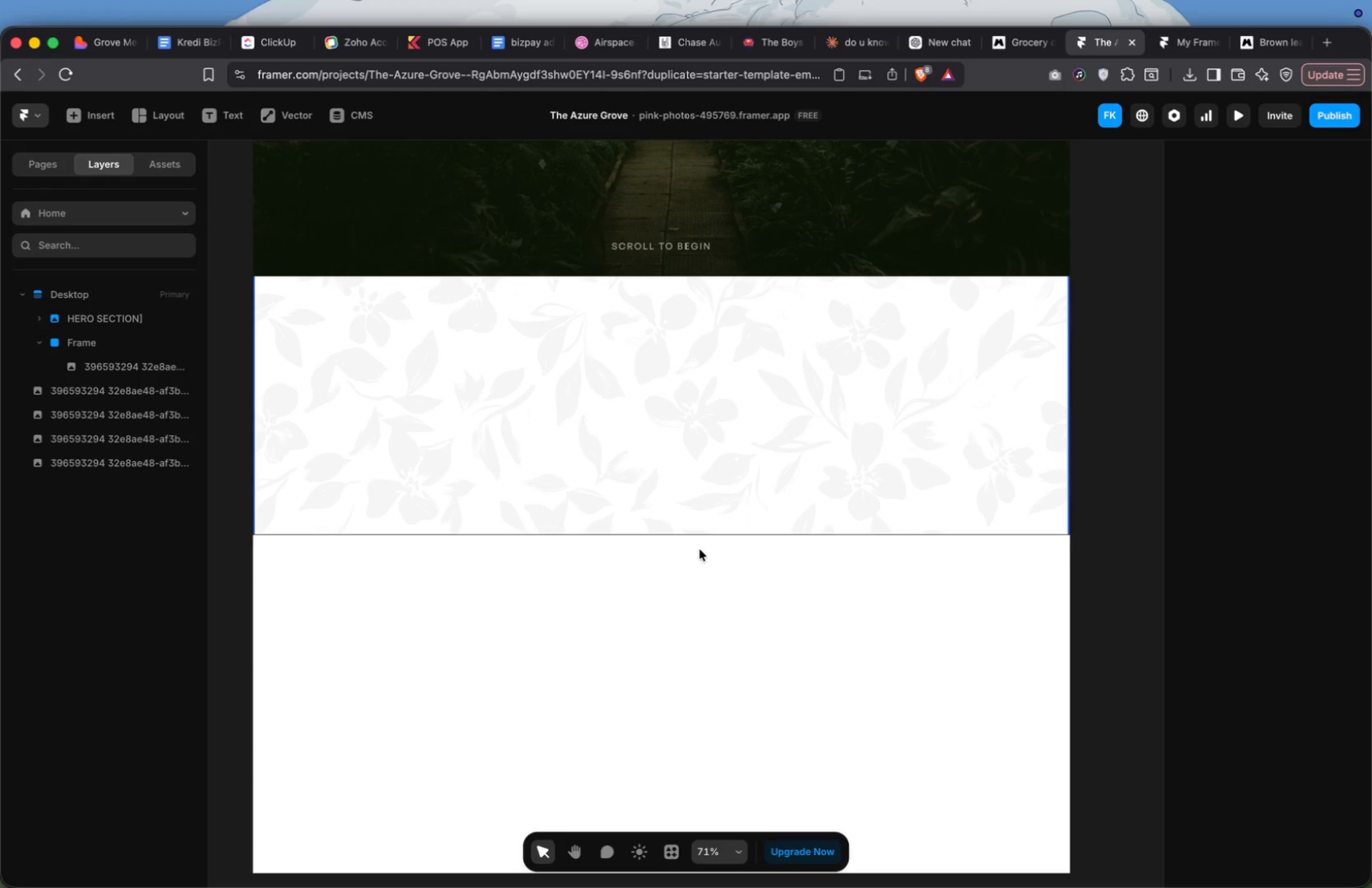 
wait(14.08)
 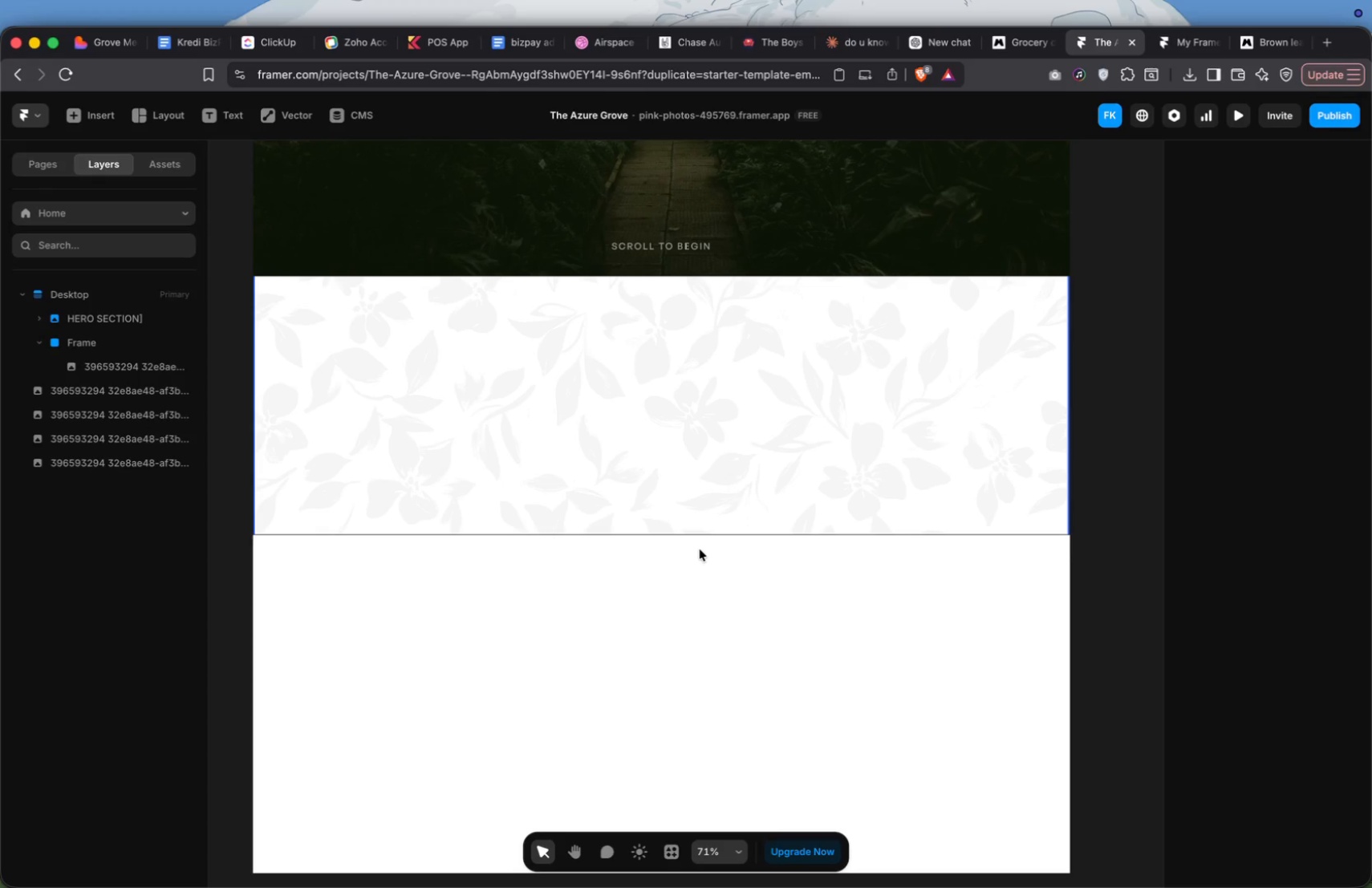 
double_click([577, 458])
 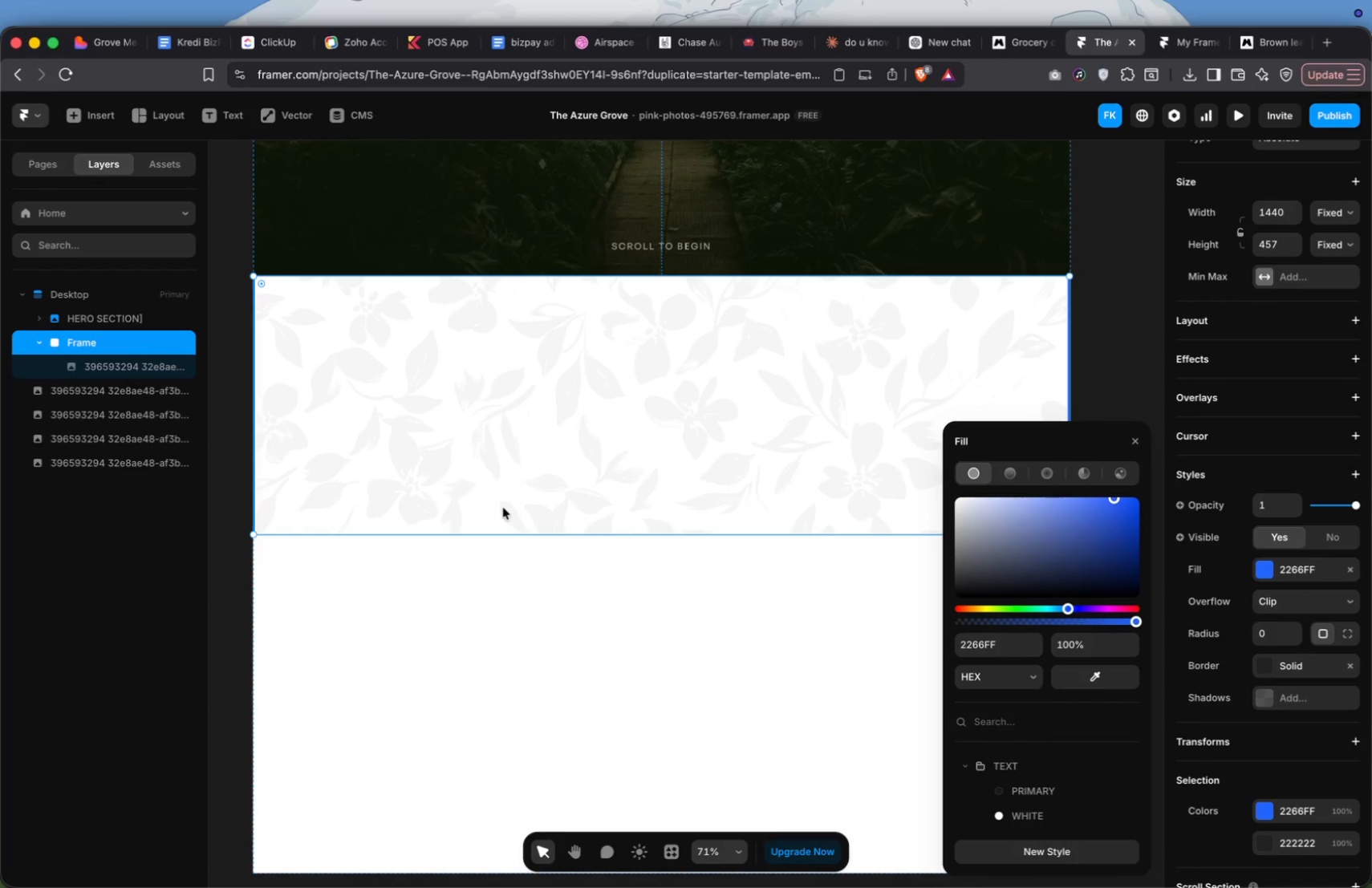 
left_click([497, 529])
 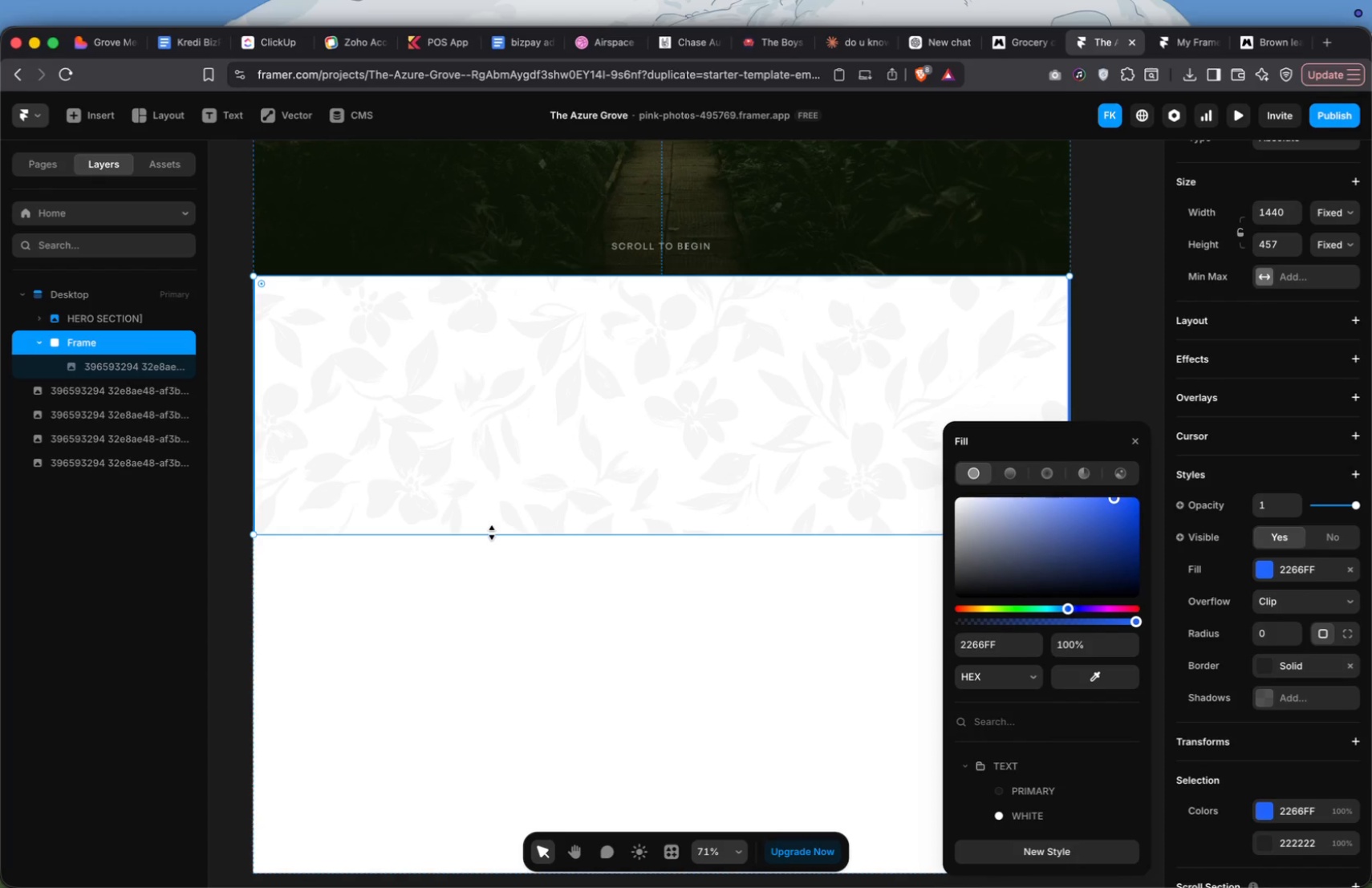 
left_click_drag(start_coordinate=[492, 533], to_coordinate=[491, 497])
 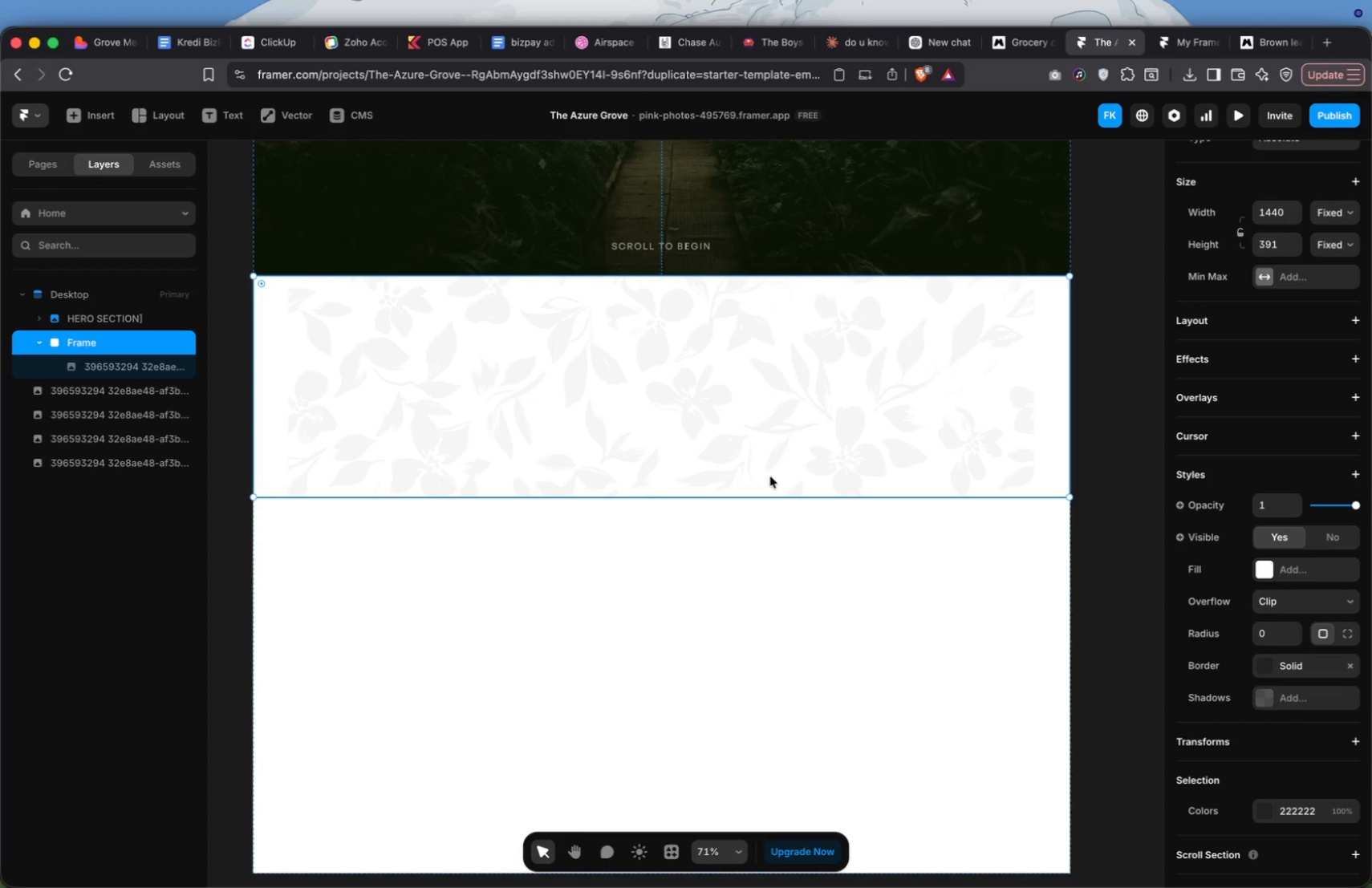 
wait(56.85)
 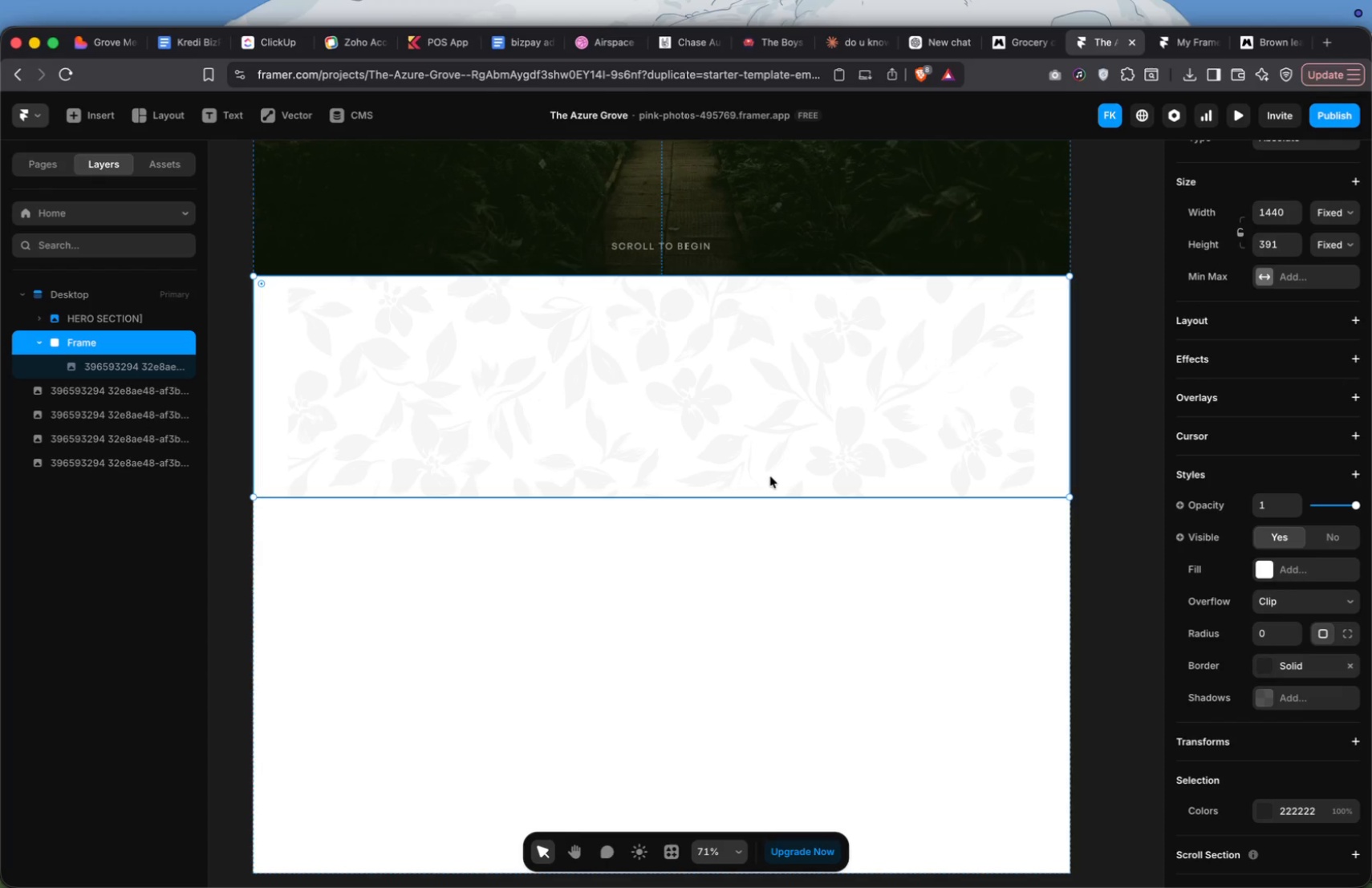 
key(F)
 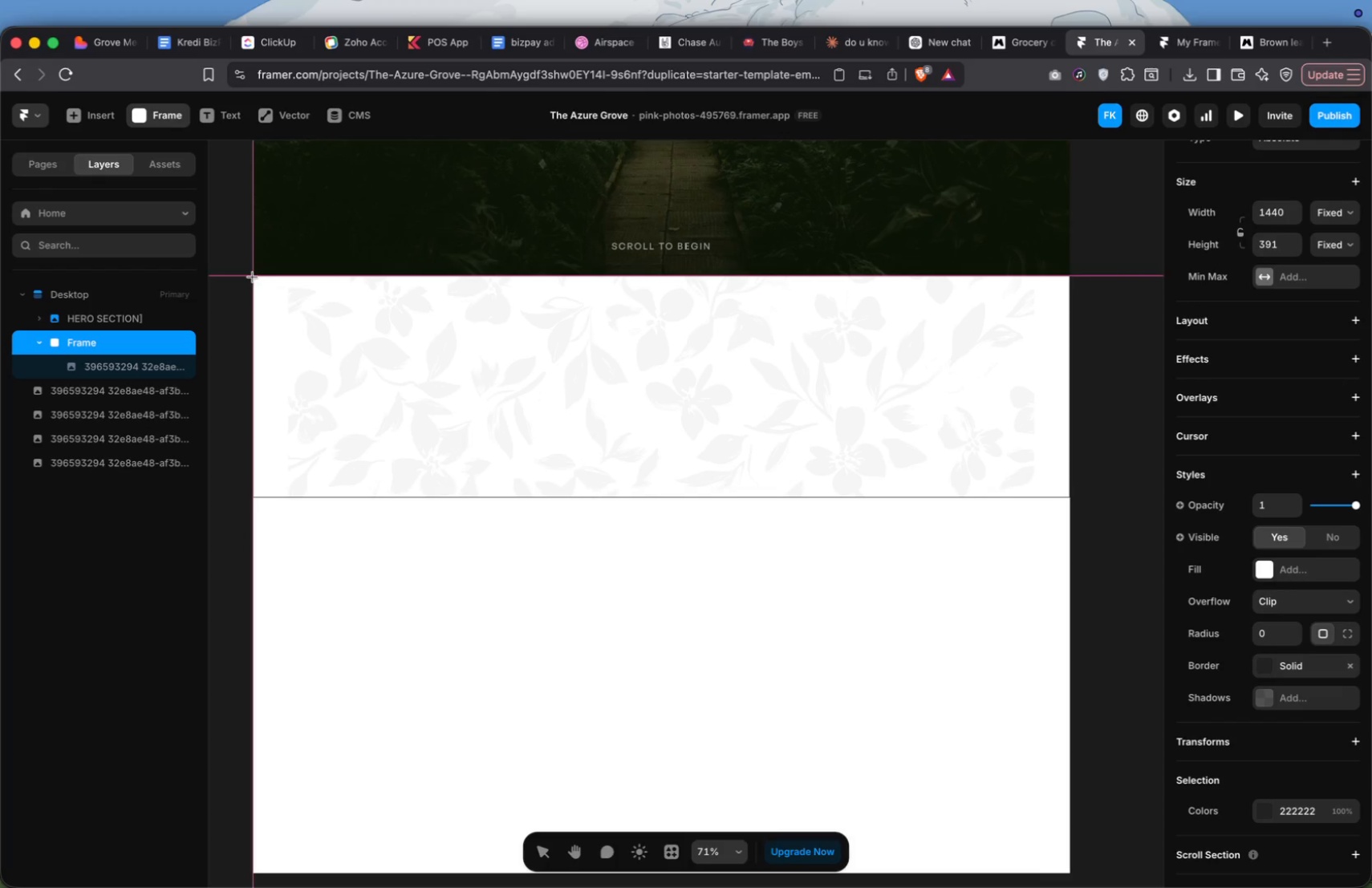 
left_click_drag(start_coordinate=[253, 277], to_coordinate=[1067, 397])
 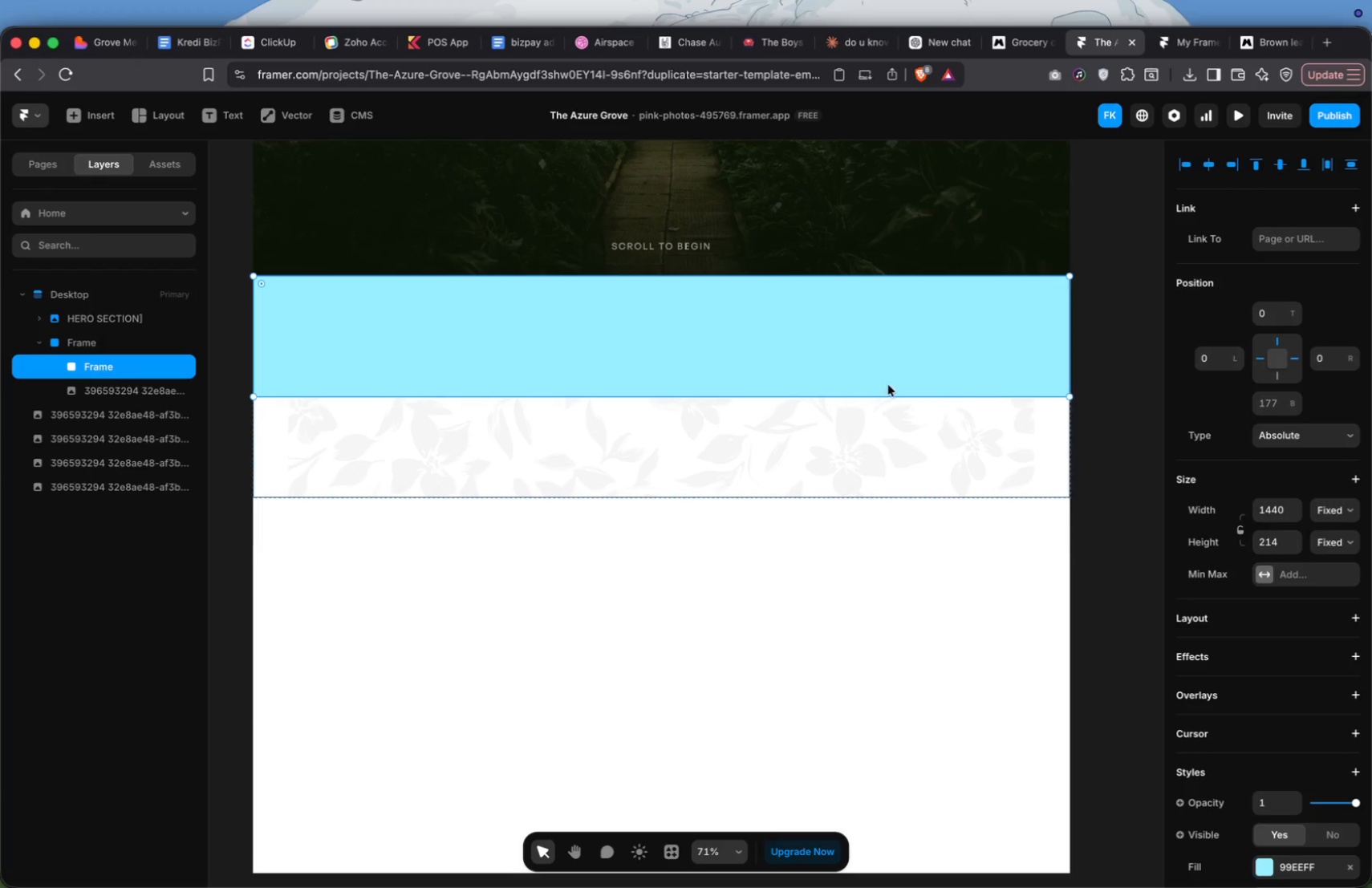 
scroll: coordinate [807, 367], scroll_direction: up, amount: 17.0
 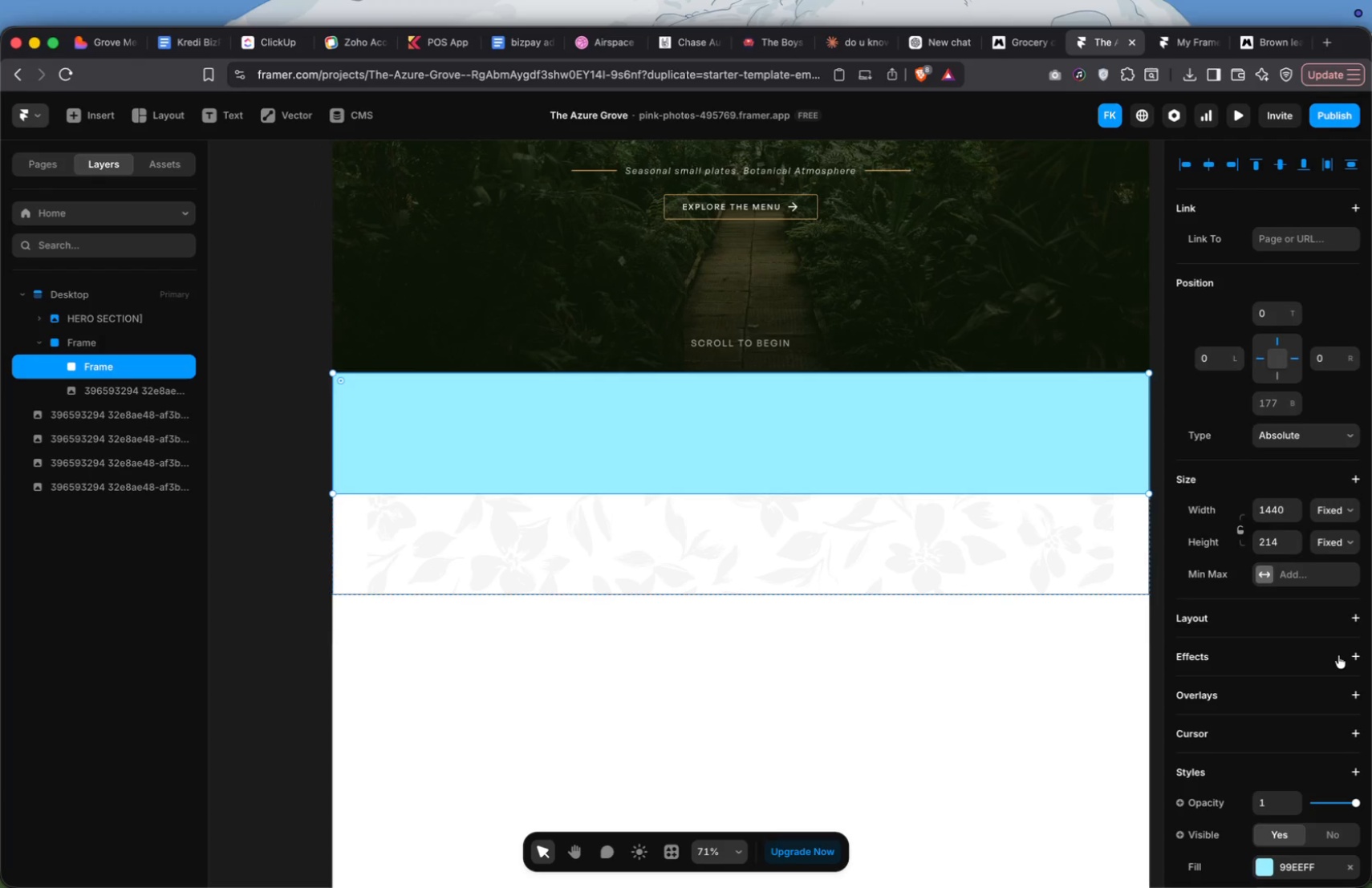 
scroll: coordinate [1337, 538], scroll_direction: down, amount: 50.0
 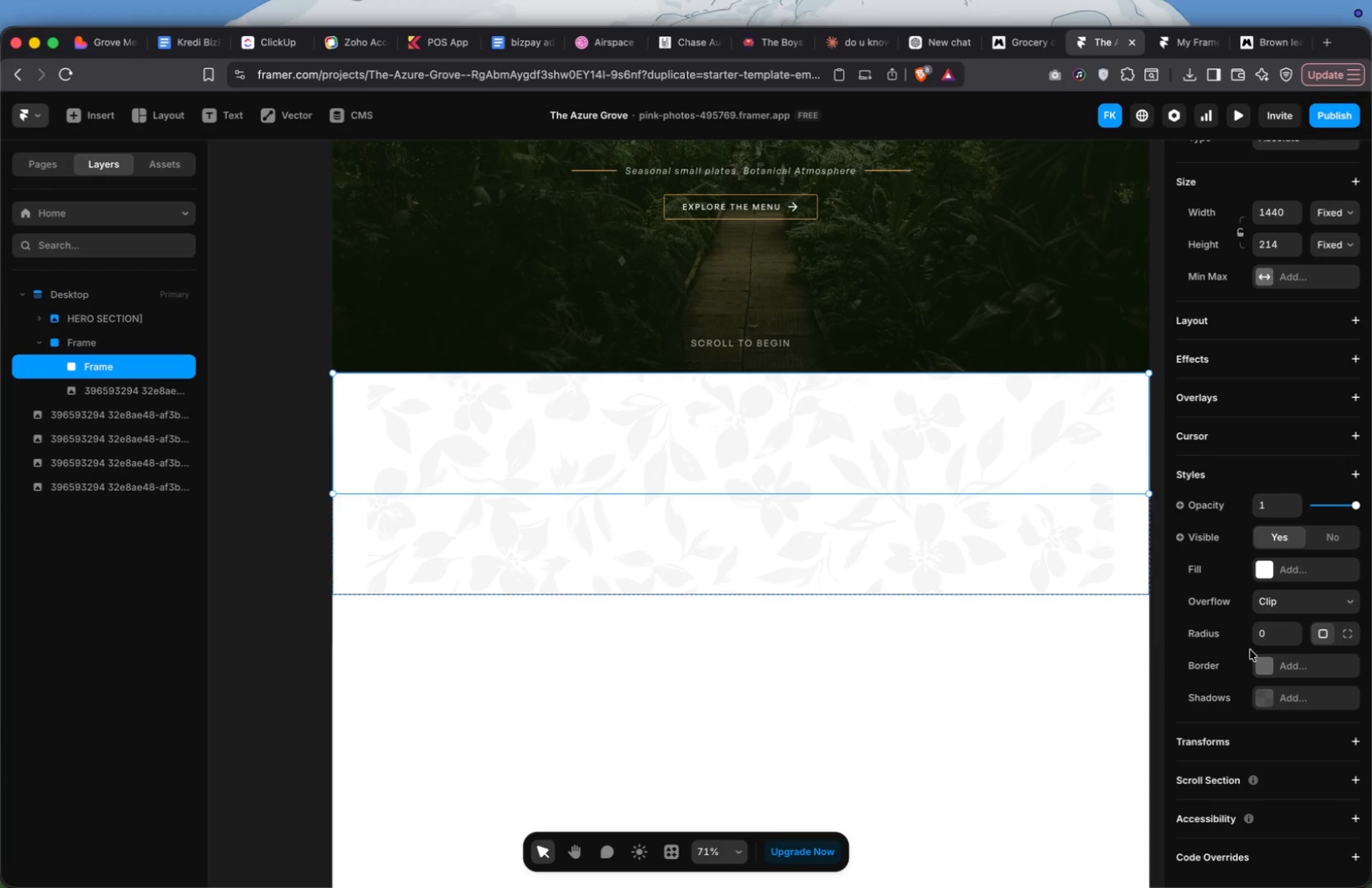 
left_click([1264, 671])
 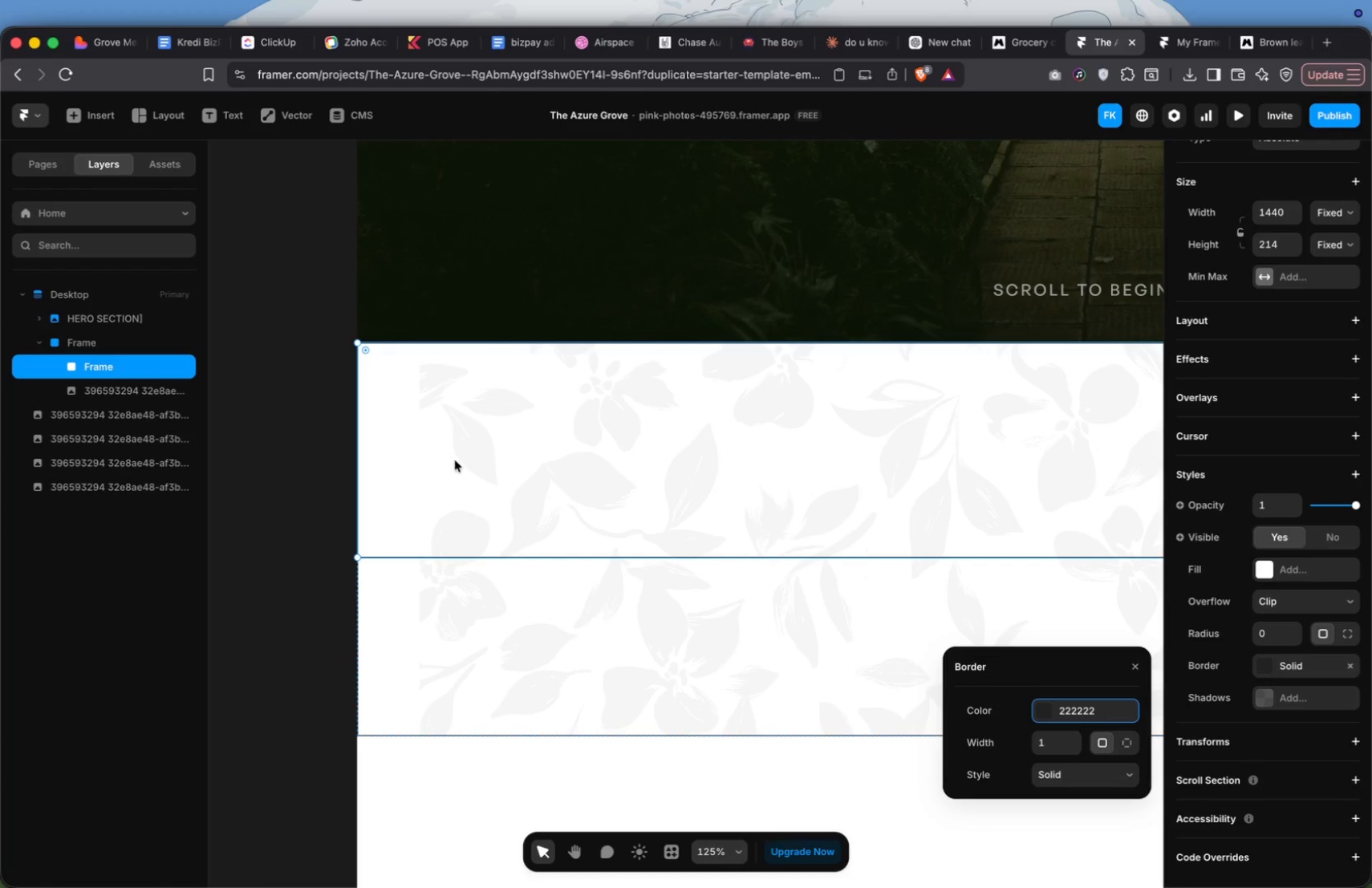 
wait(6.47)
 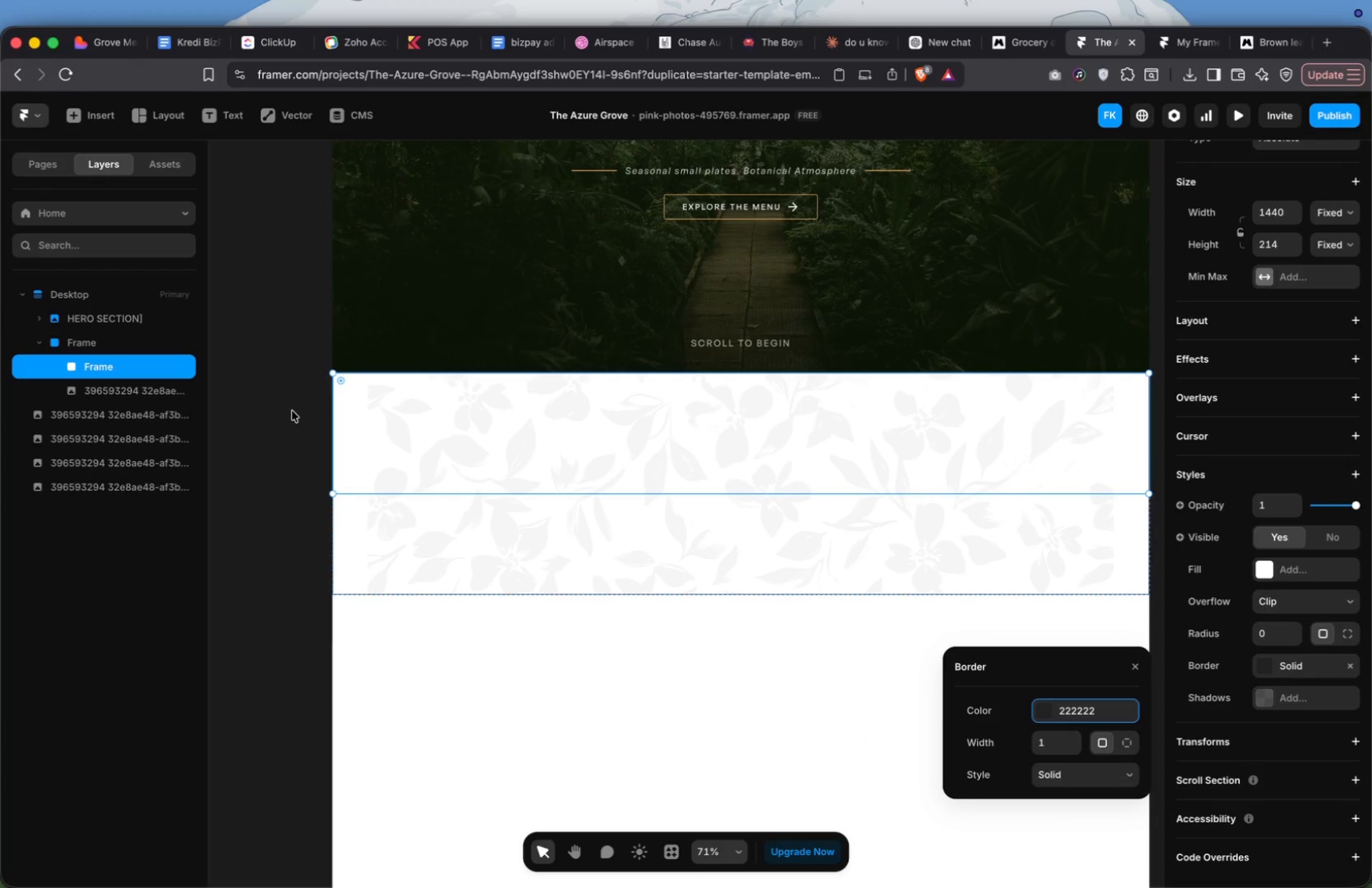 
left_click_drag(start_coordinate=[472, 556], to_coordinate=[476, 468])
 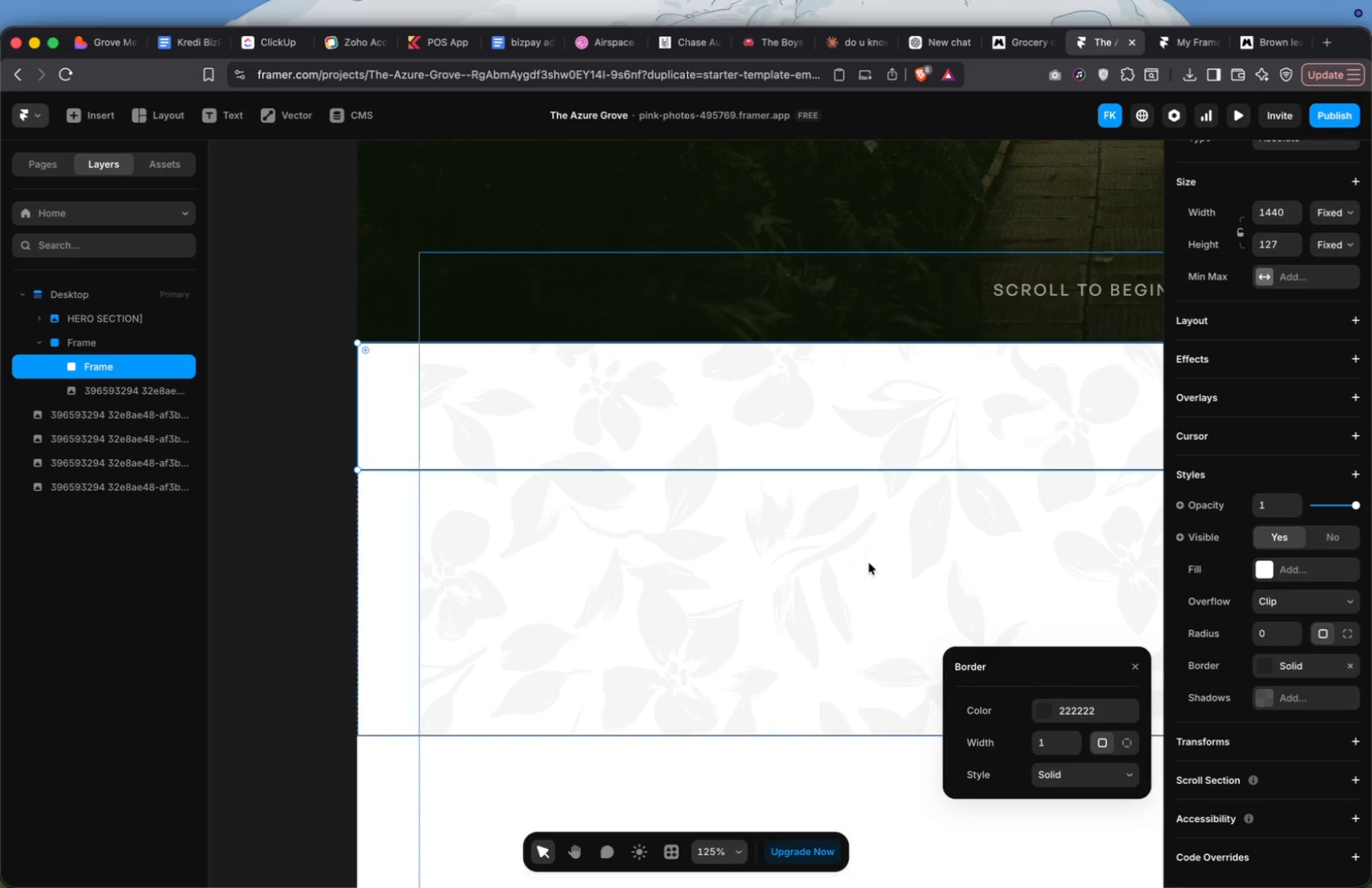 
left_click([1273, 568])
 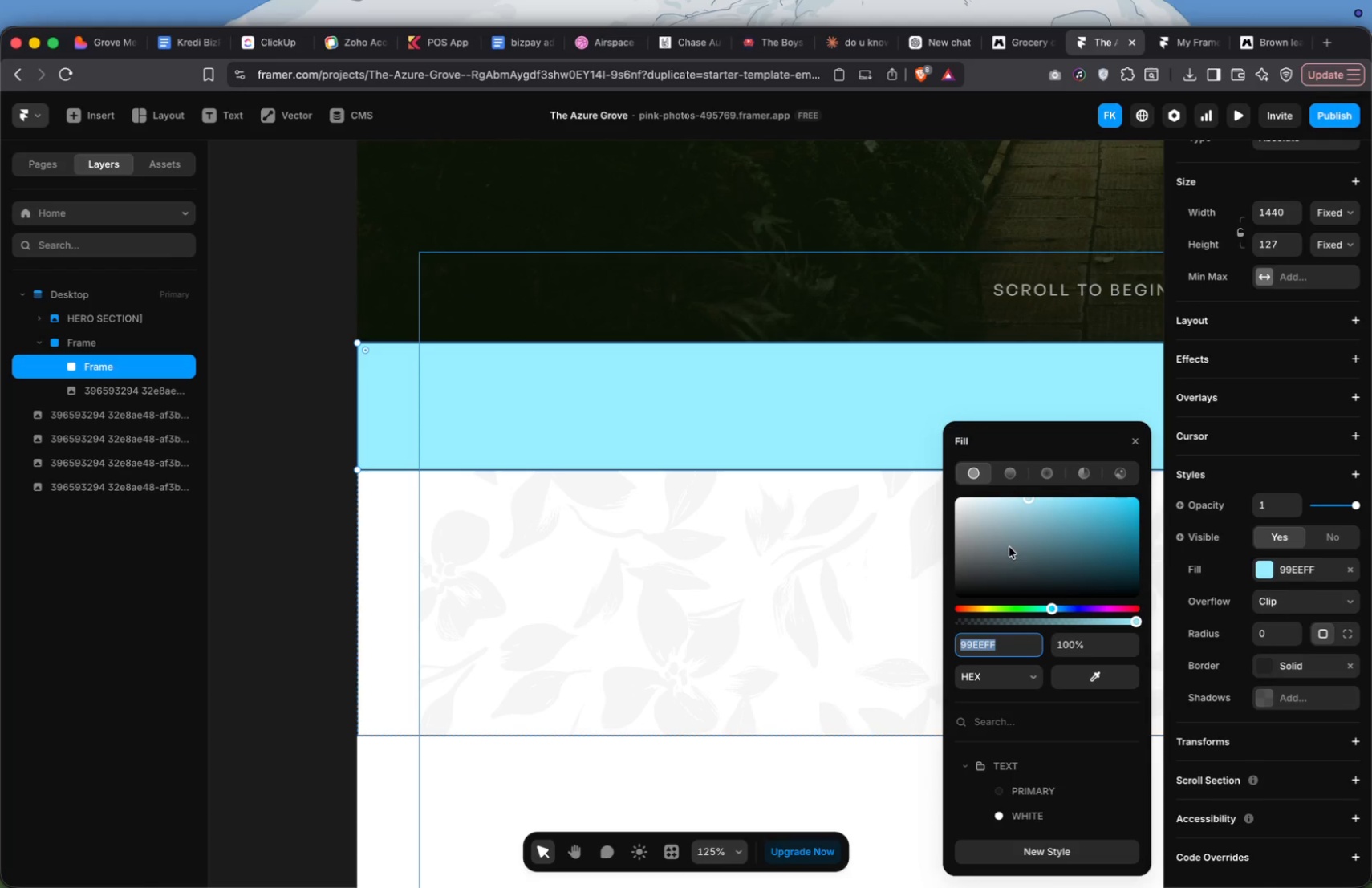 
left_click_drag(start_coordinate=[1008, 542], to_coordinate=[938, 446])
 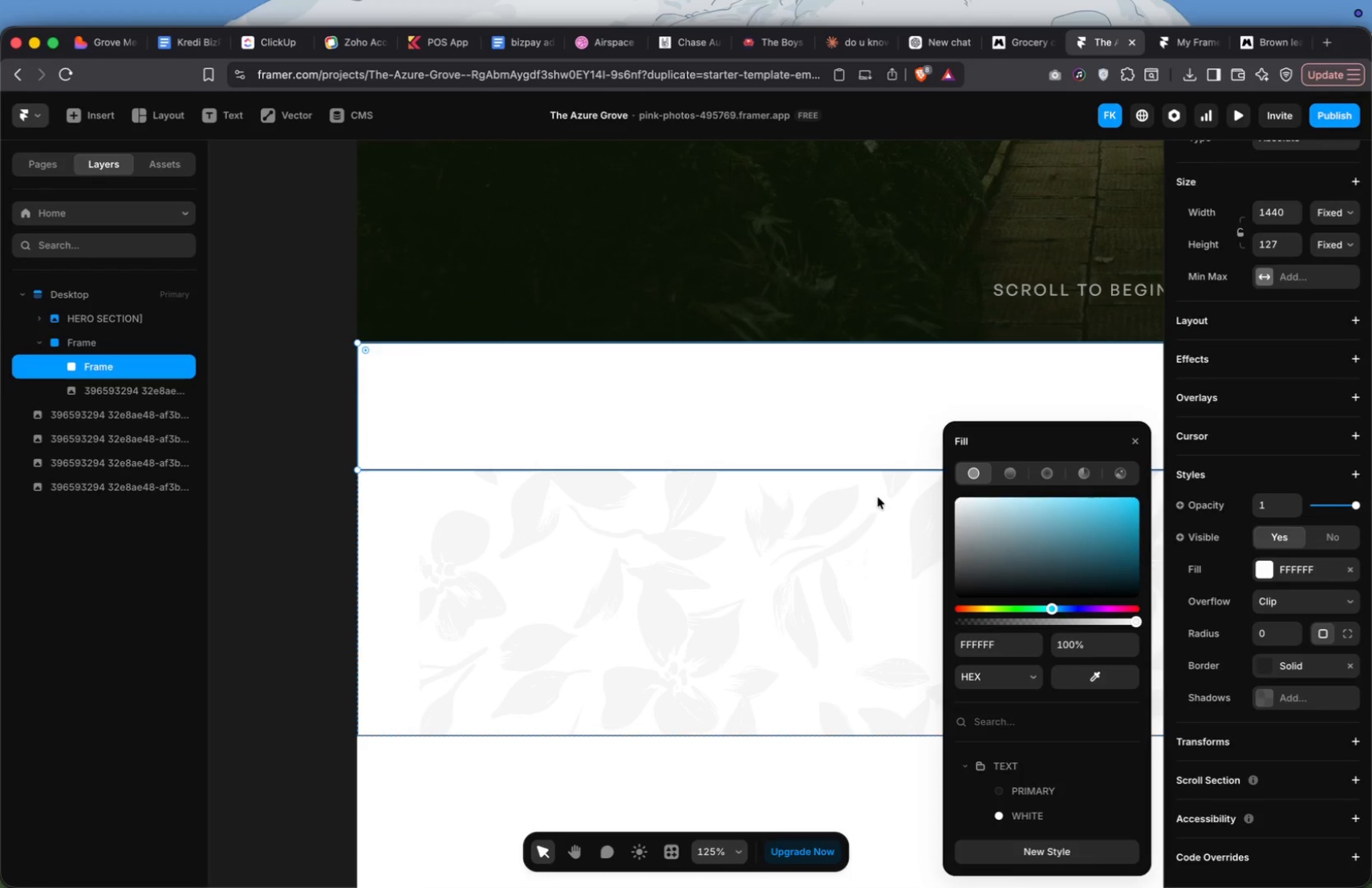 
left_click([835, 518])
 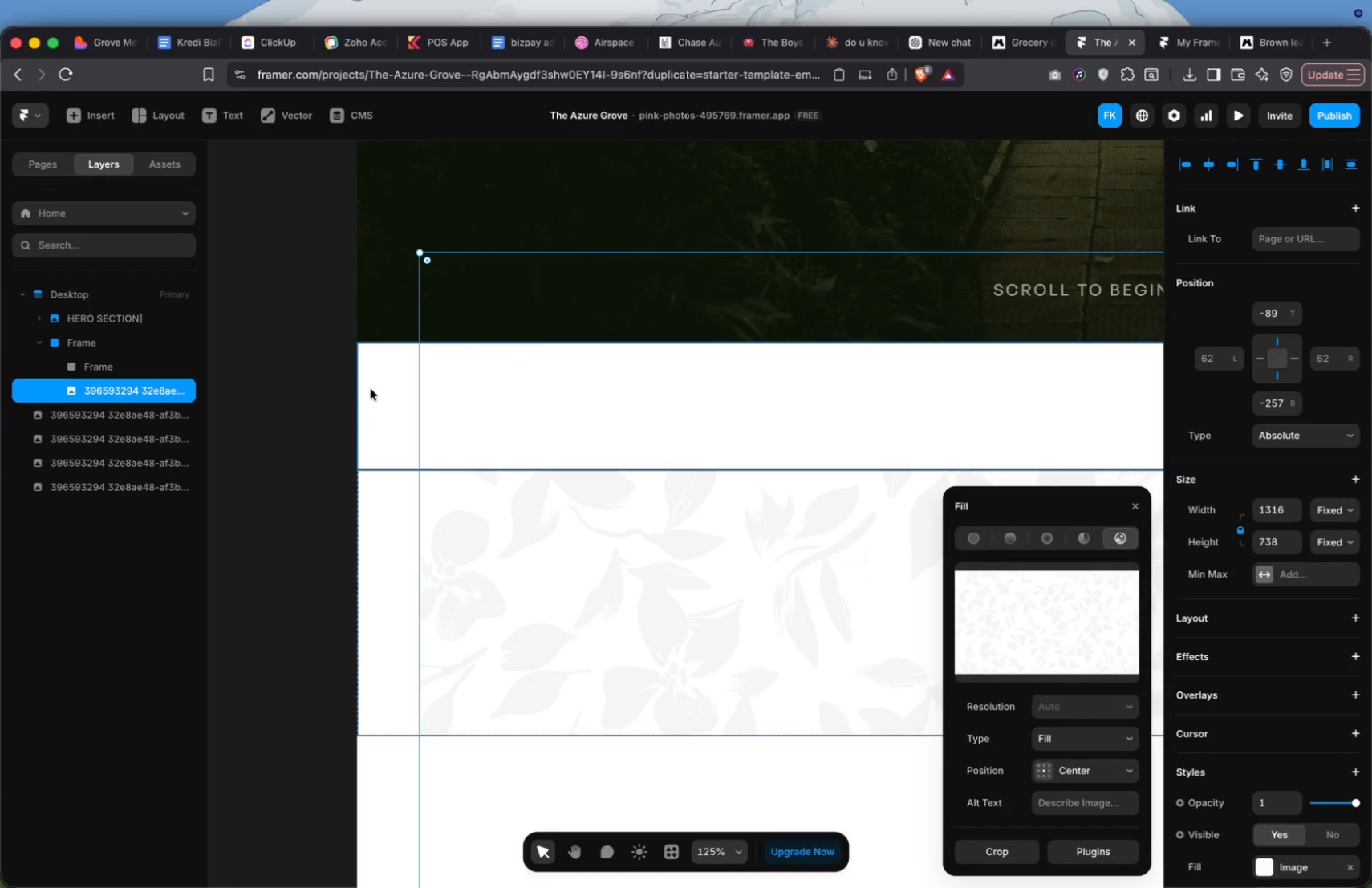 
left_click([322, 378])
 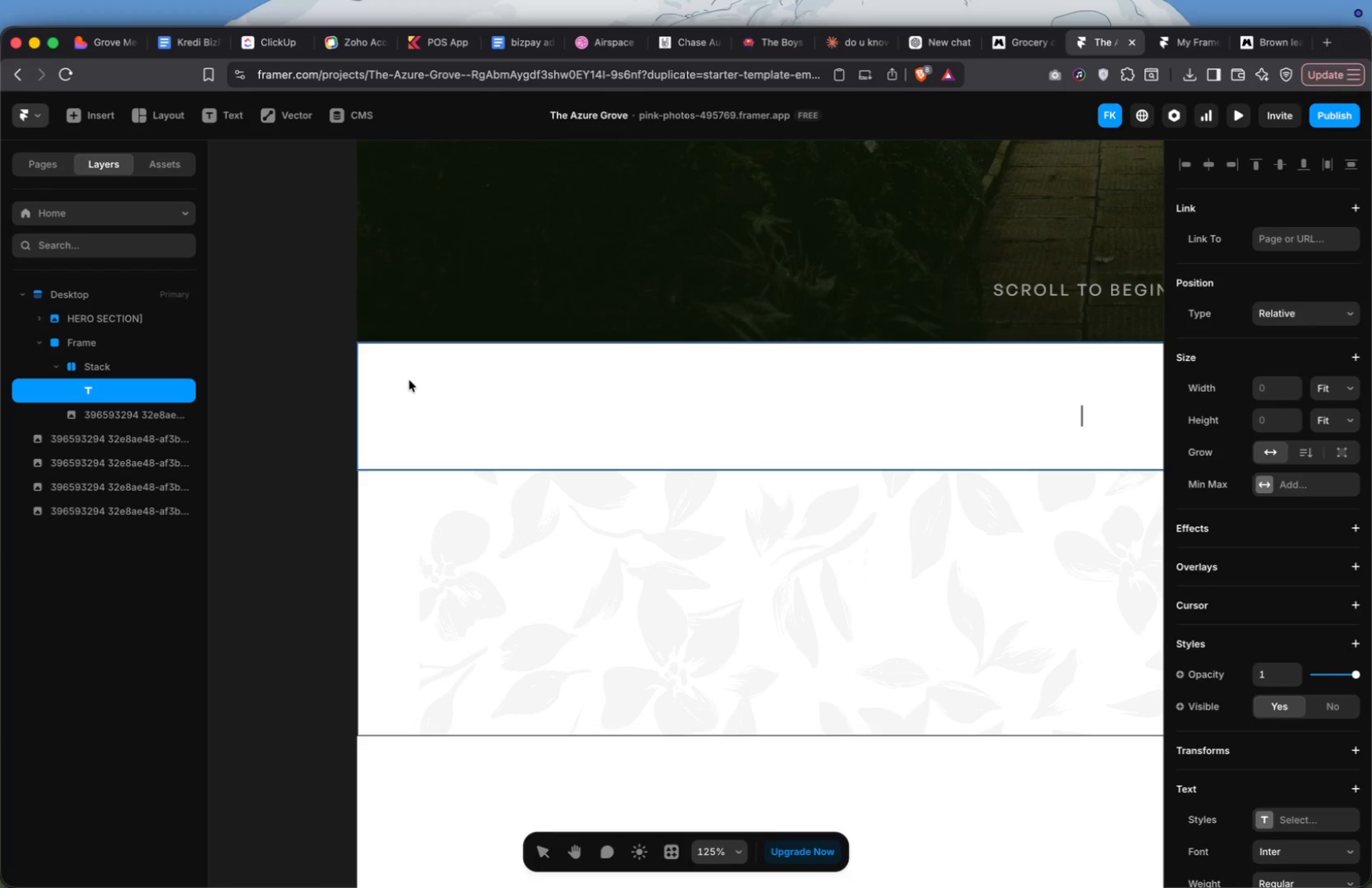 
wait(25.51)
 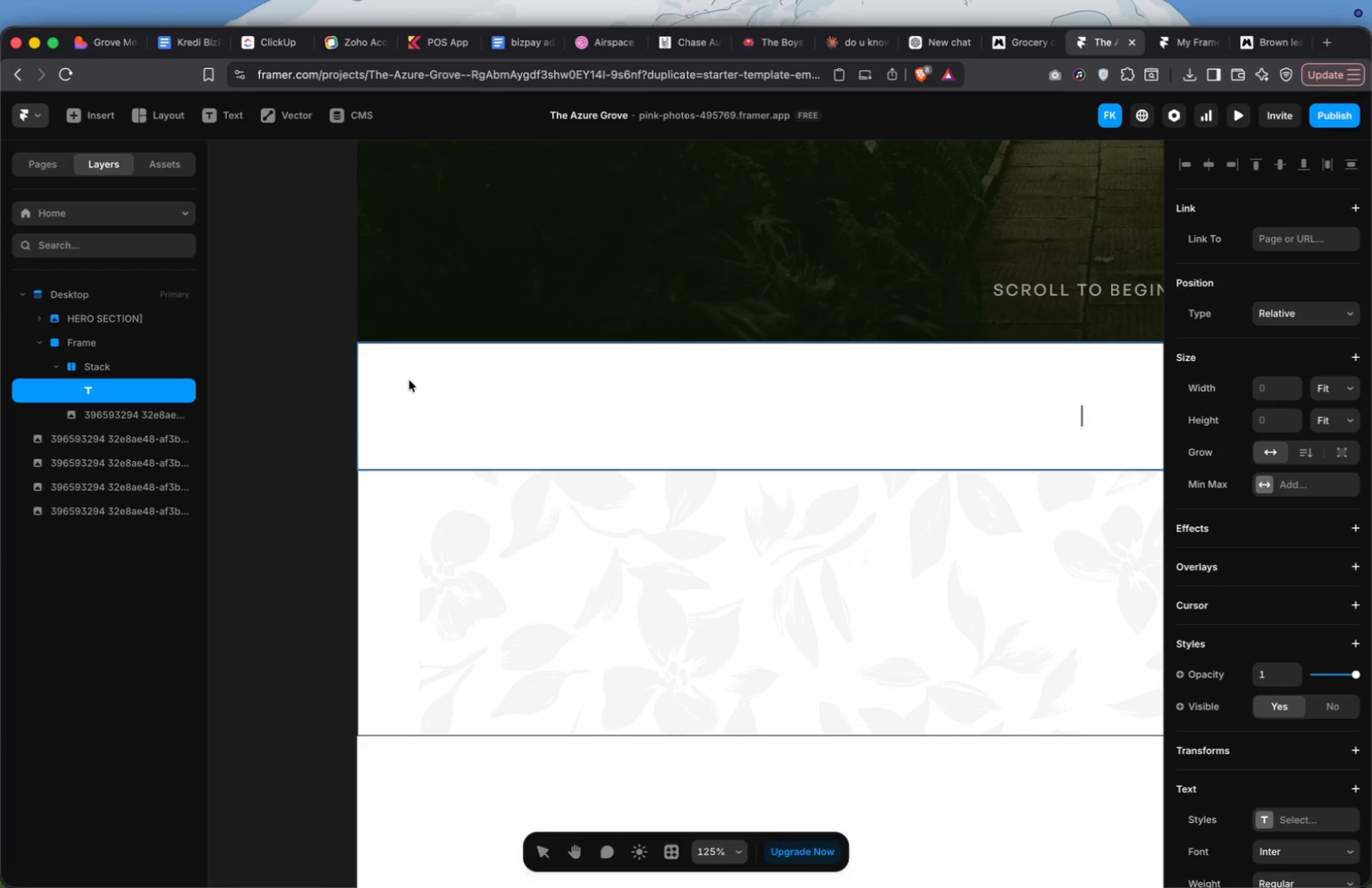 
left_click([591, 413])
 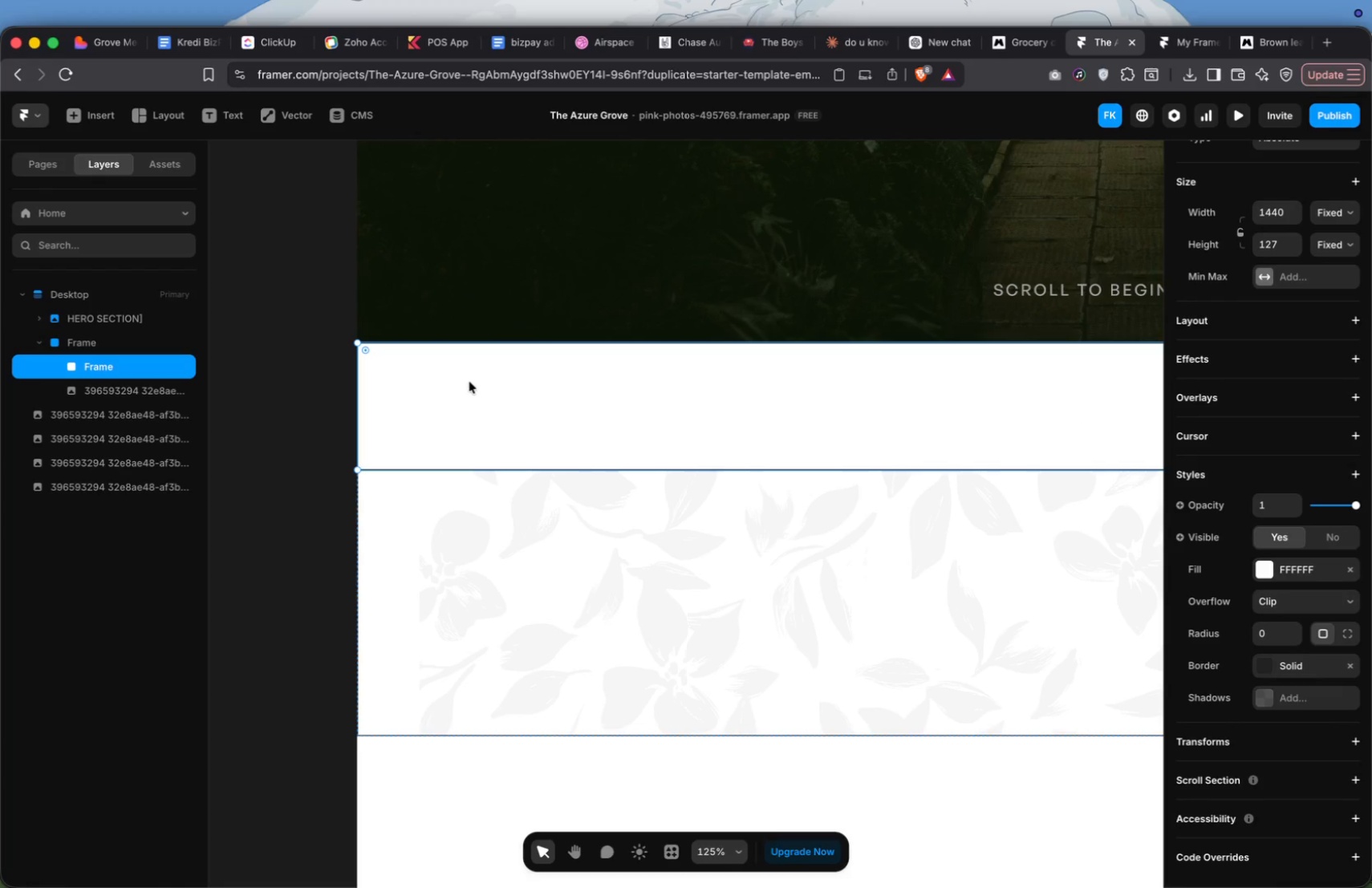 
wait(8.14)
 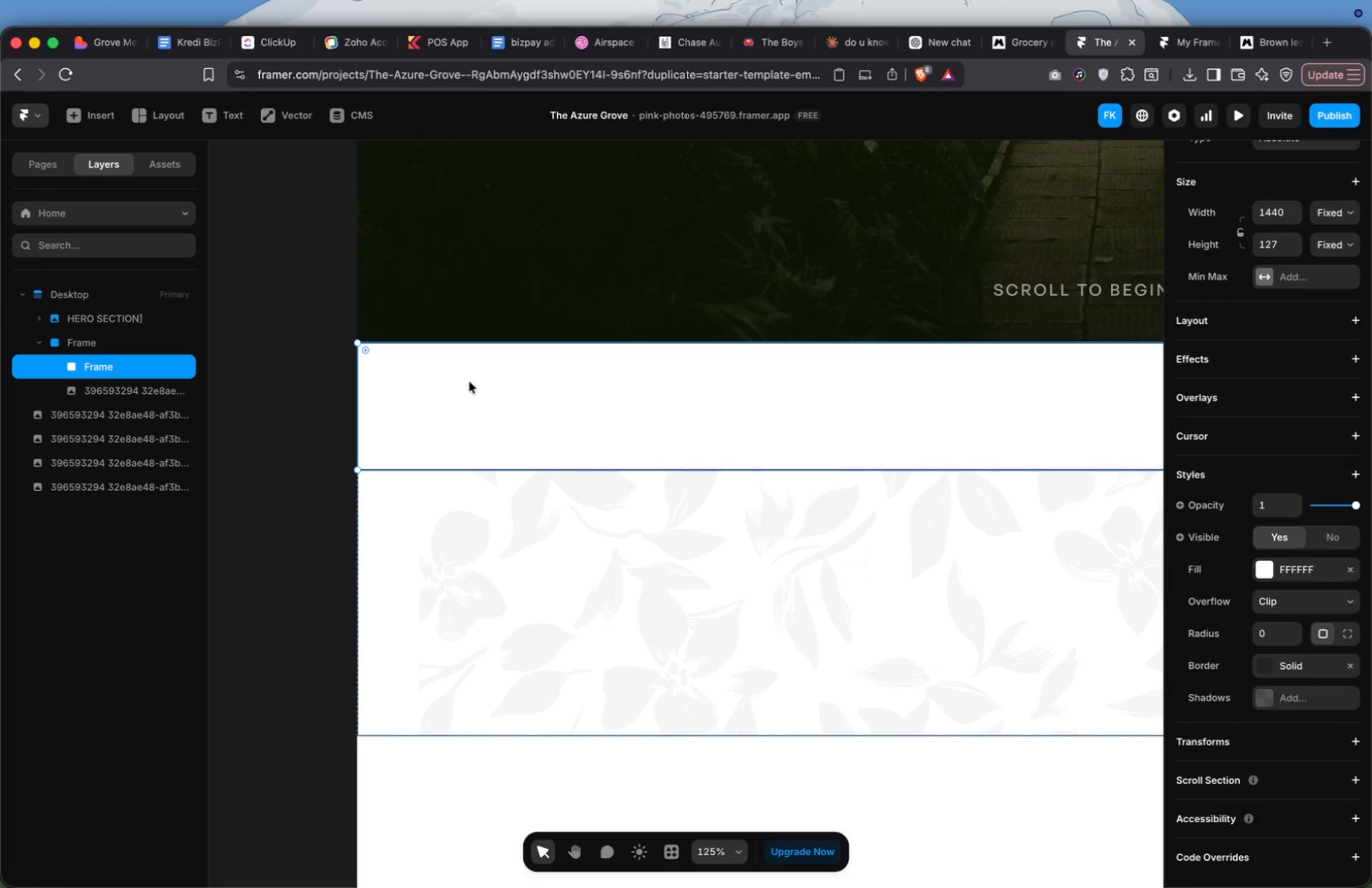 
key(T)
 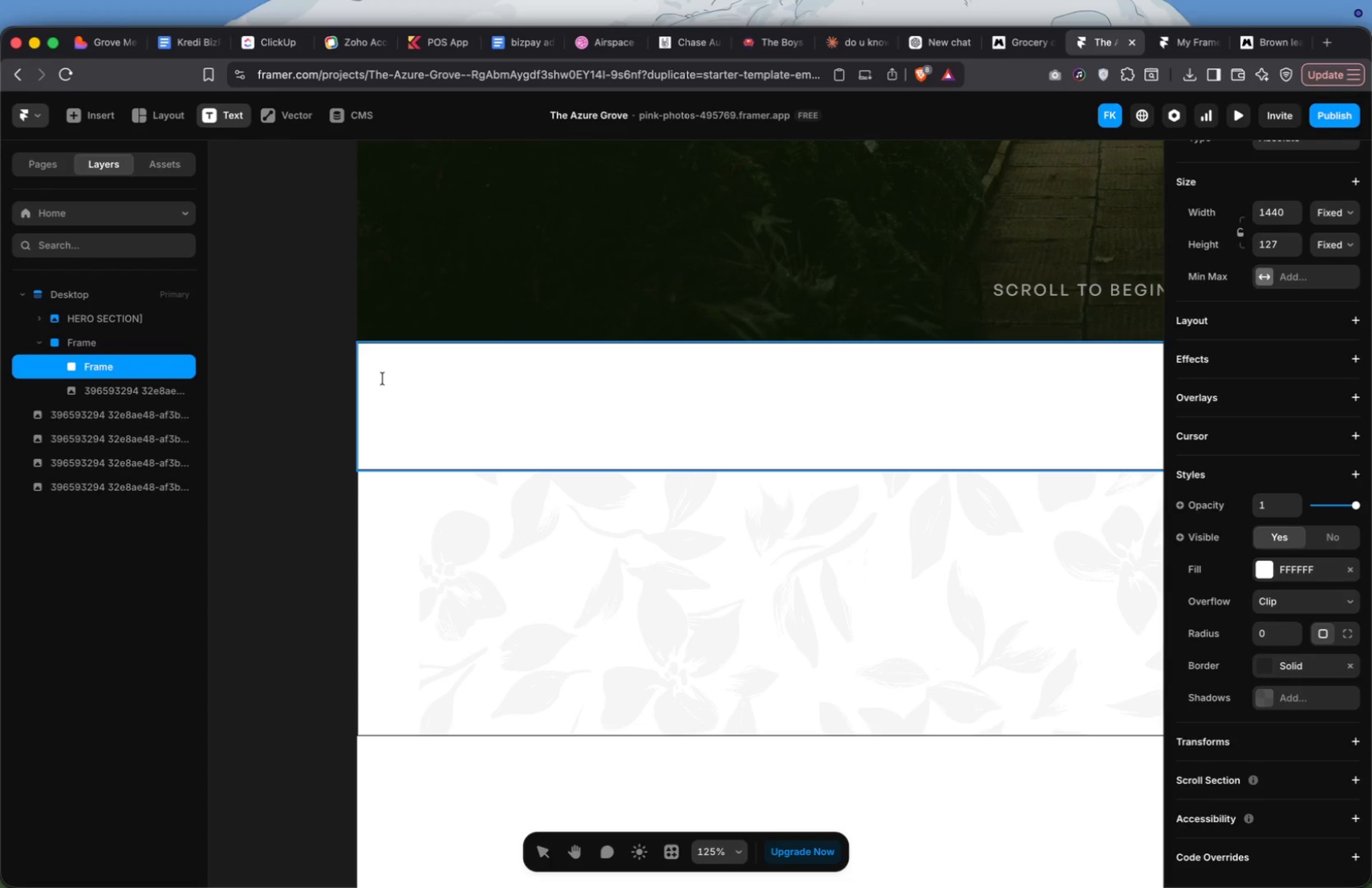 
left_click([383, 379])
 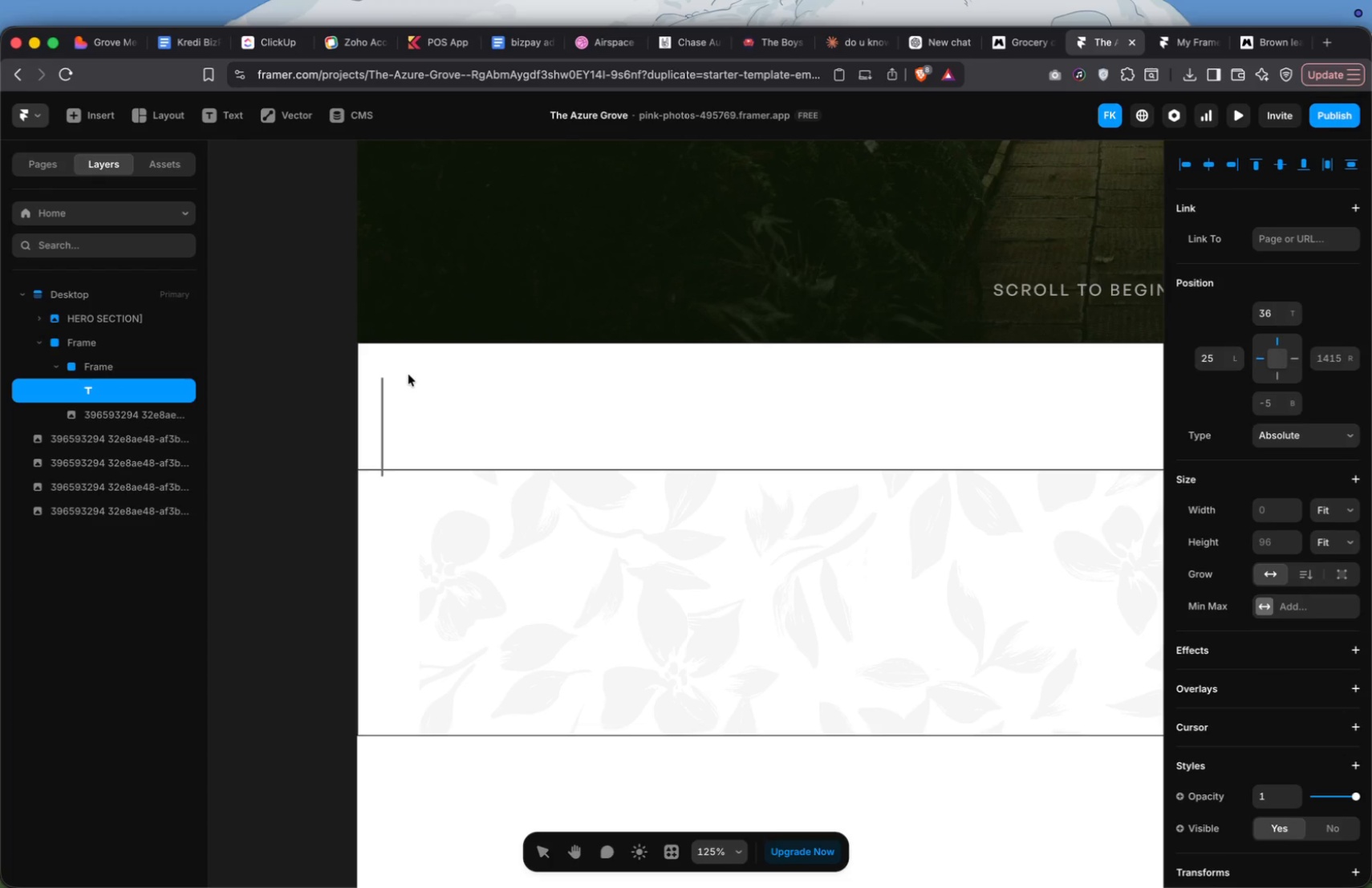 
key(CapsLock)
 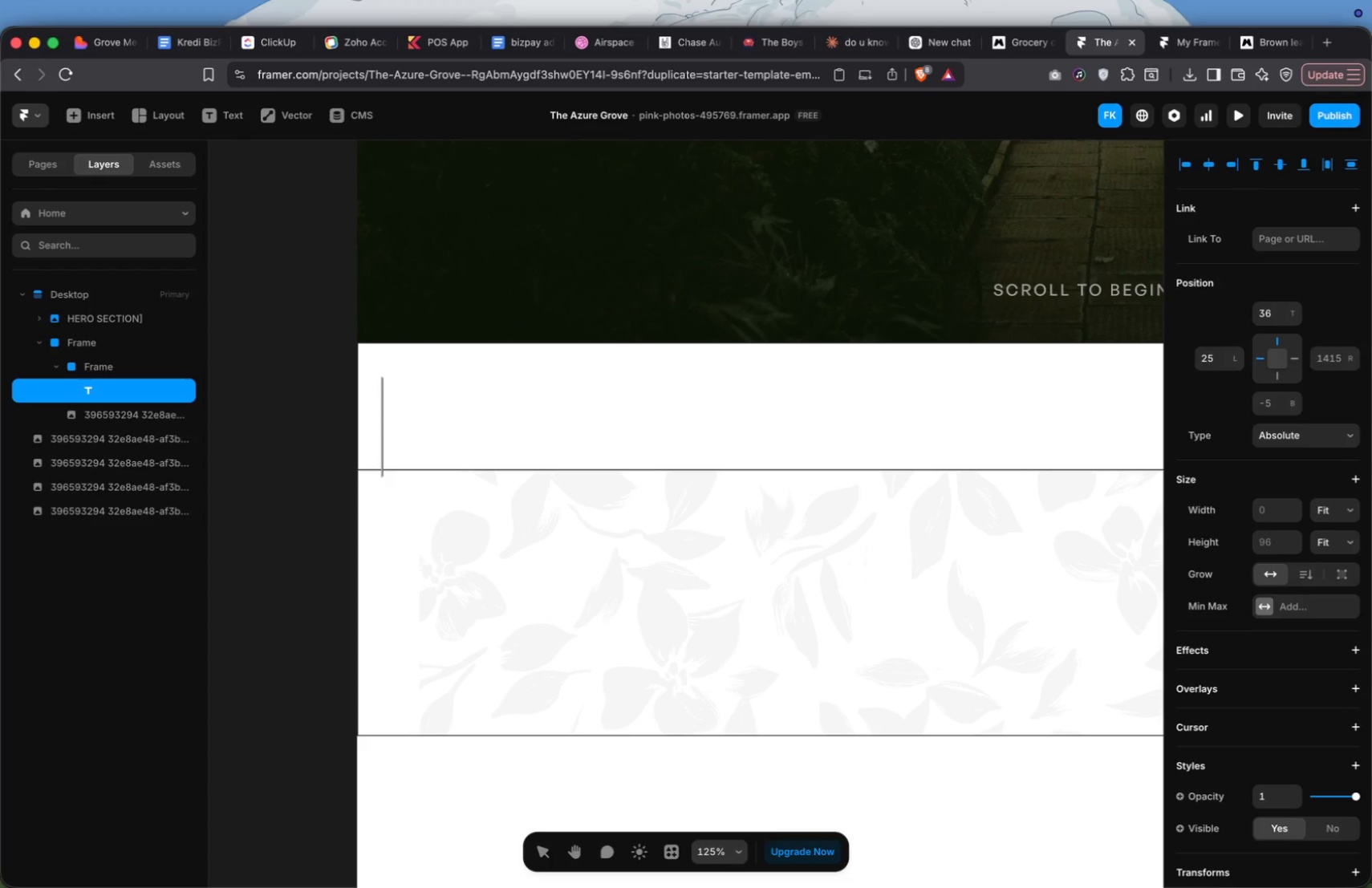 
key(A)
 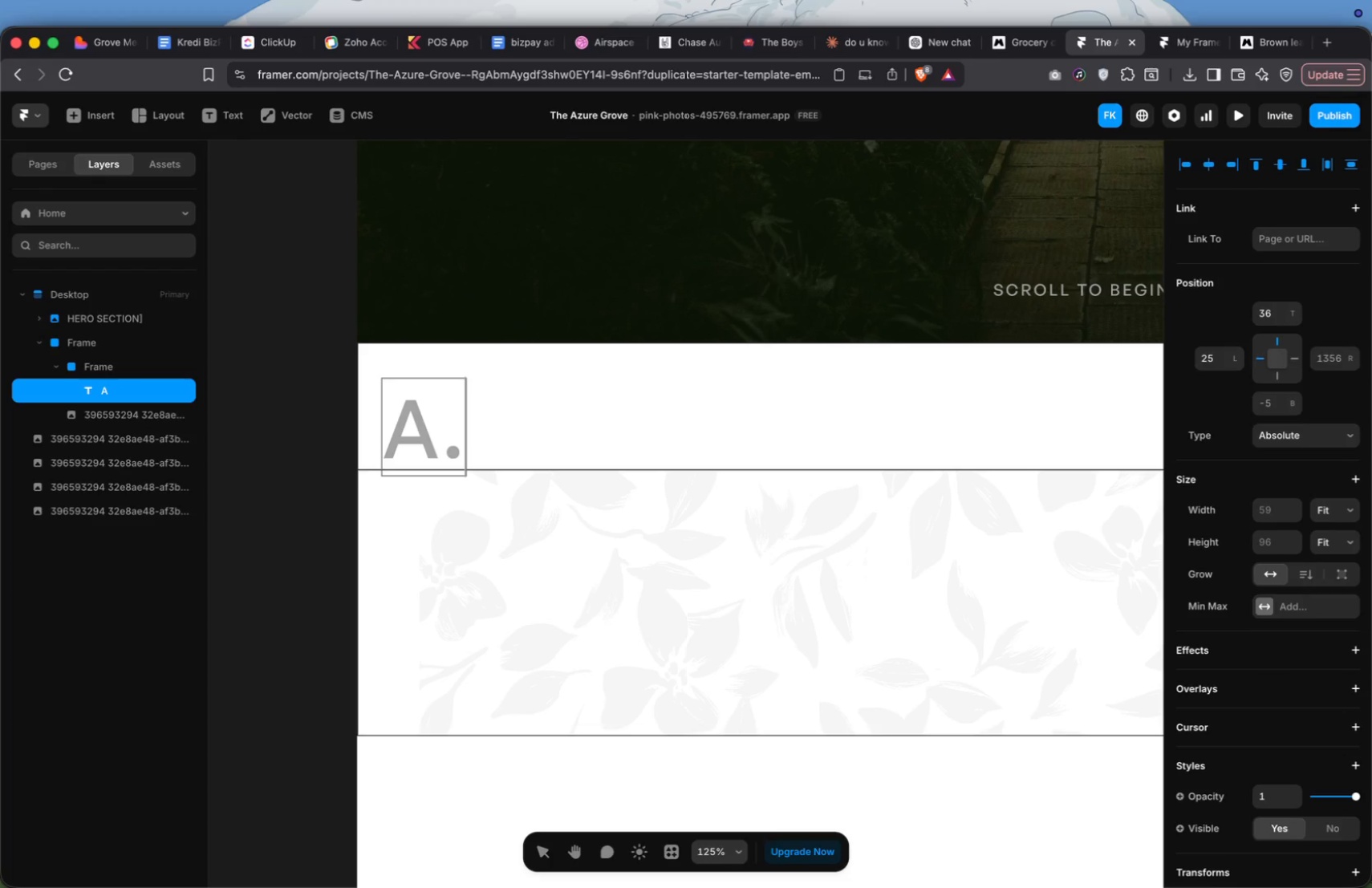 
key(Period)
 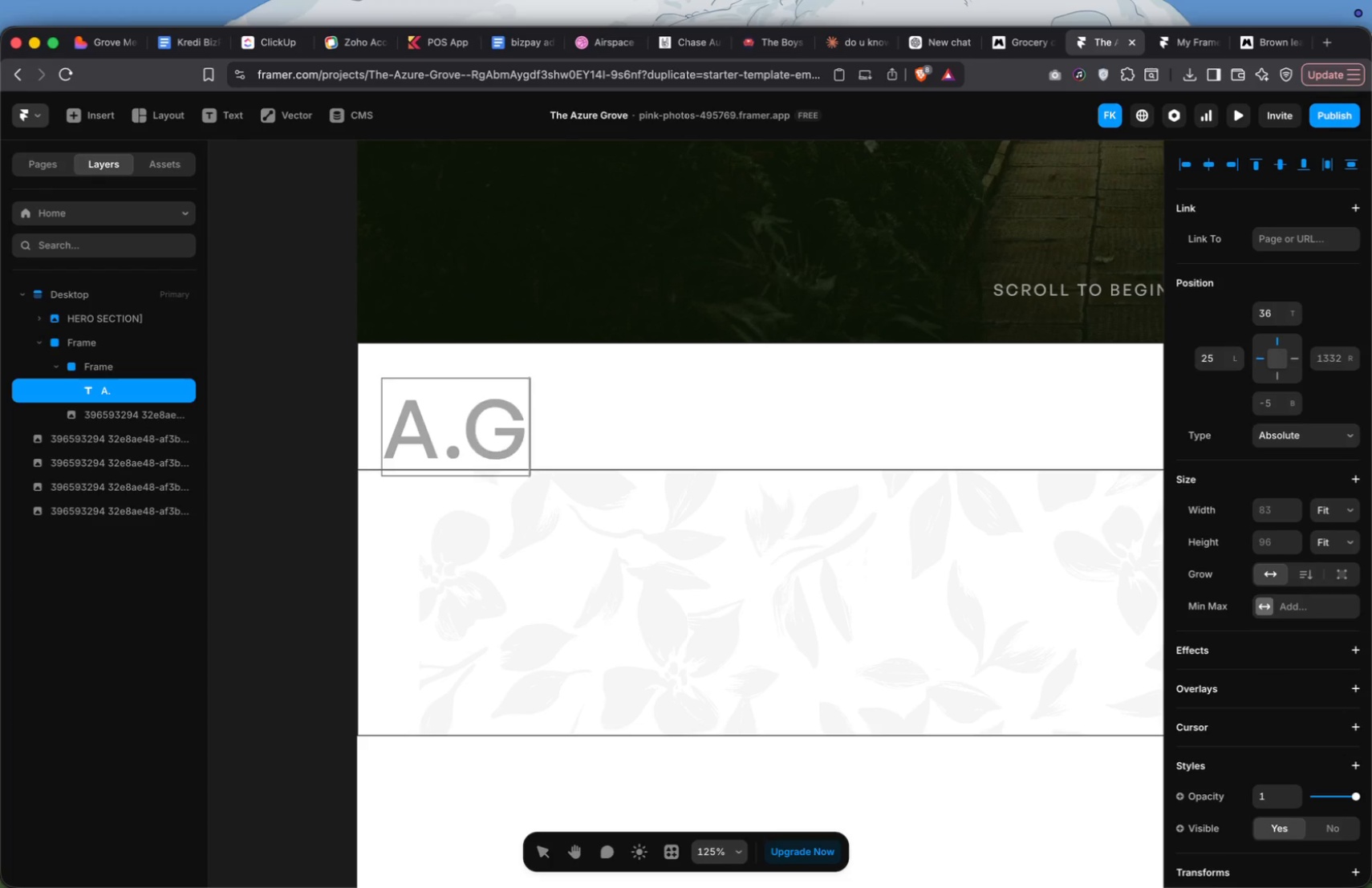 
key(G)
 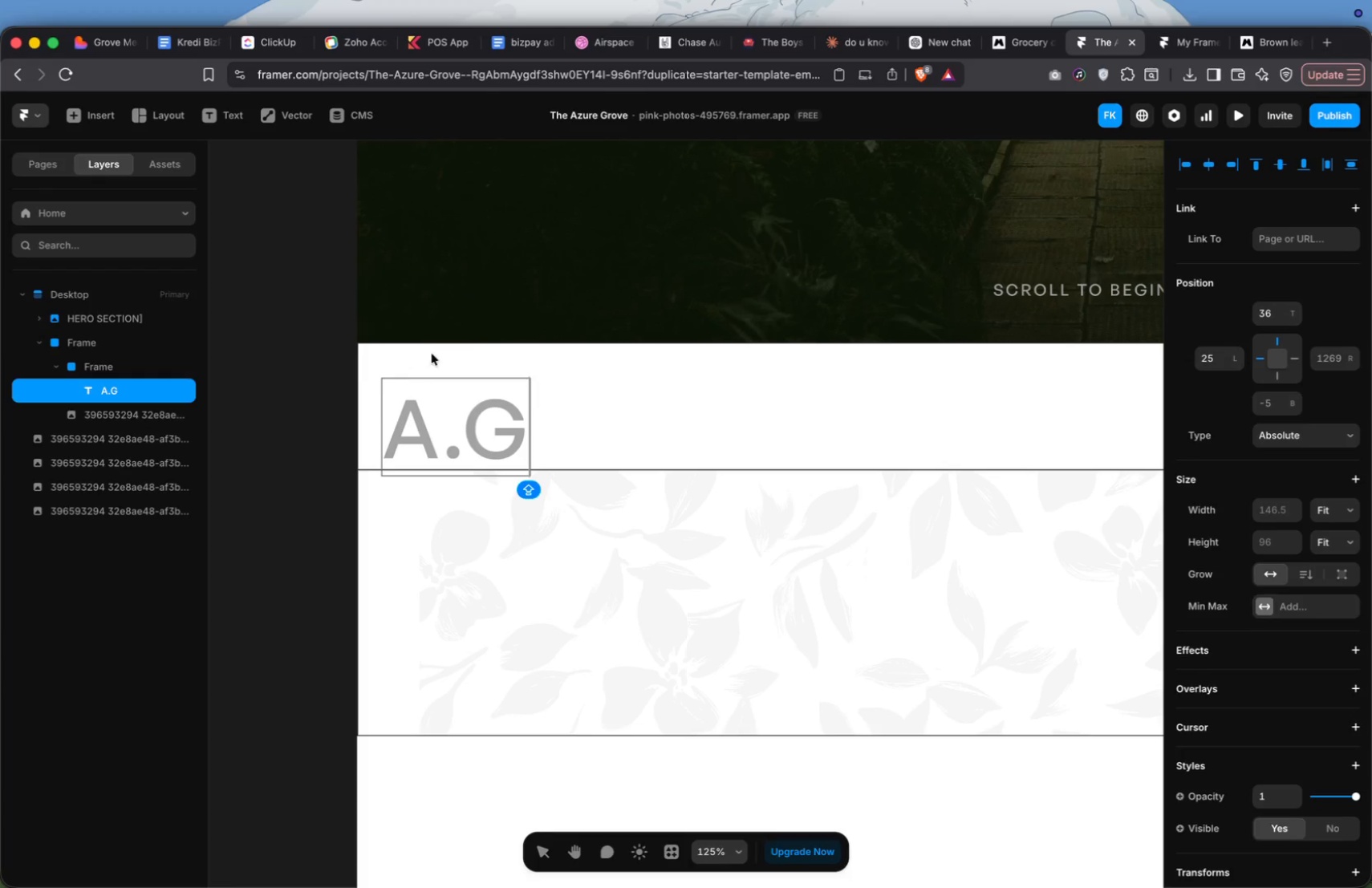 
wait(6.77)
 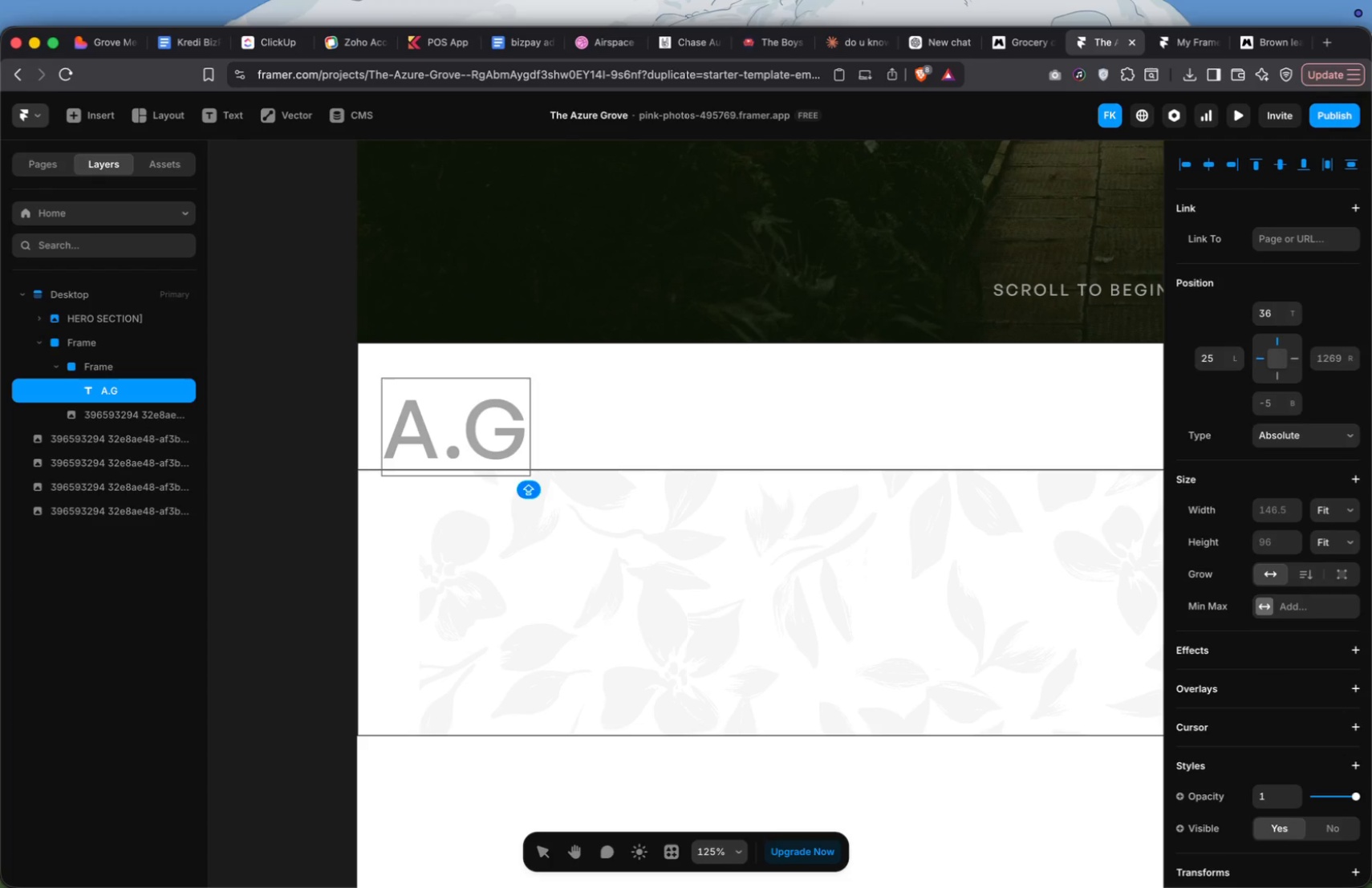 
scroll: coordinate [1266, 498], scroll_direction: down, amount: 146.0
 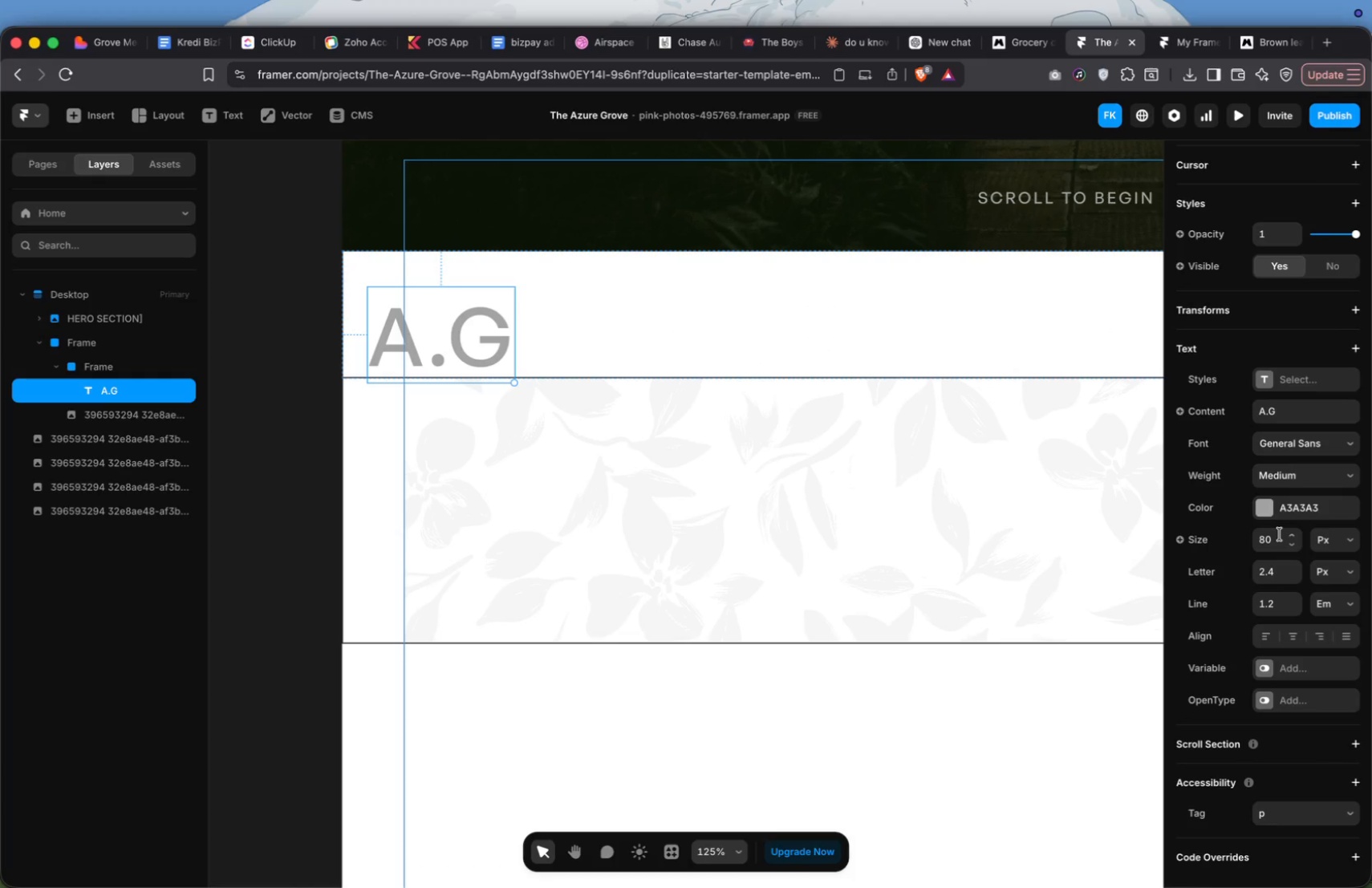 
left_click([1280, 534])
 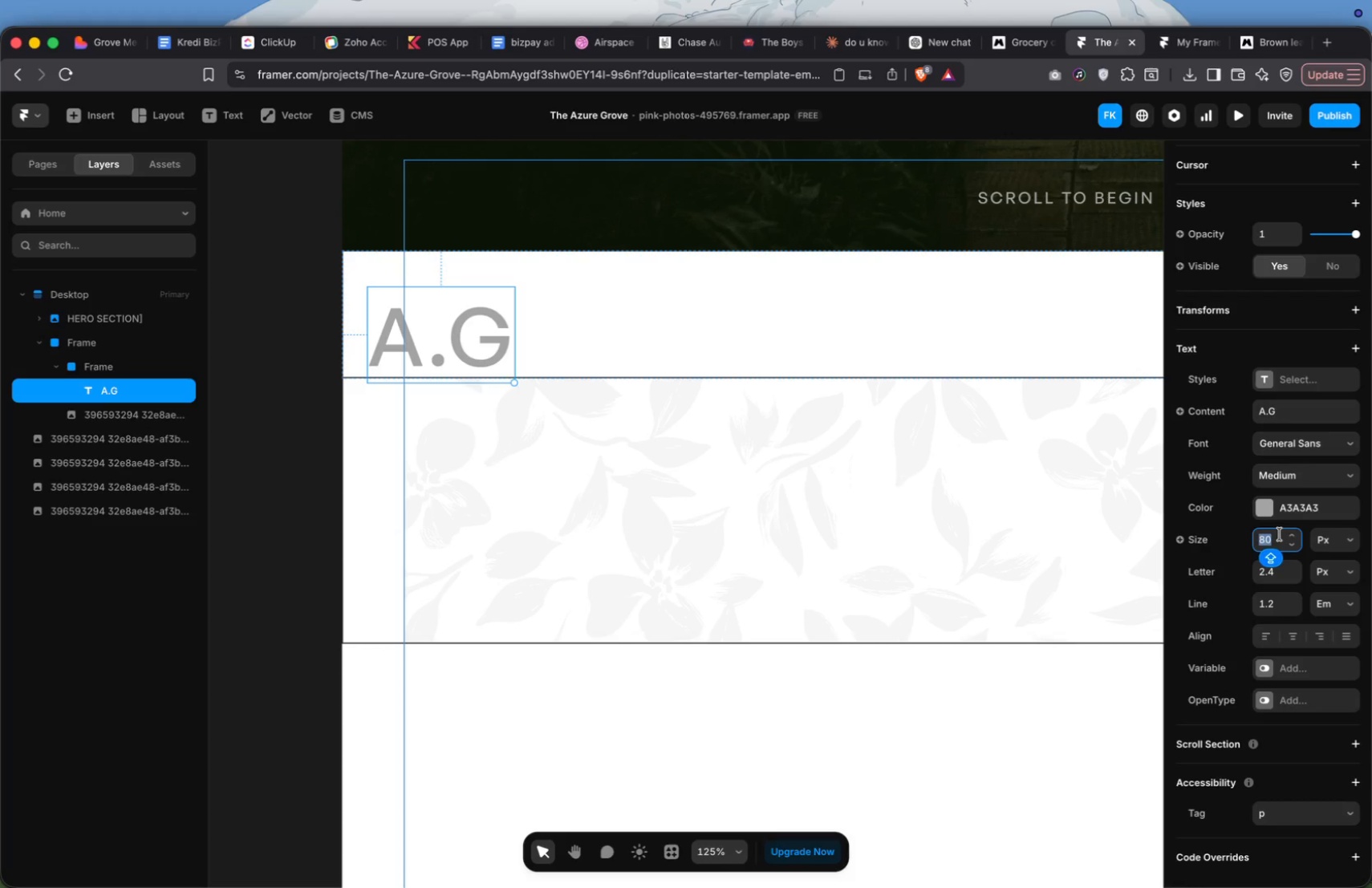 
type(40)
 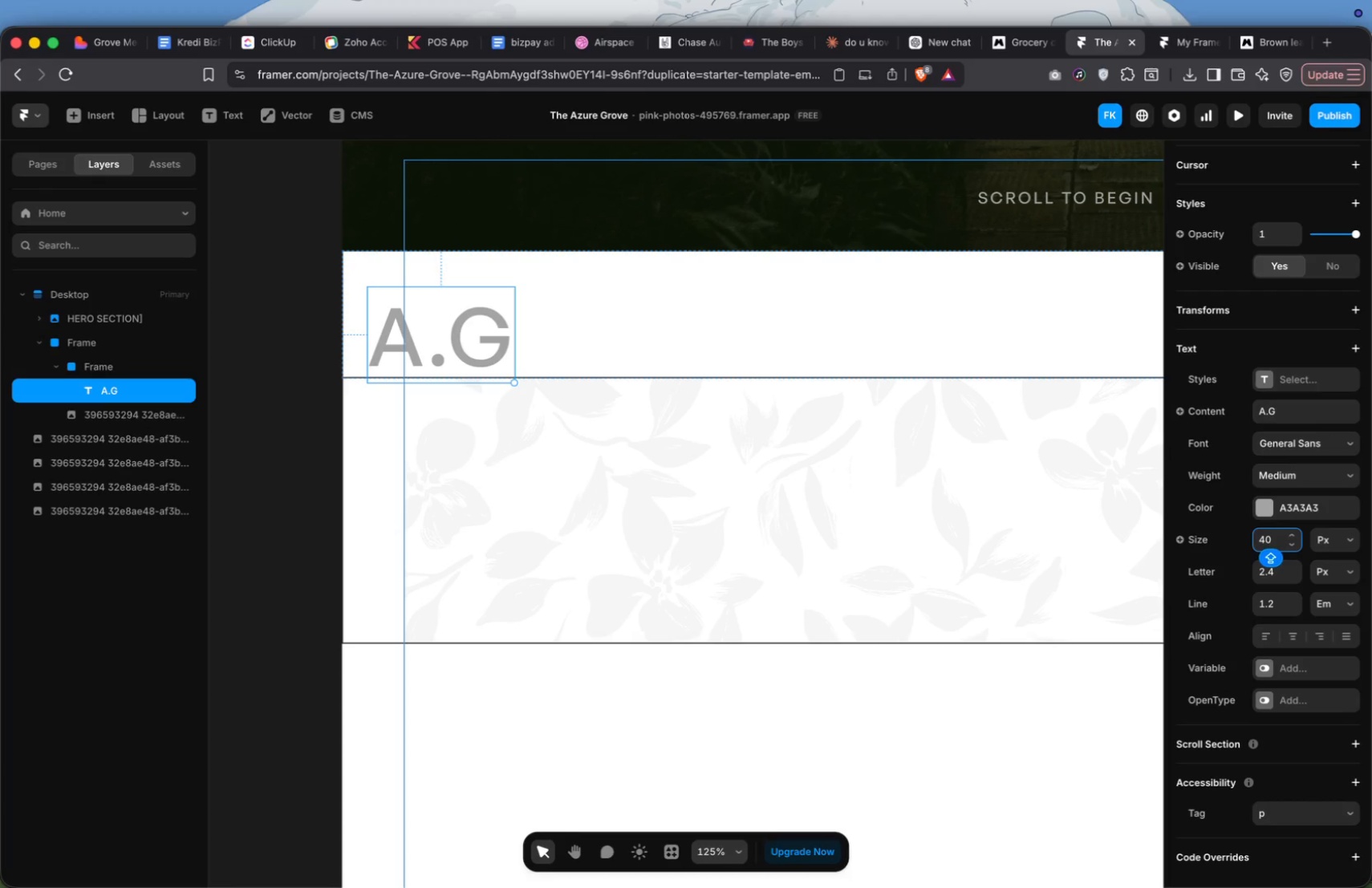 
key(Enter)
 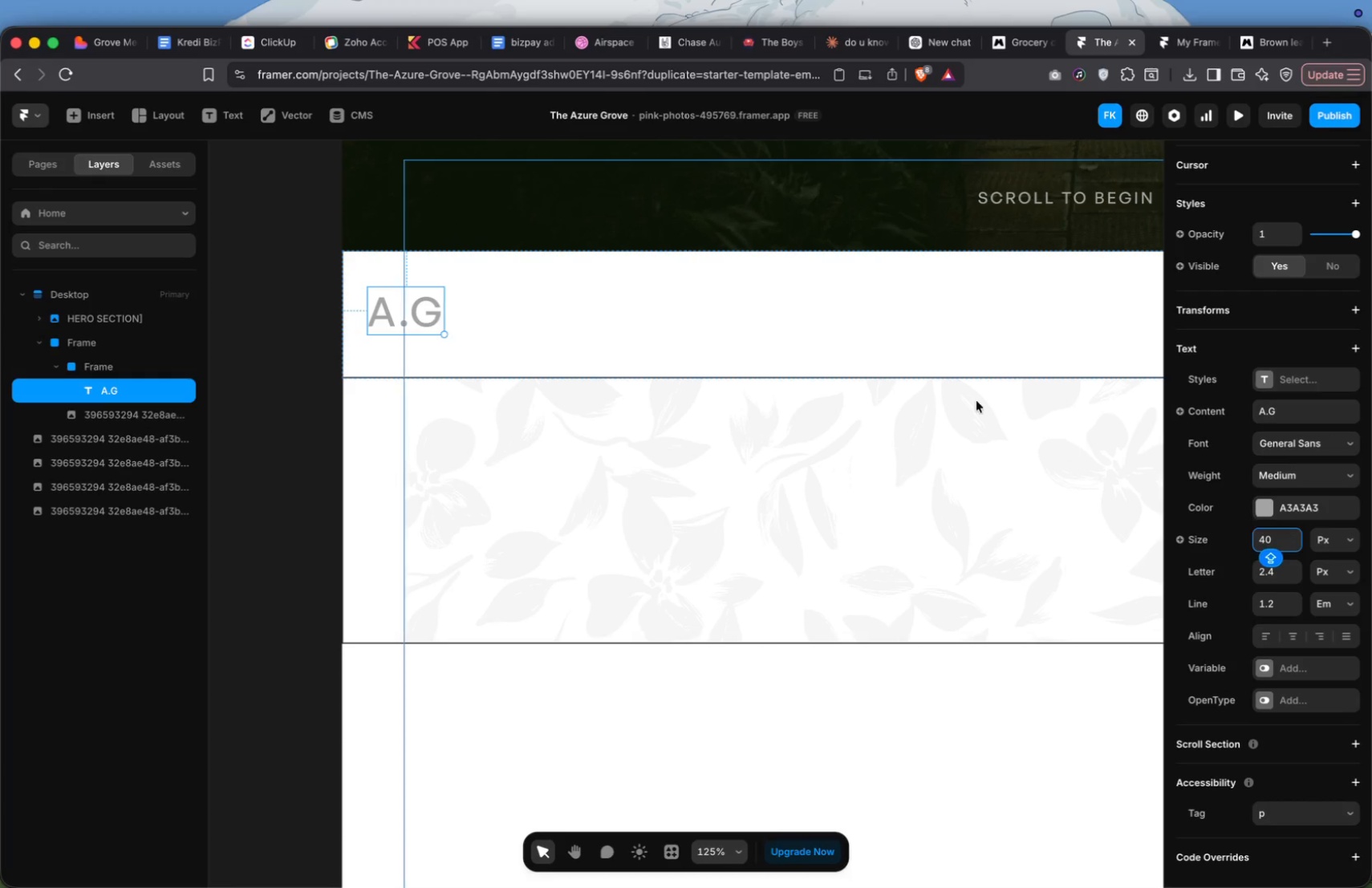 
left_click([798, 343])
 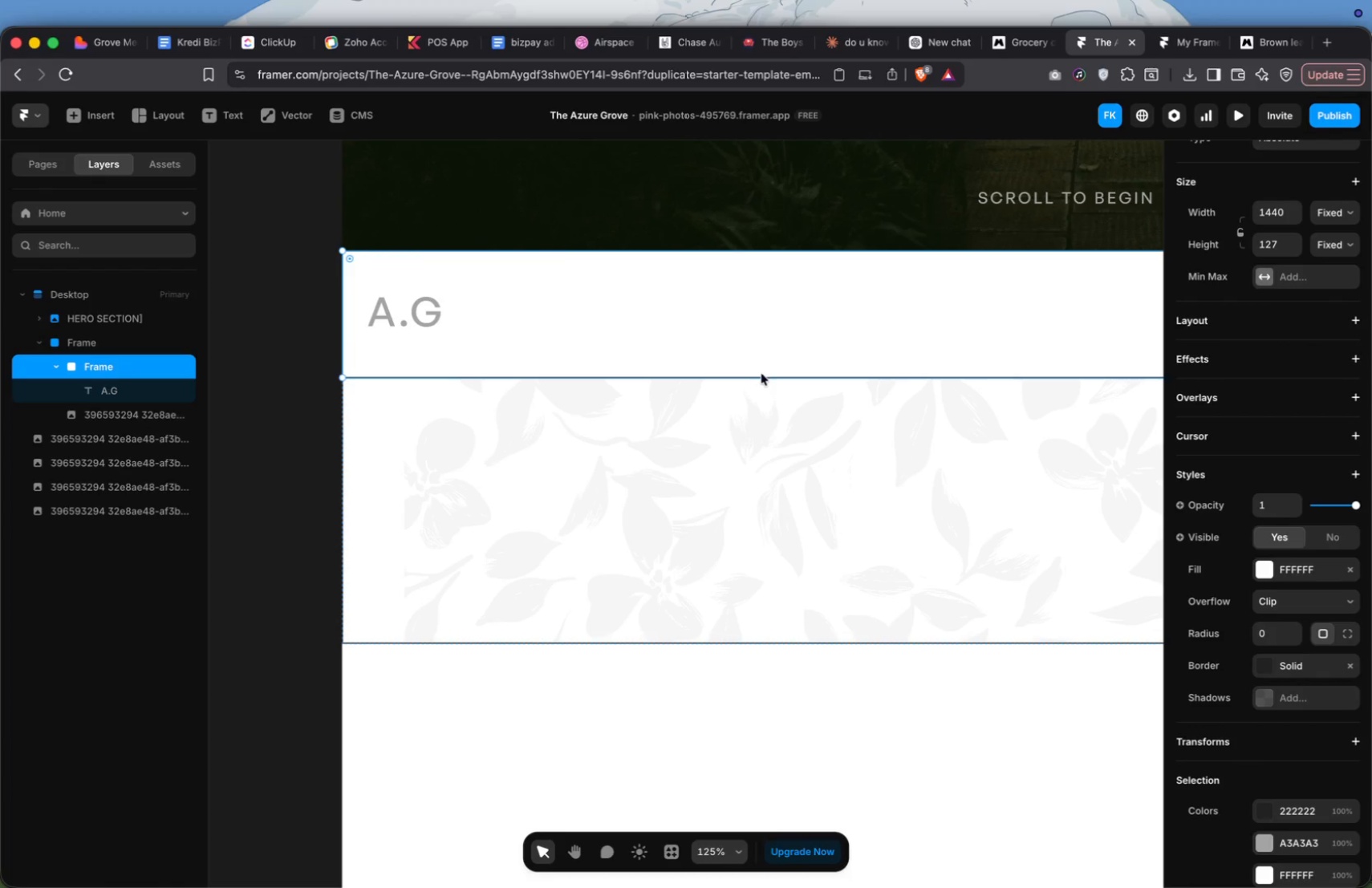 
left_click_drag(start_coordinate=[760, 375], to_coordinate=[757, 363])
 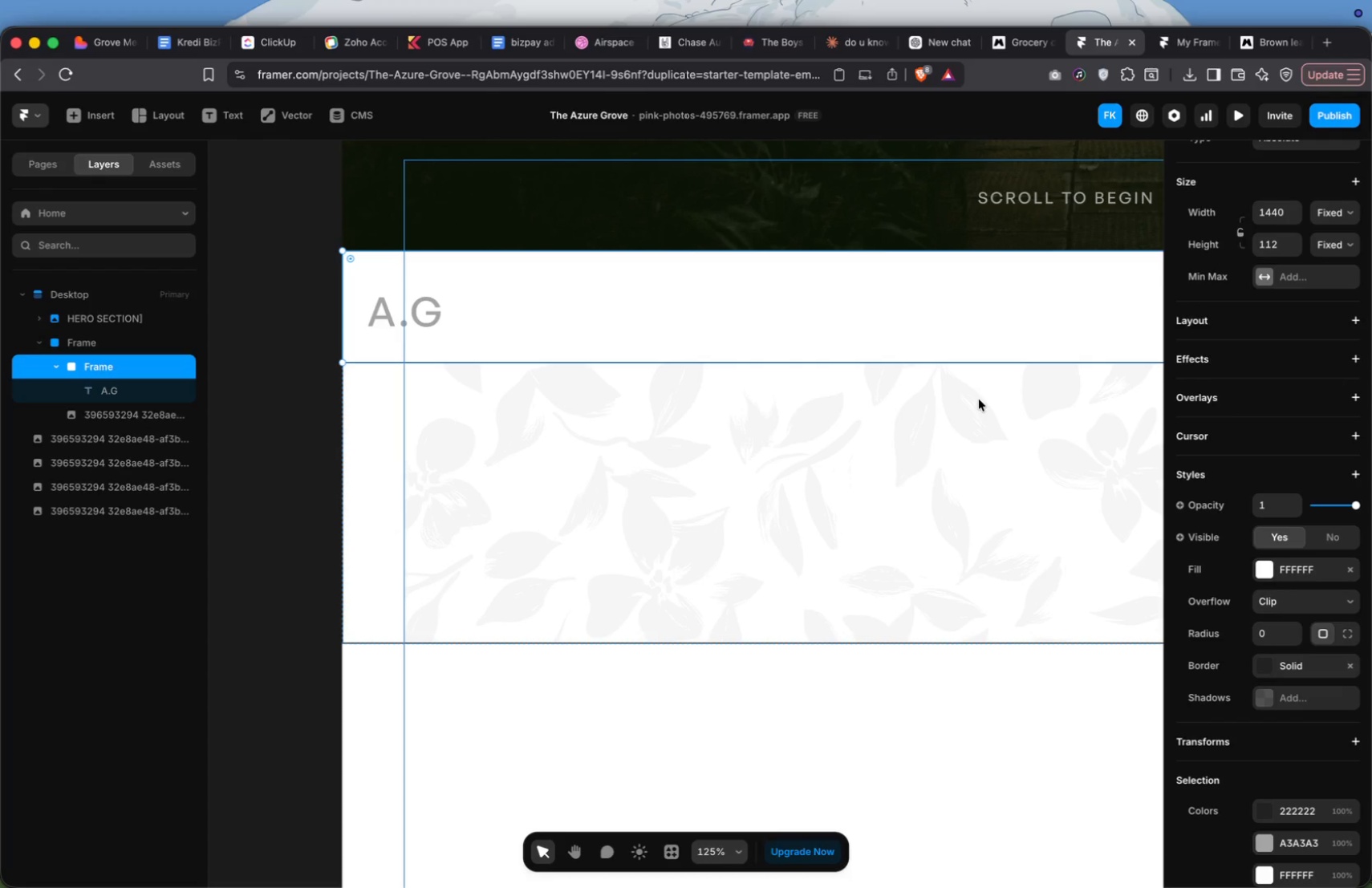 
wait(15.5)
 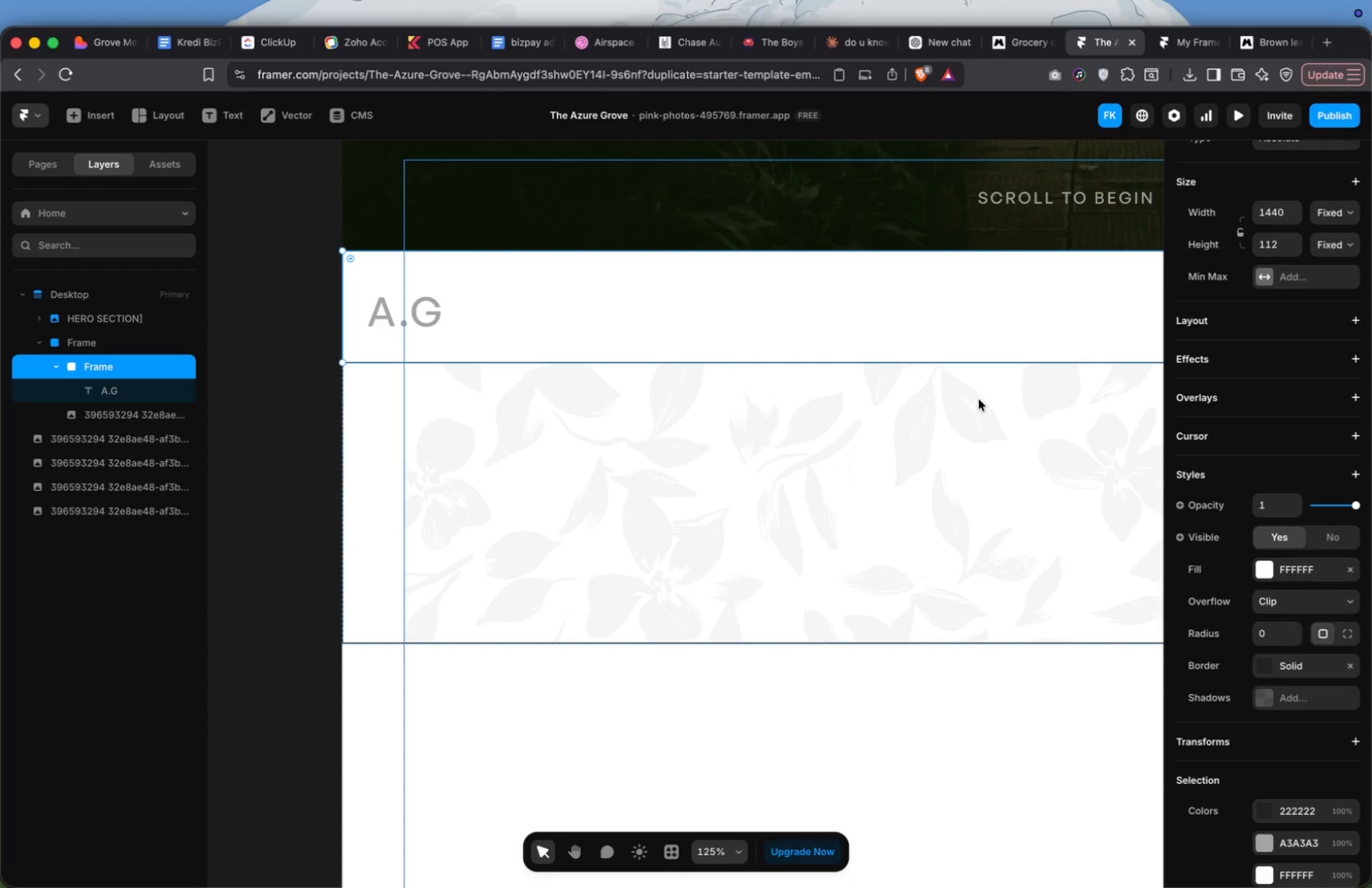 
left_click([426, 324])
 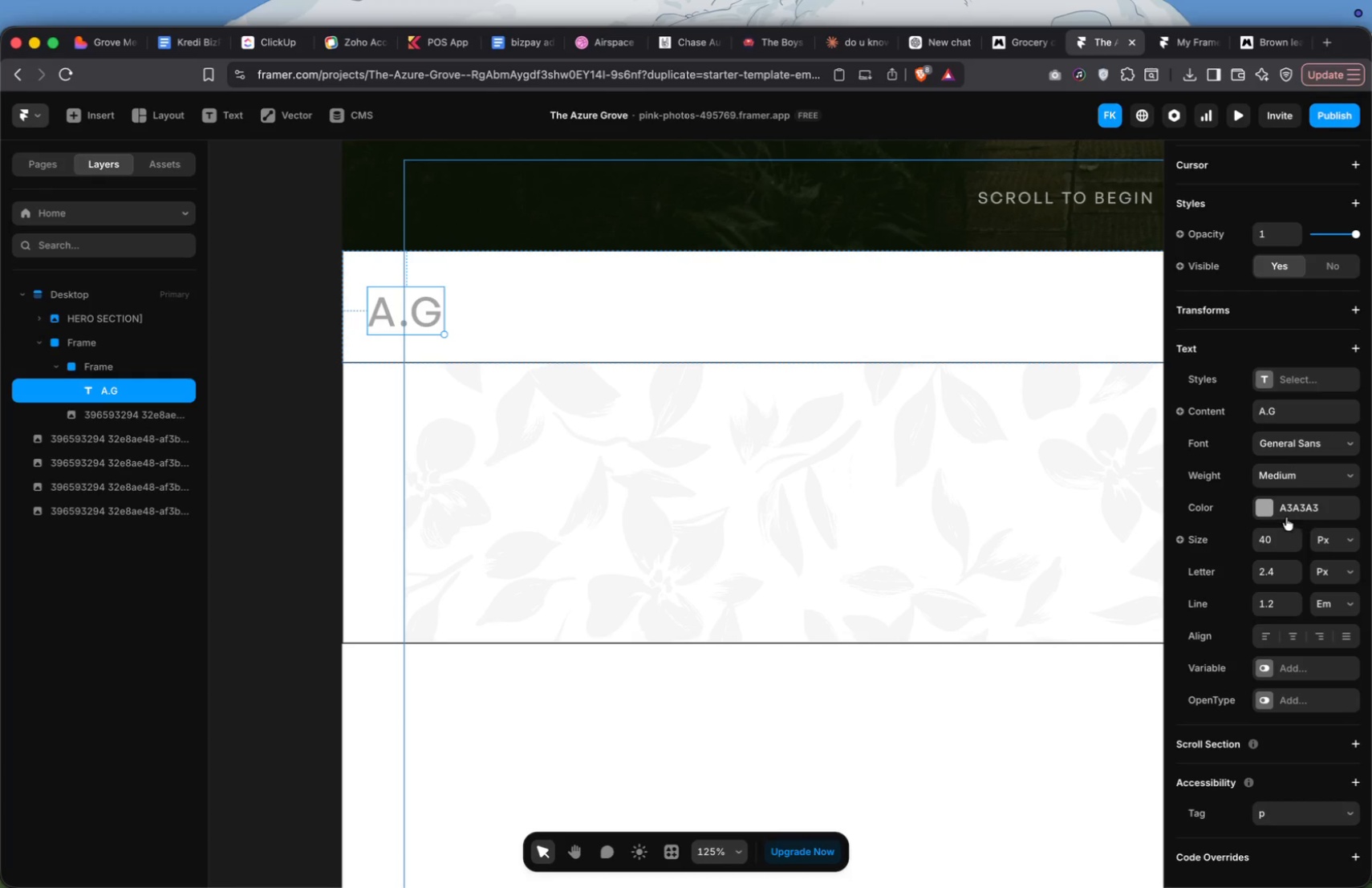 
left_click([1270, 507])
 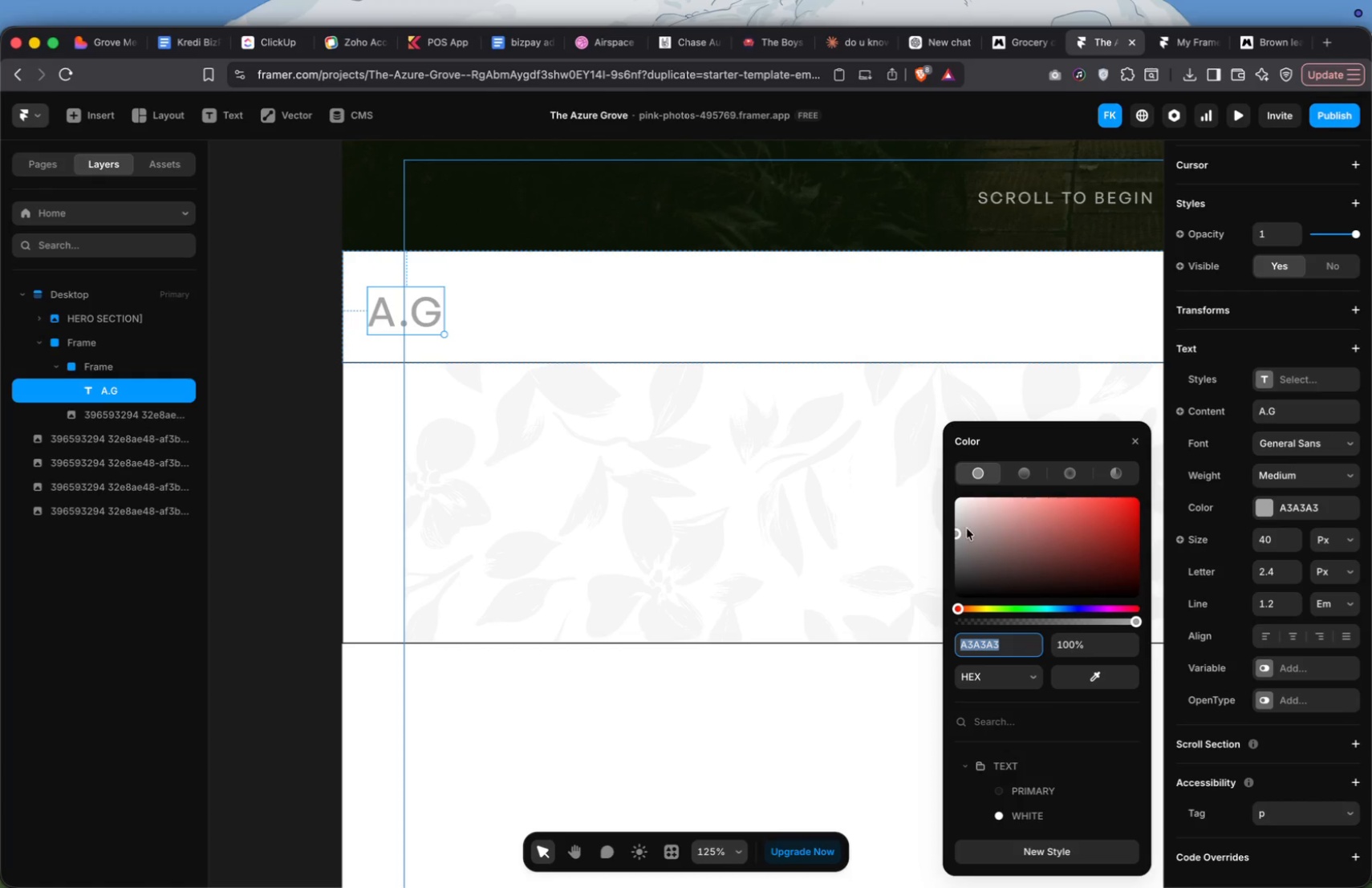 
left_click_drag(start_coordinate=[956, 531], to_coordinate=[950, 541])
 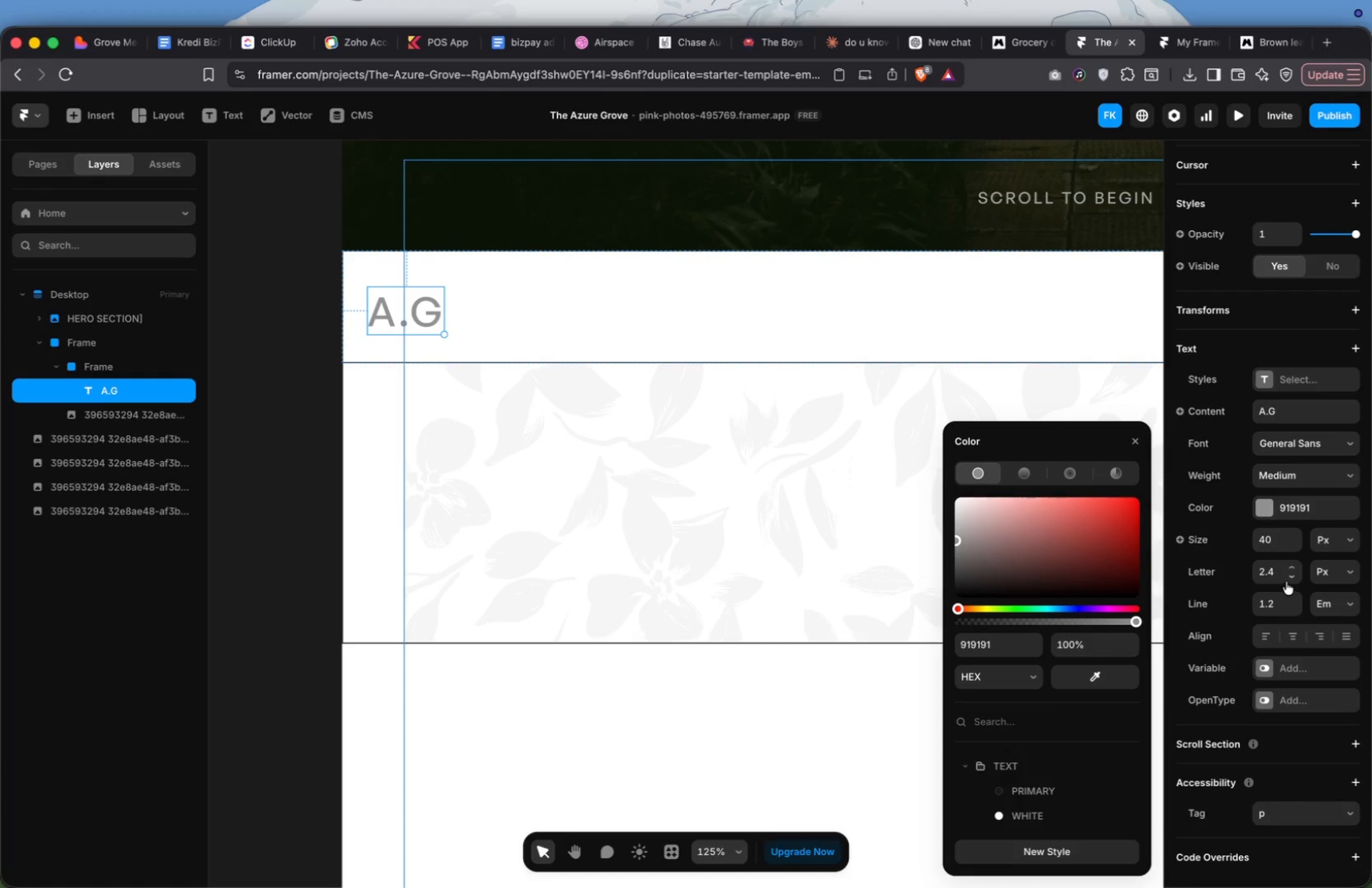 
double_click([1289, 578])
 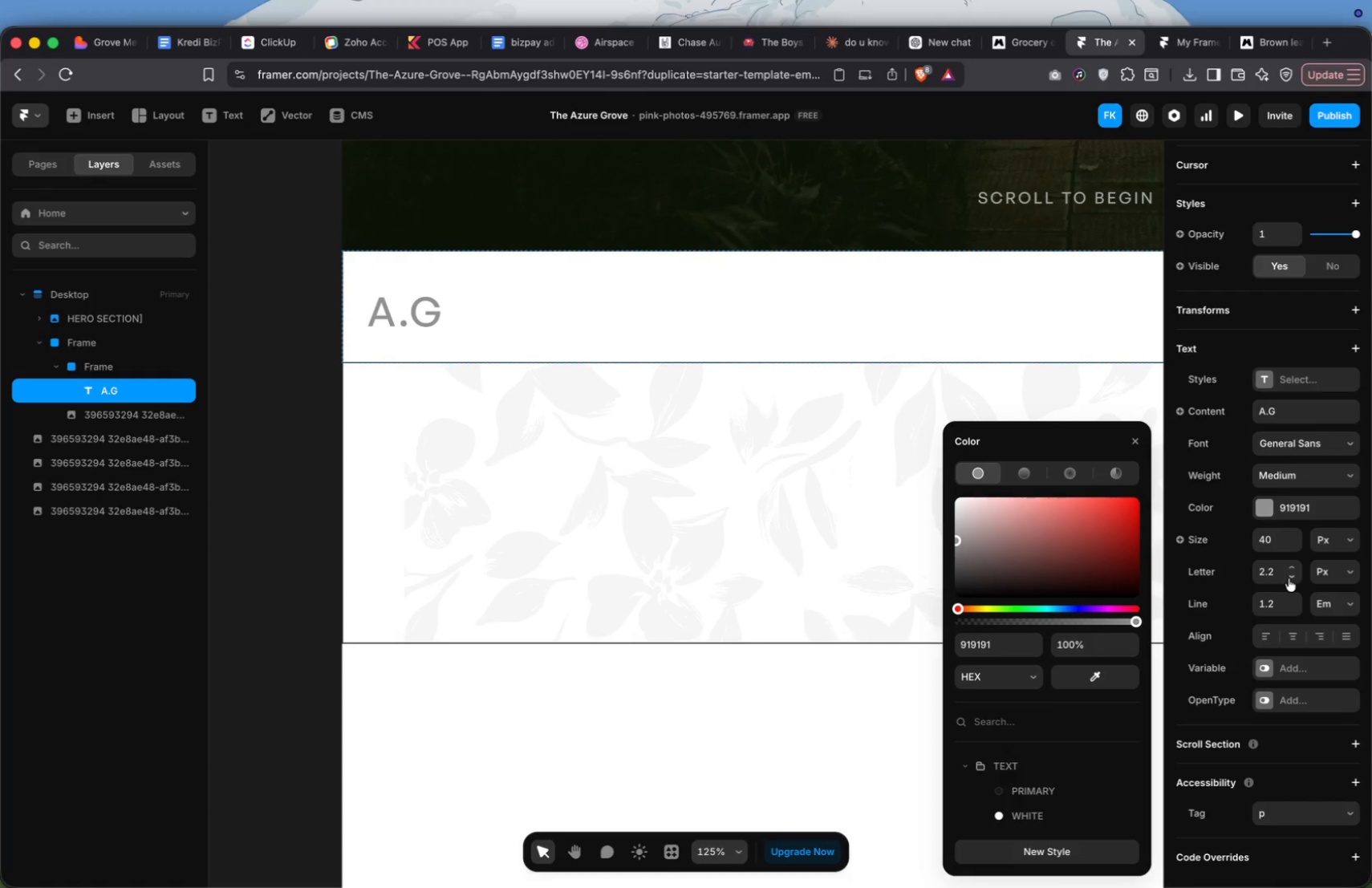 
left_click([1289, 578])
 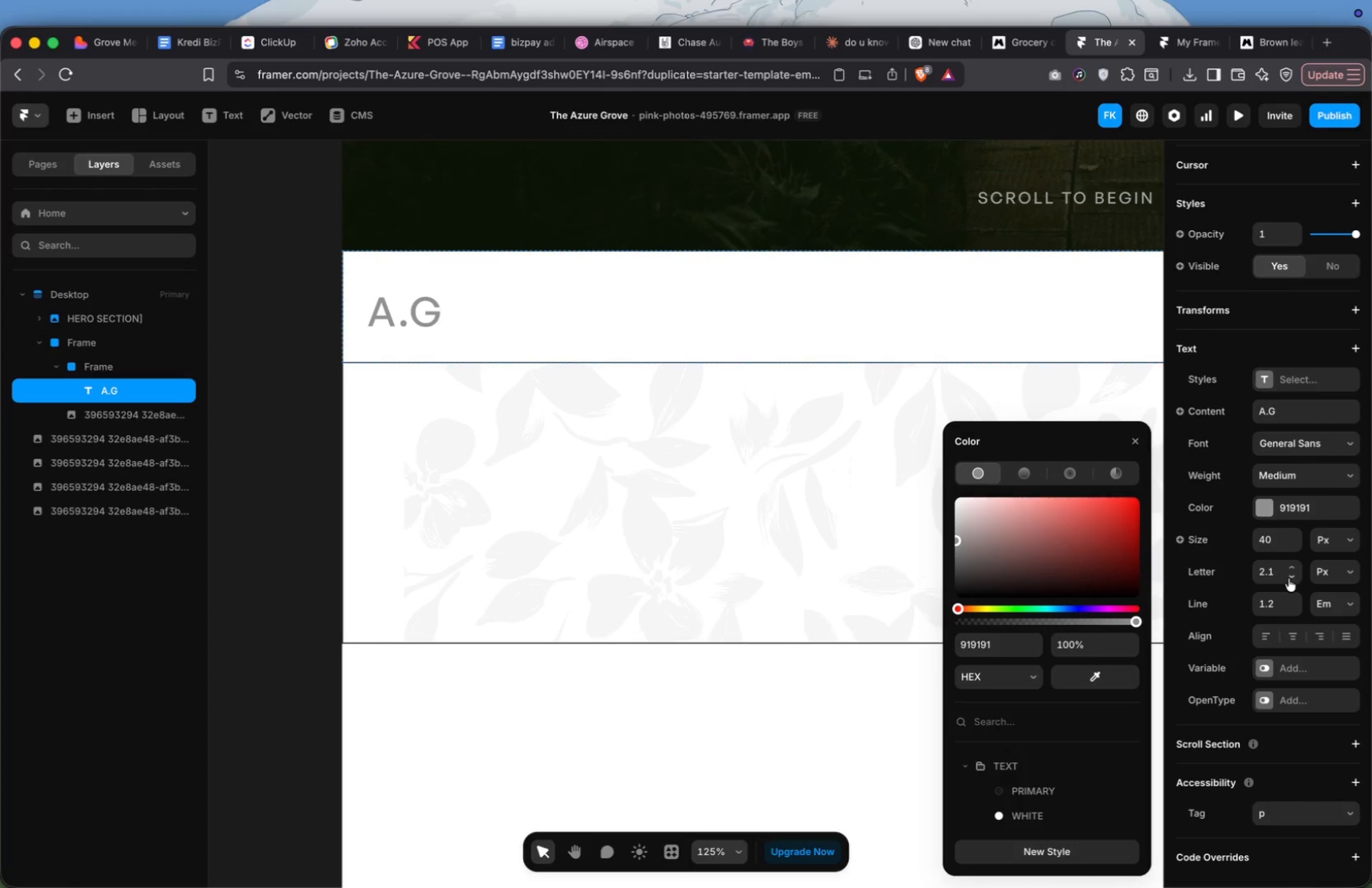 
left_click([1289, 578])
 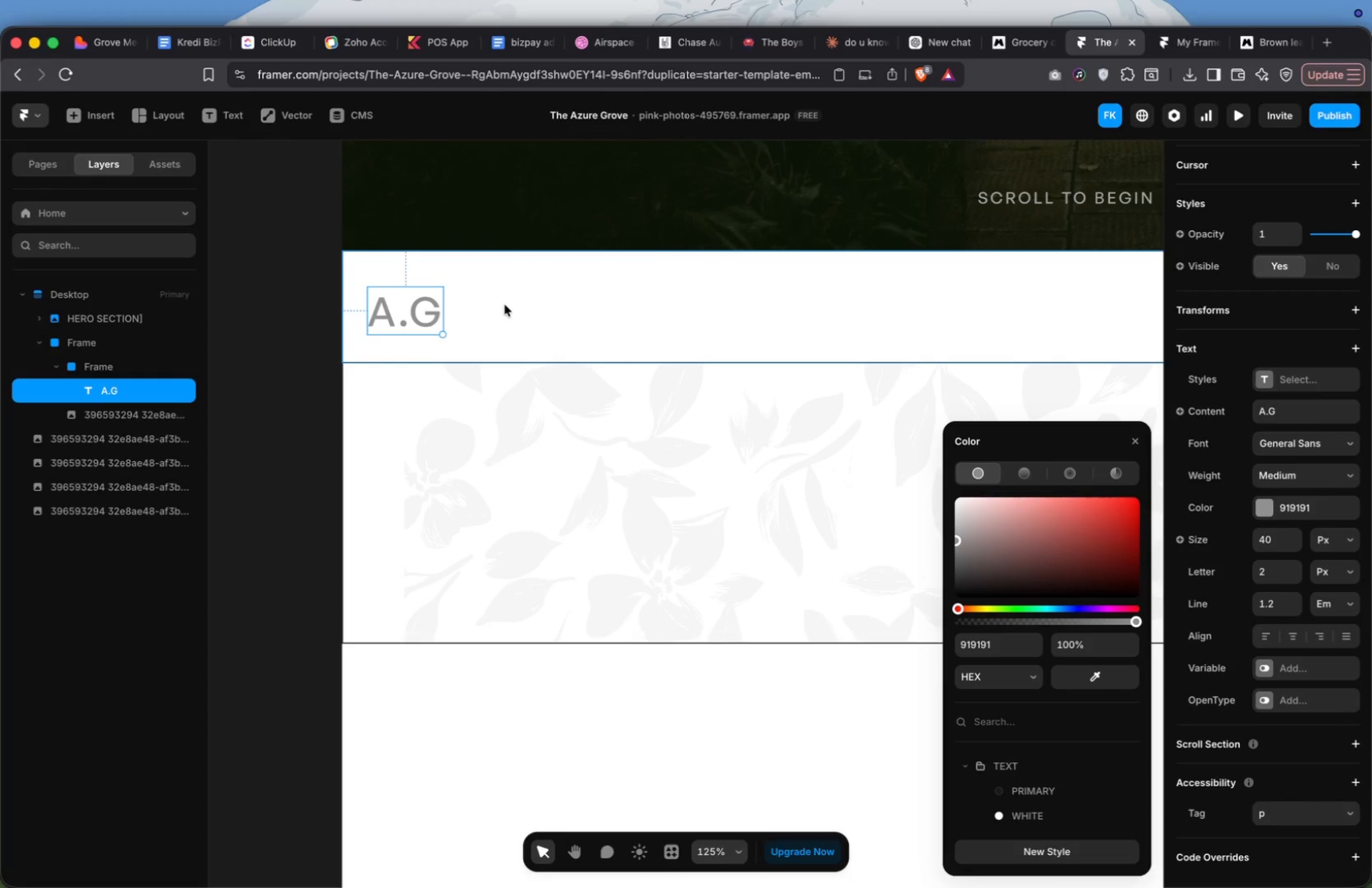 
scroll: coordinate [558, 313], scroll_direction: up, amount: 37.0
 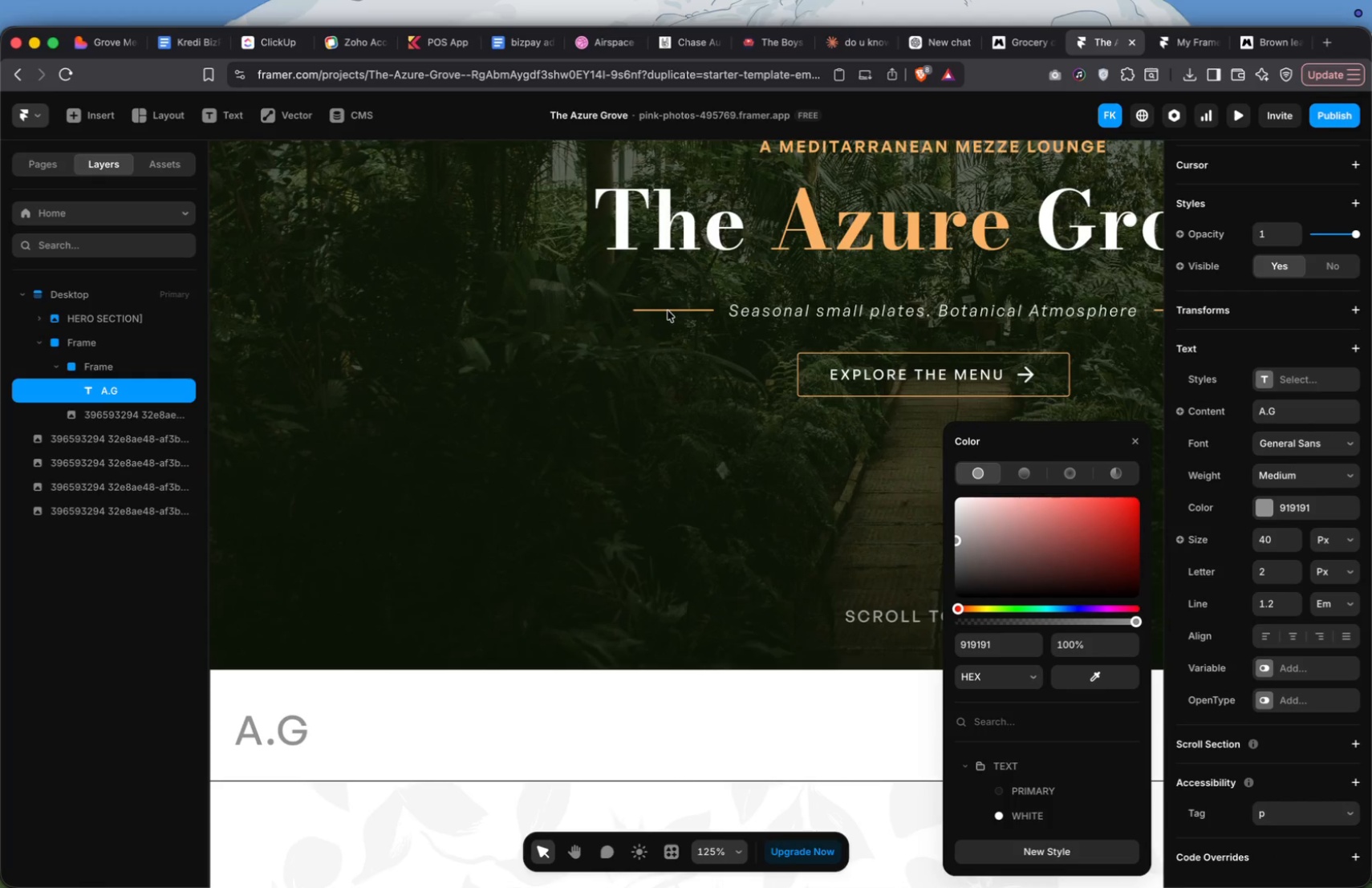 
left_click([668, 310])
 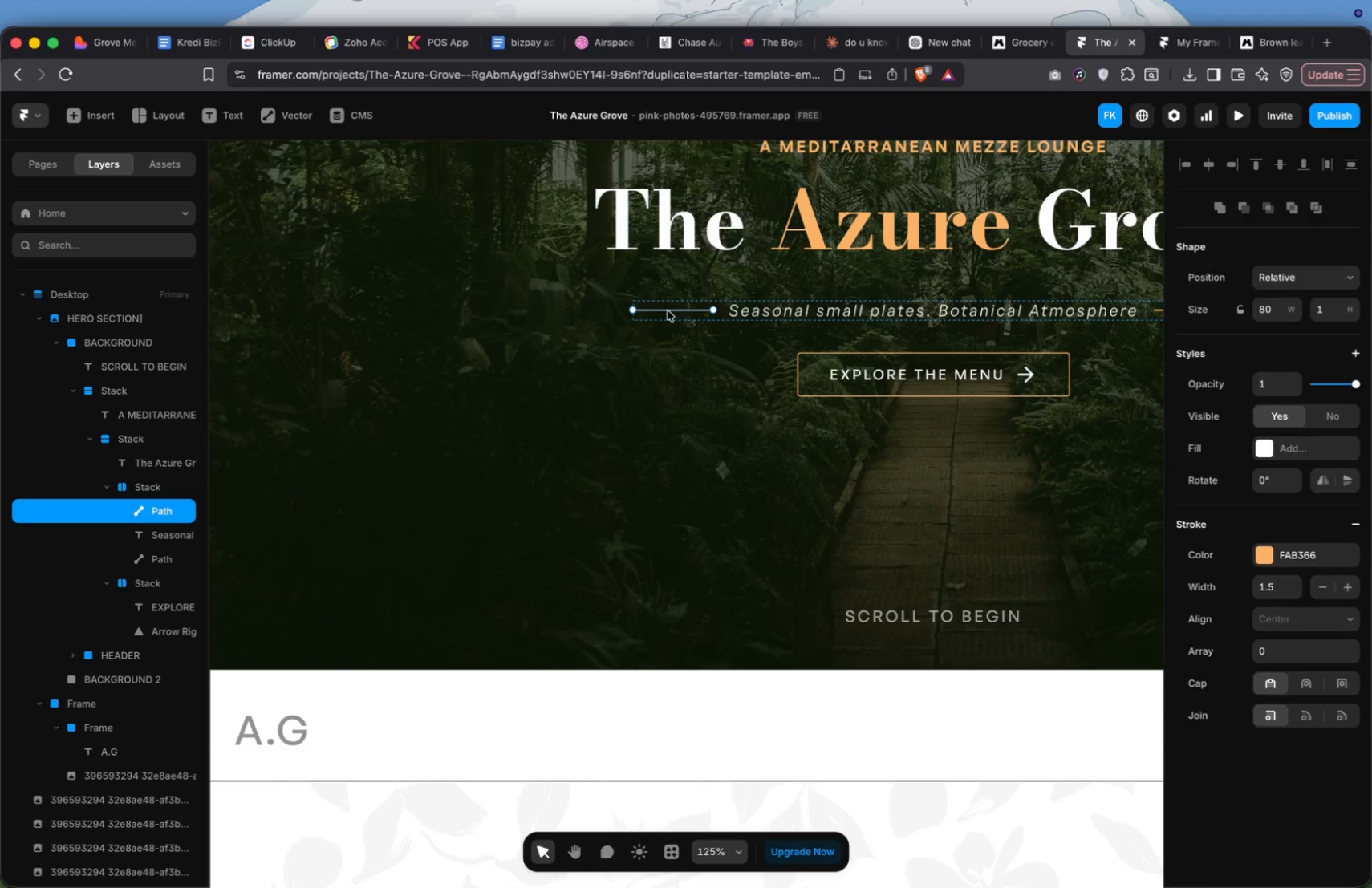 
hold_key(key=OptionLeft, duration=3.58)
left_click_drag(start_coordinate=[668, 310], to_coordinate=[370, 729])
 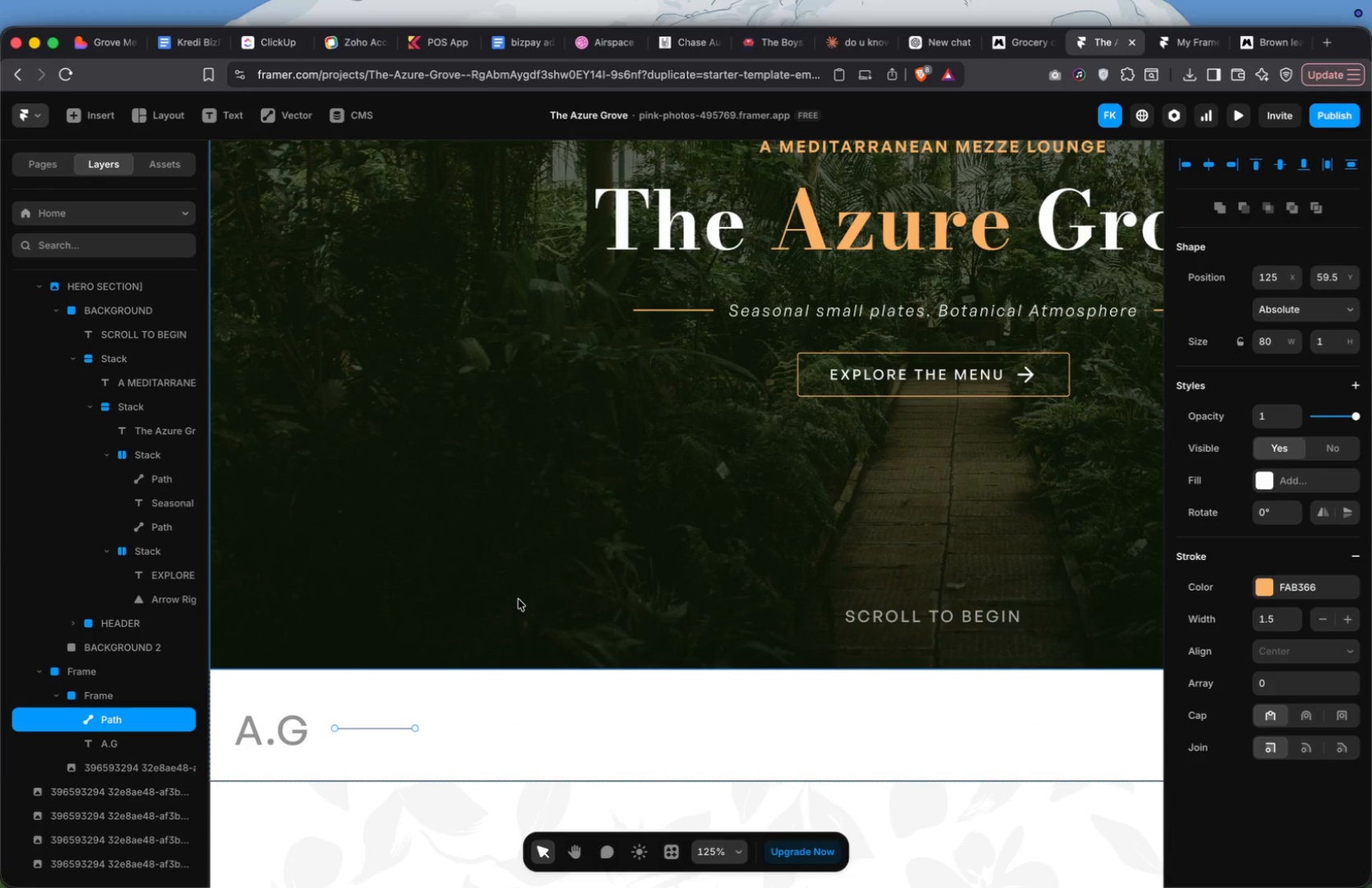 
wait(9.64)
 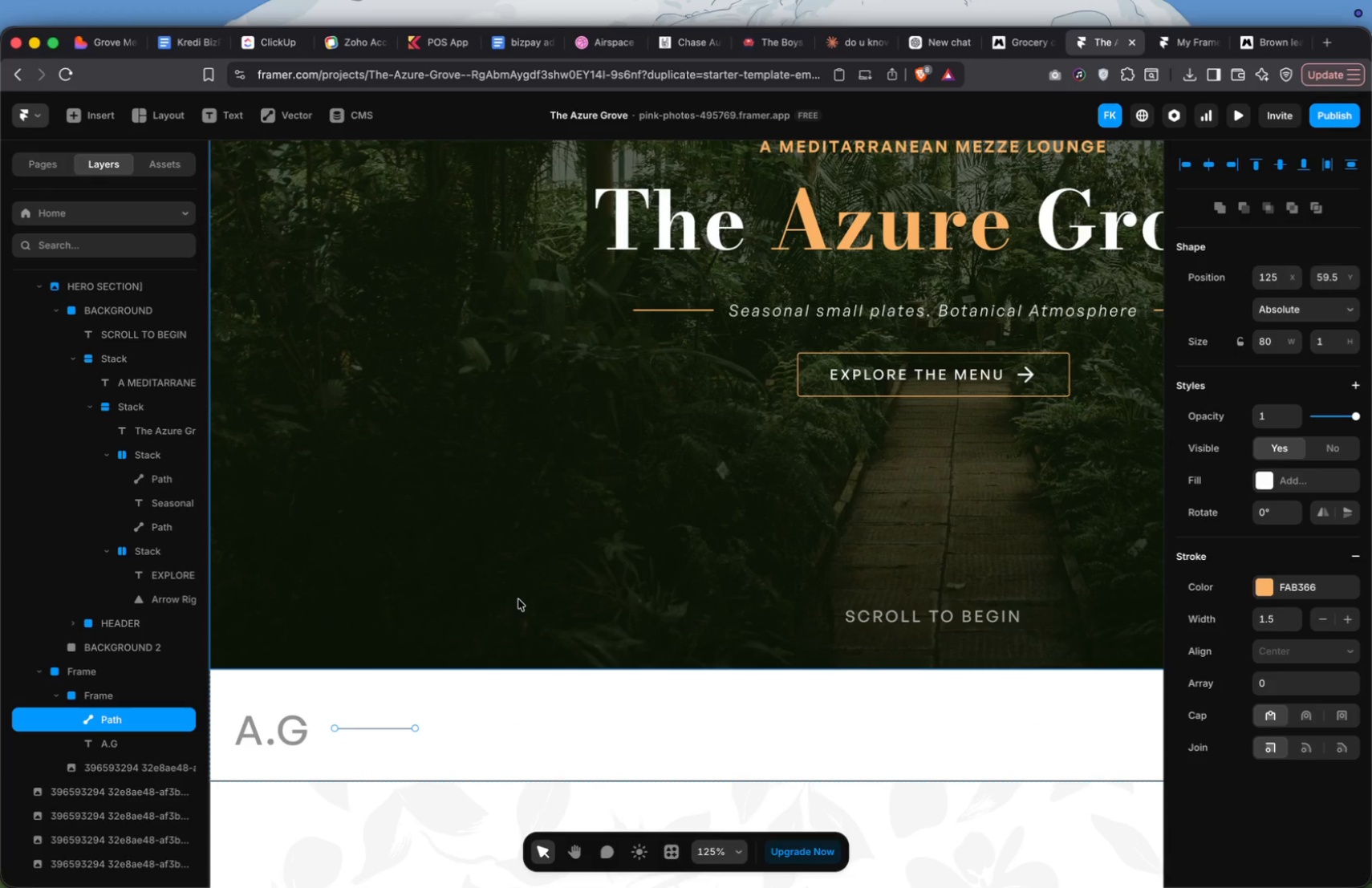 
left_click([289, 722])
 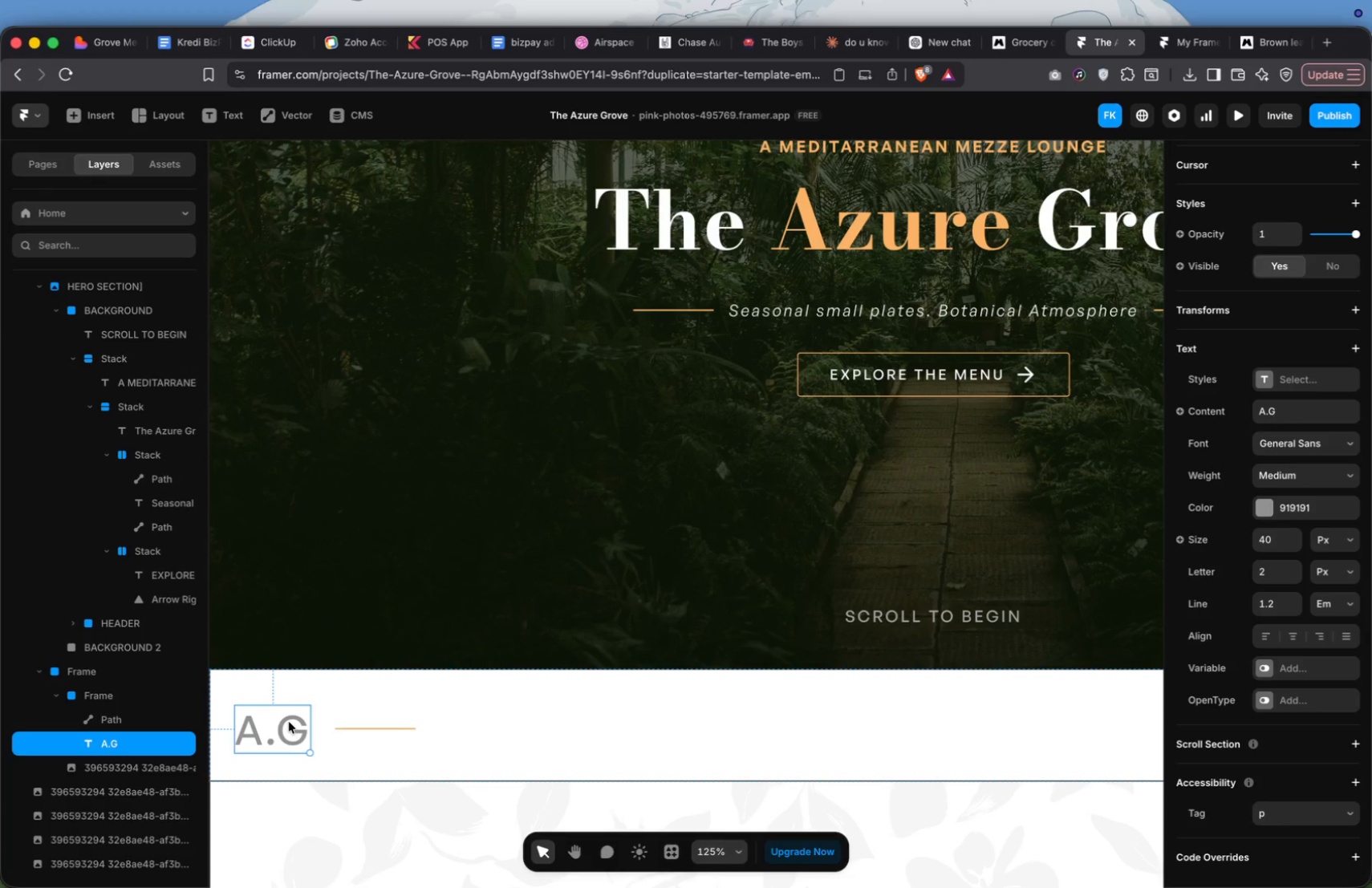 
hold_key(key=OptionLeft, duration=1.37)
left_click_drag(start_coordinate=[289, 722], to_coordinate=[493, 725])
 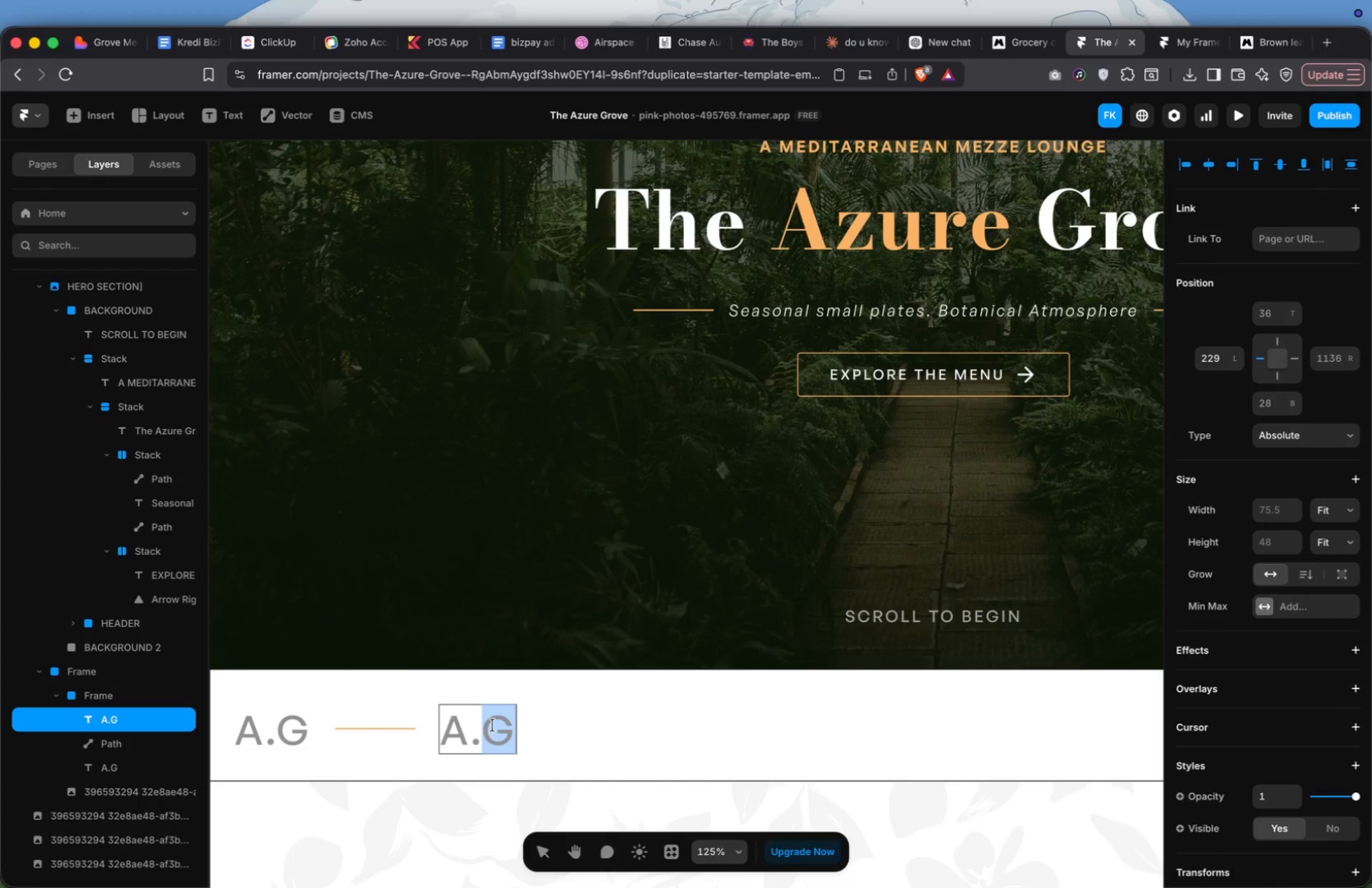 
key(Meta+A)
 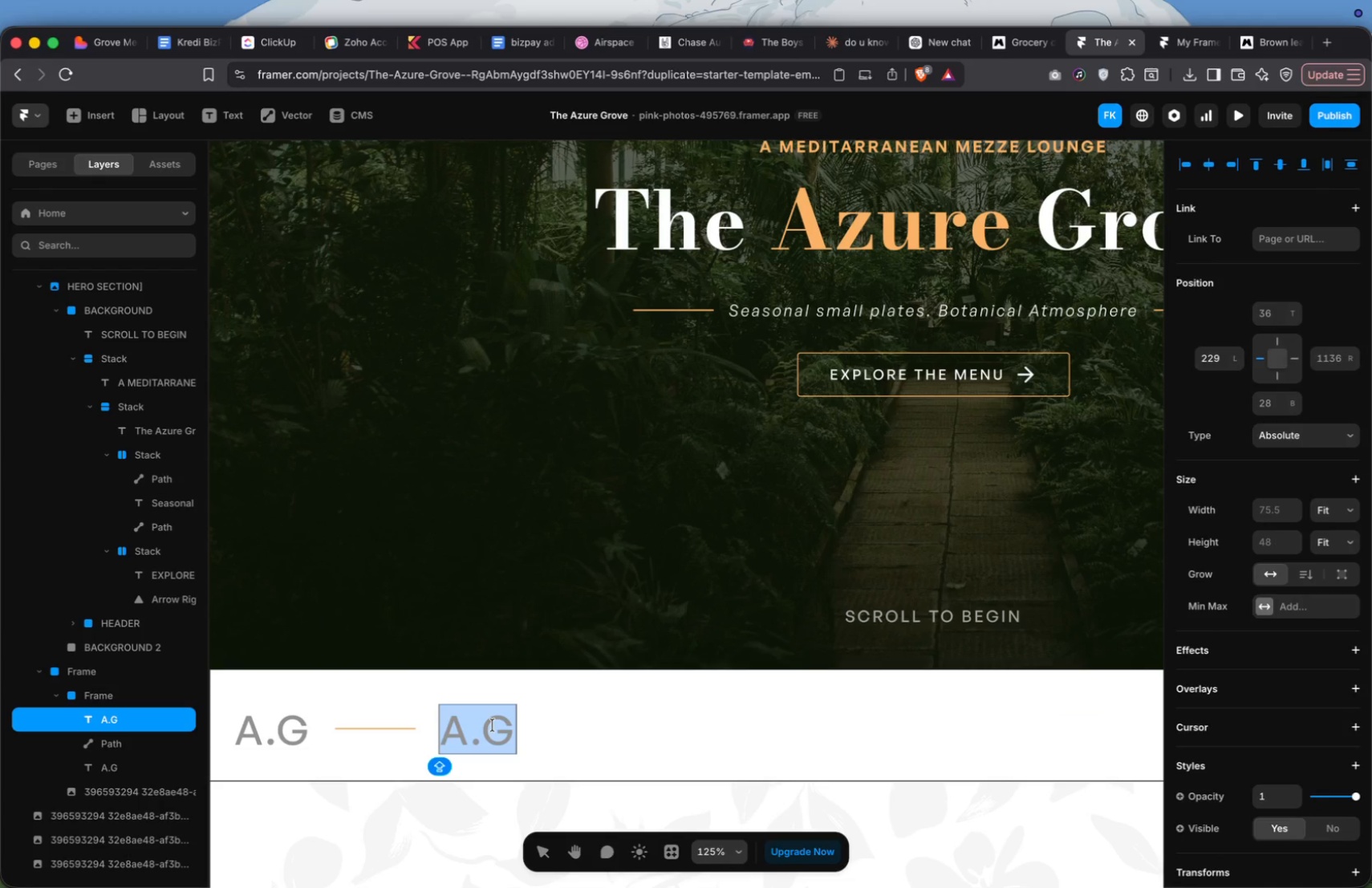 
type(SPRING )
key(Backspace)
 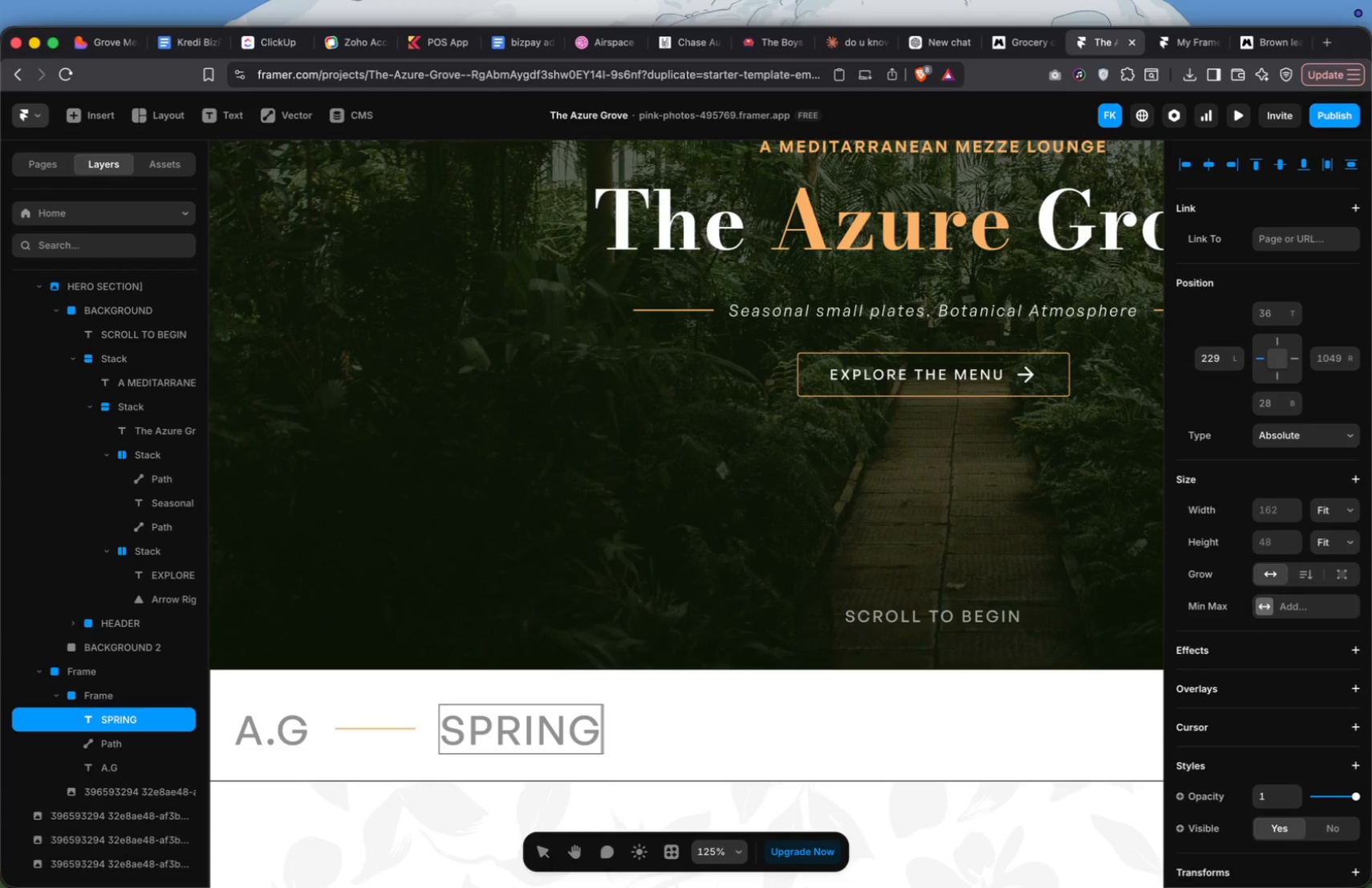 
key(Enter)
 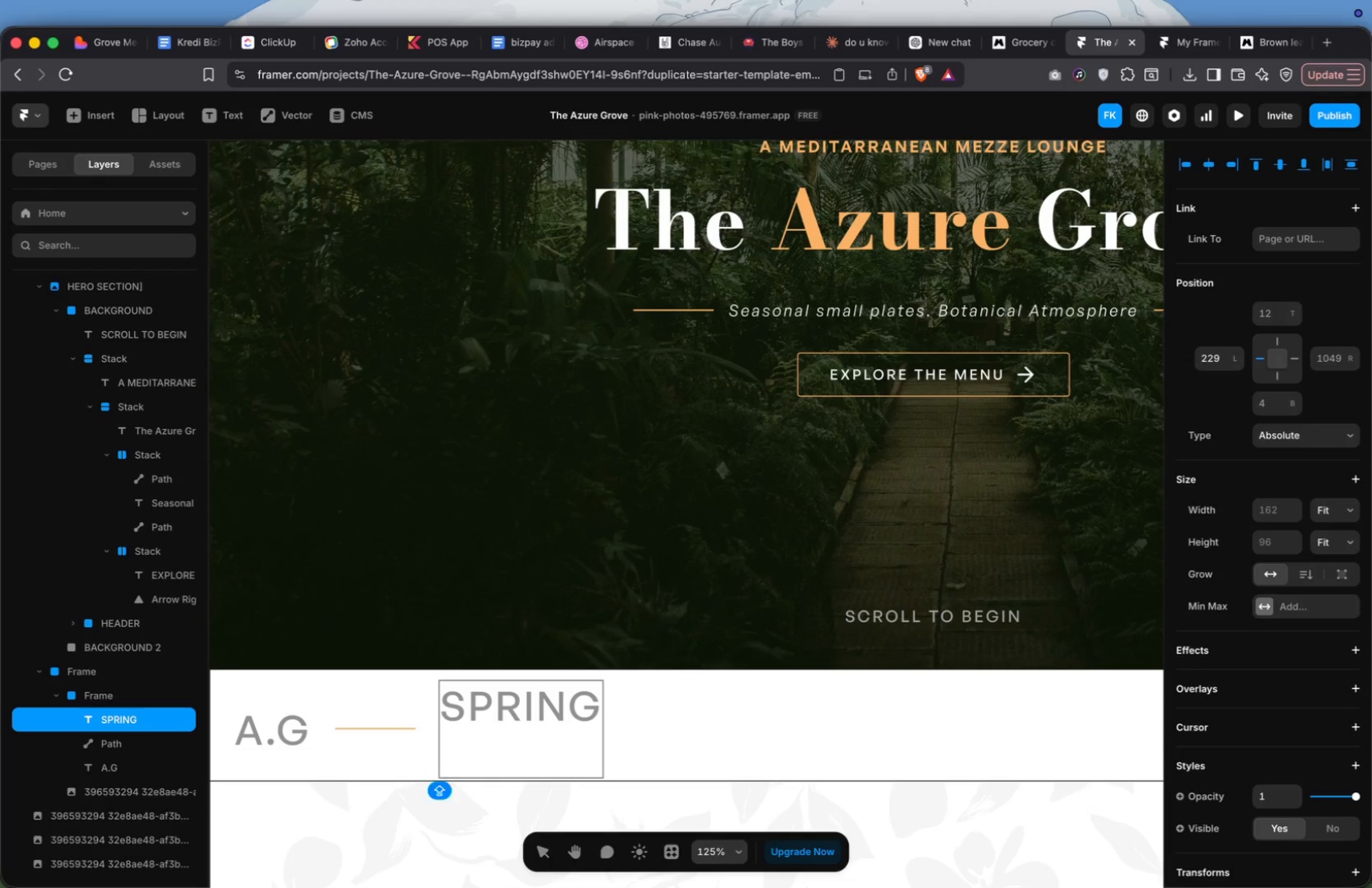 
type(MENU)
 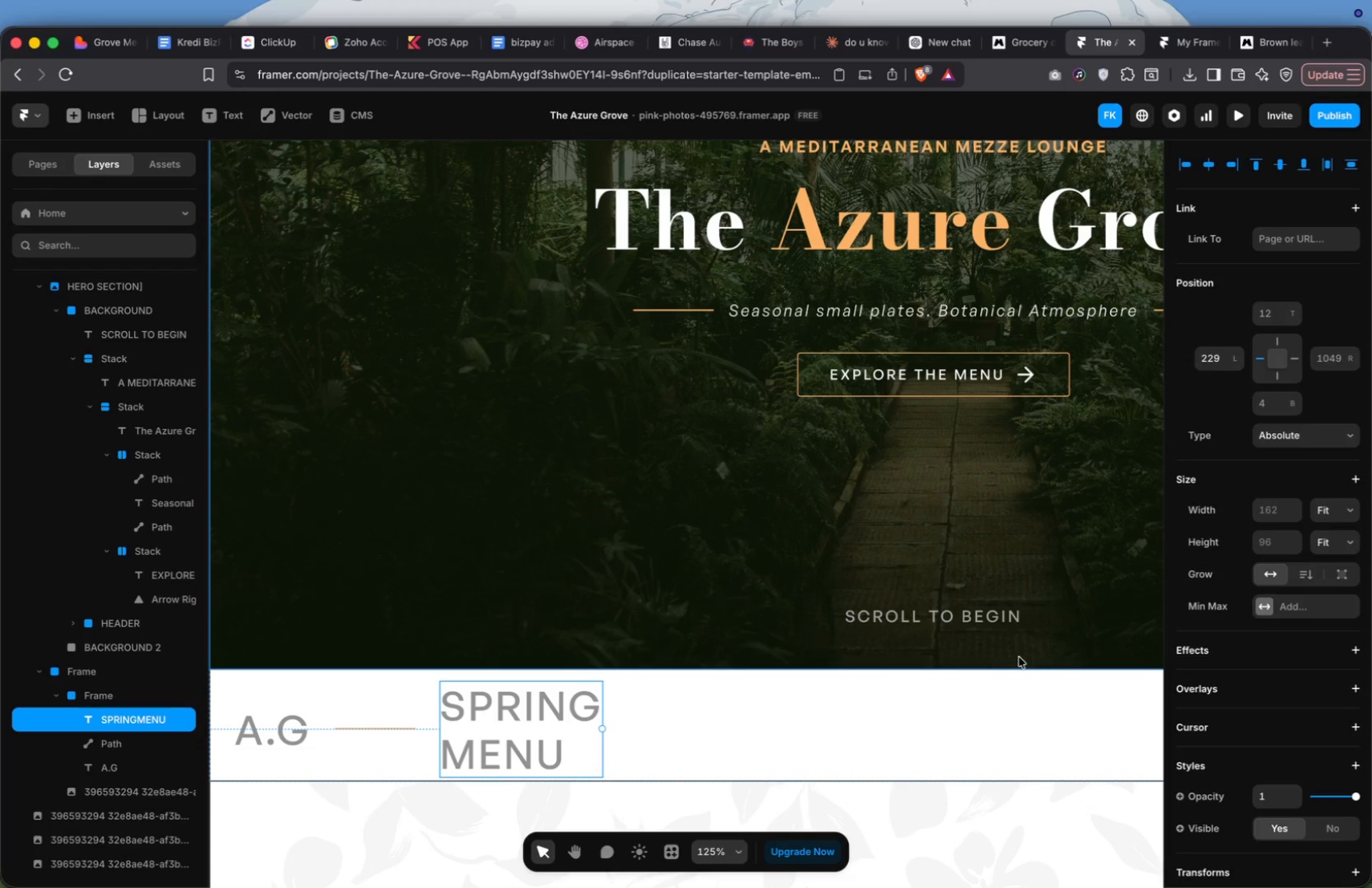 
scroll: coordinate [1260, 665], scroll_direction: down, amount: 44.0
 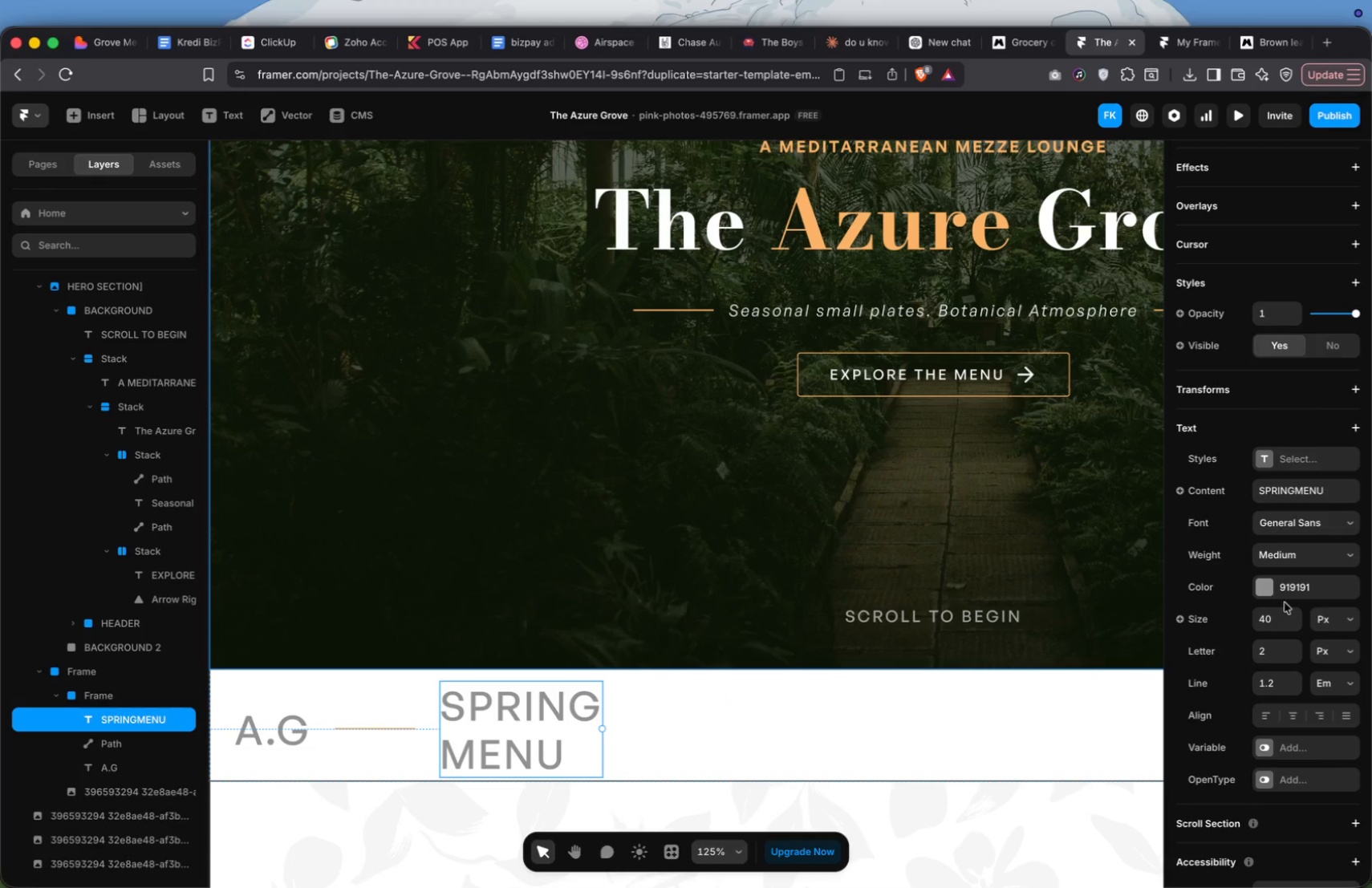 
left_click([1284, 615])
 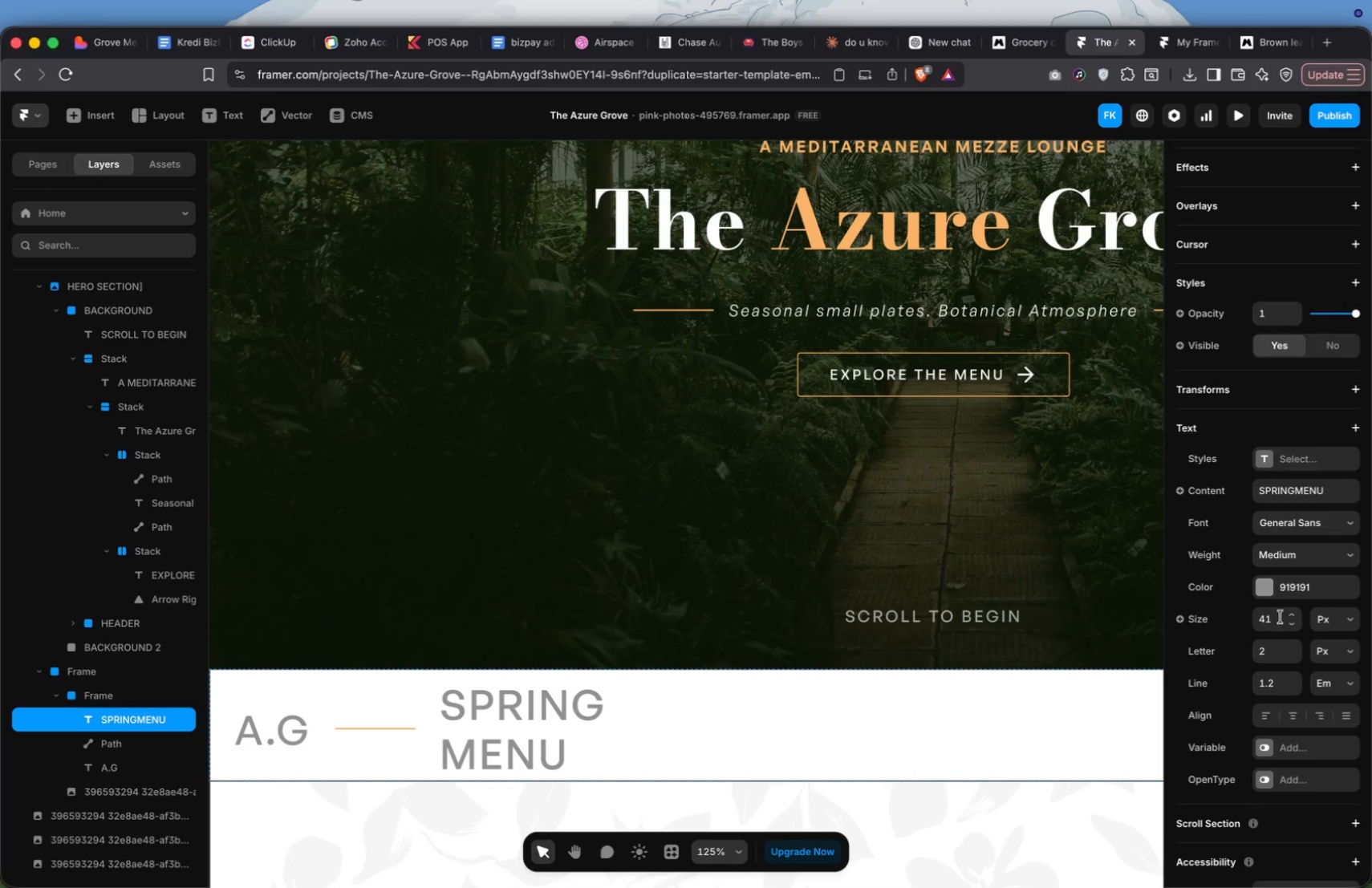 
left_click([1281, 617])
 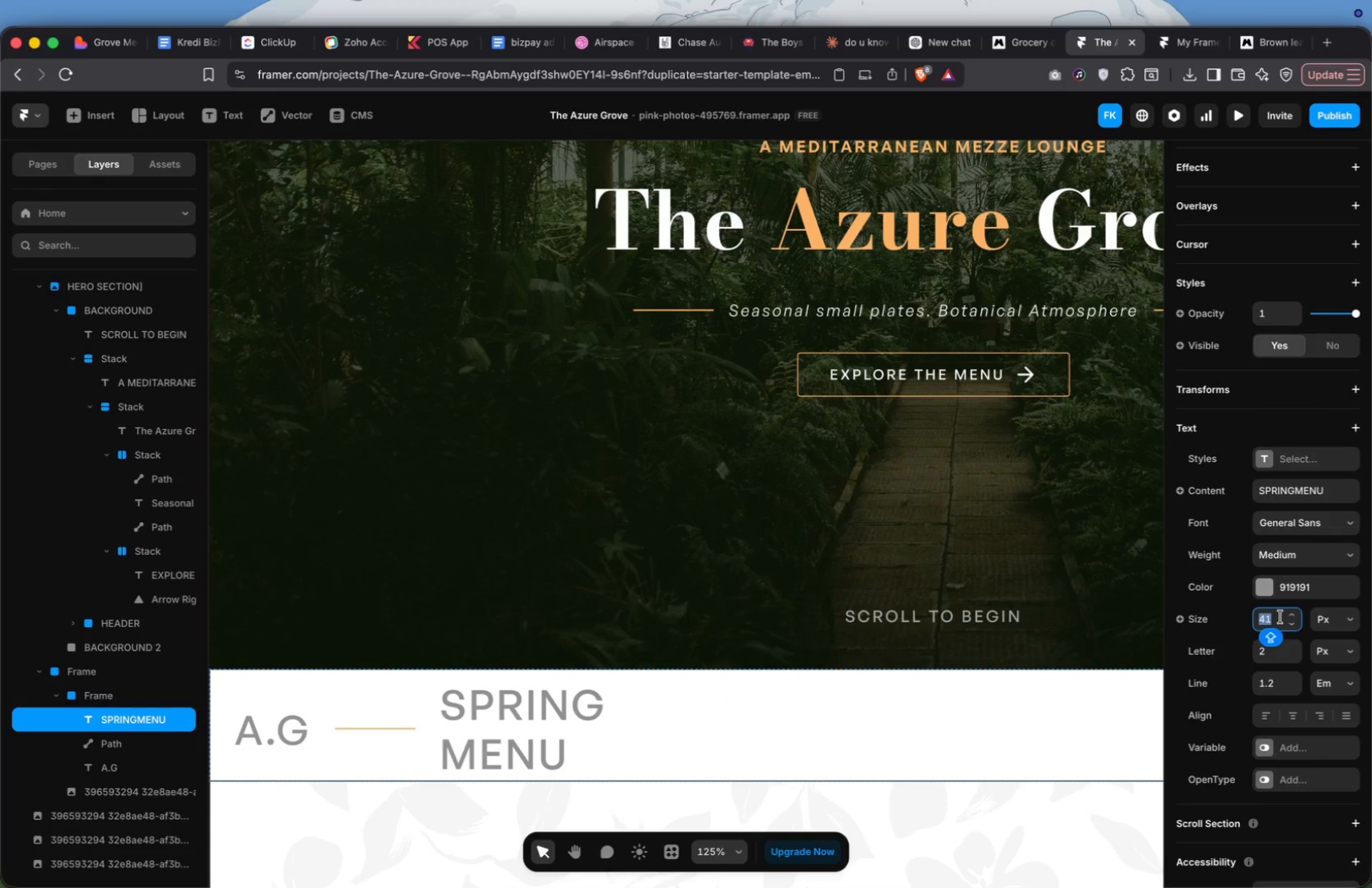 
type(24)
 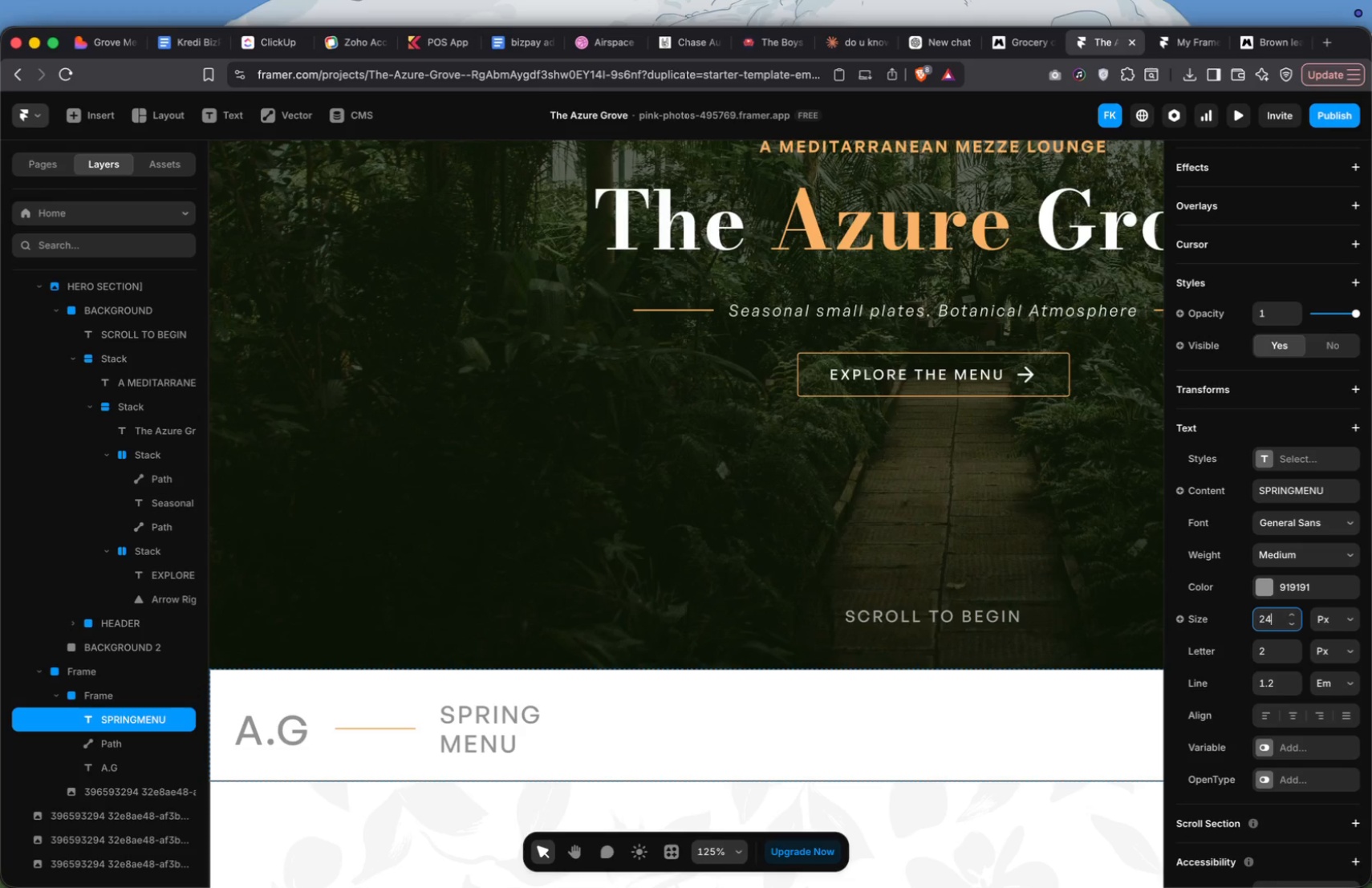 
key(Enter)
 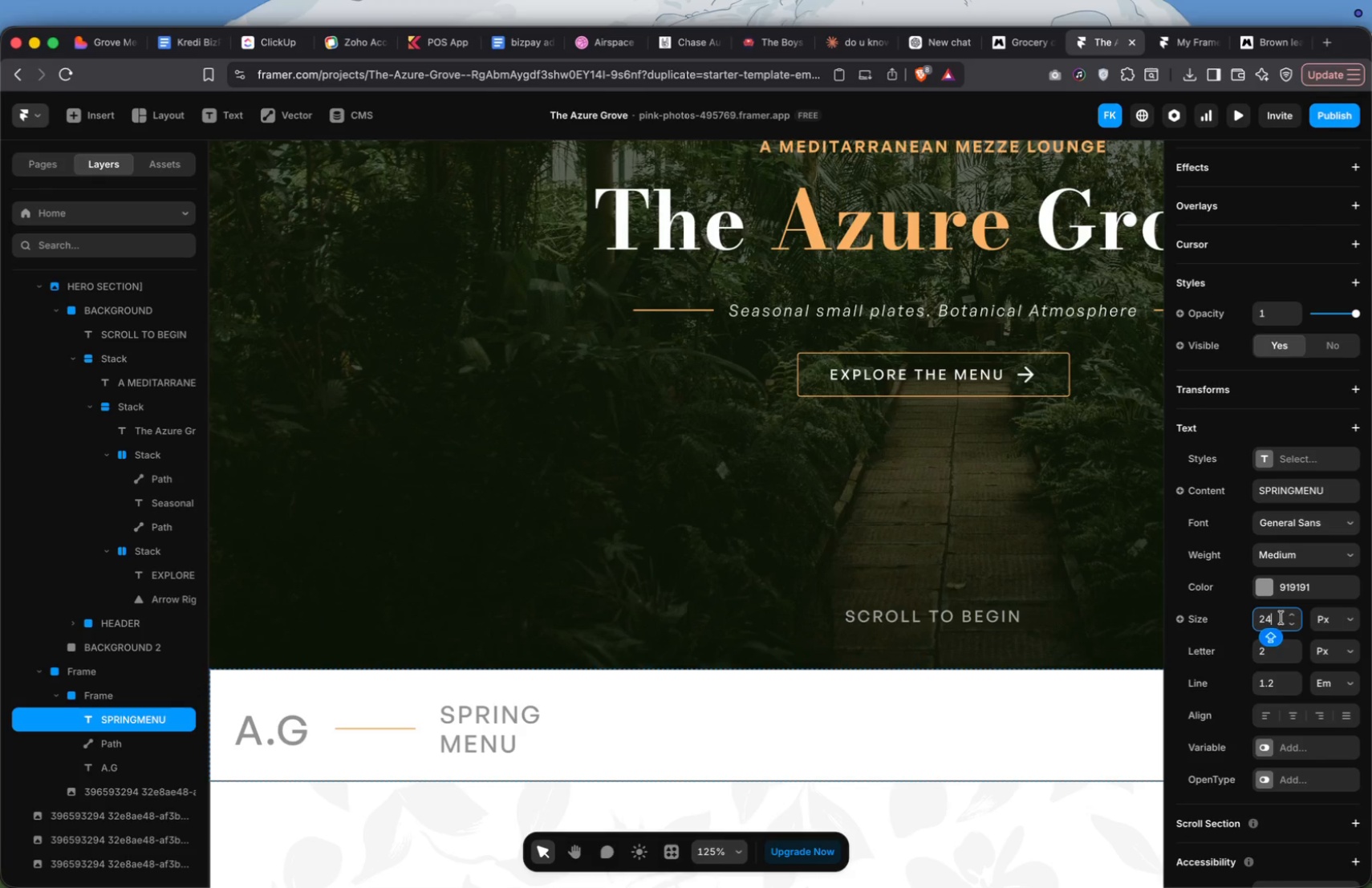 
left_click([1283, 618])
 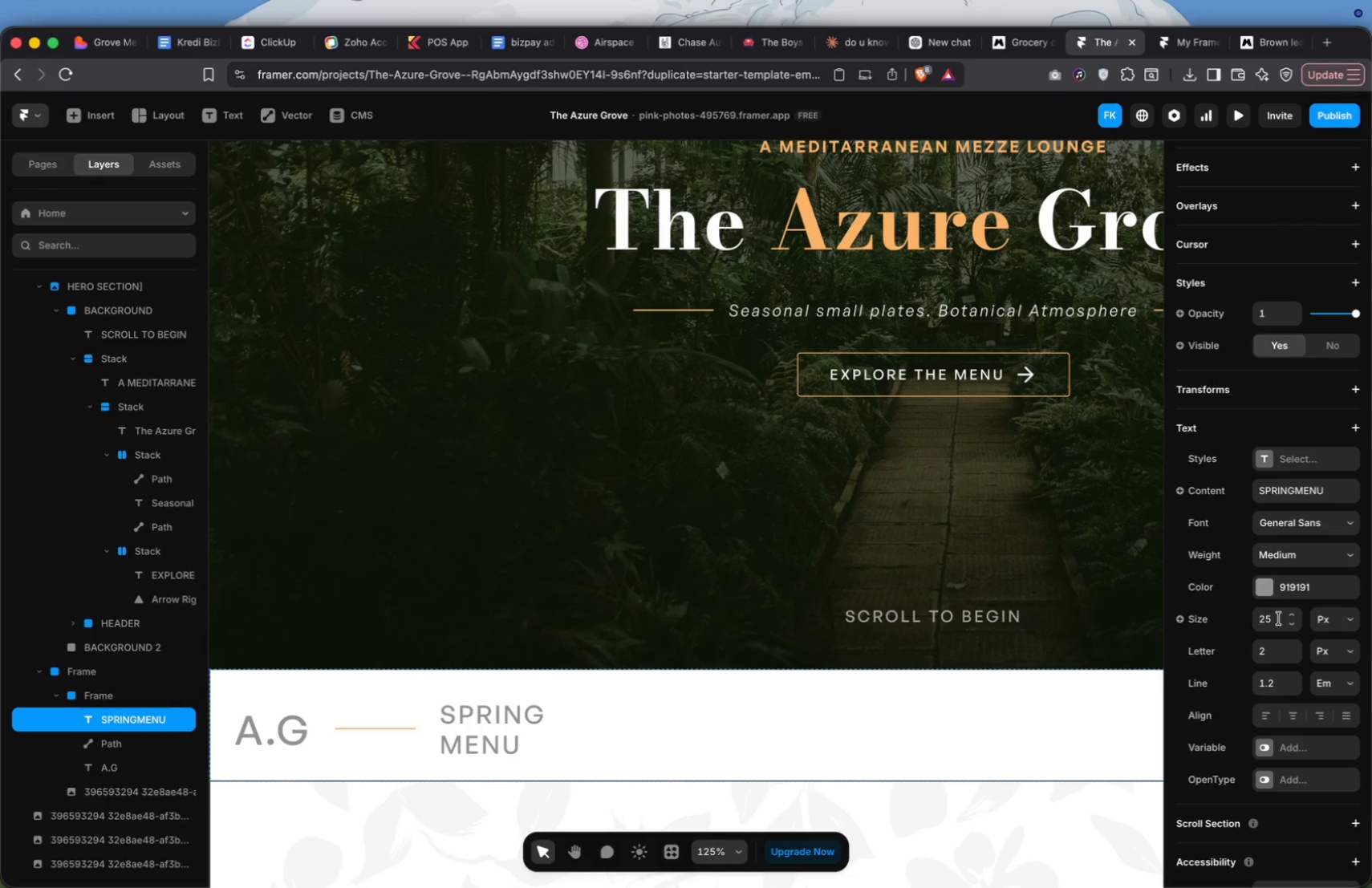 
double_click([1279, 618])
 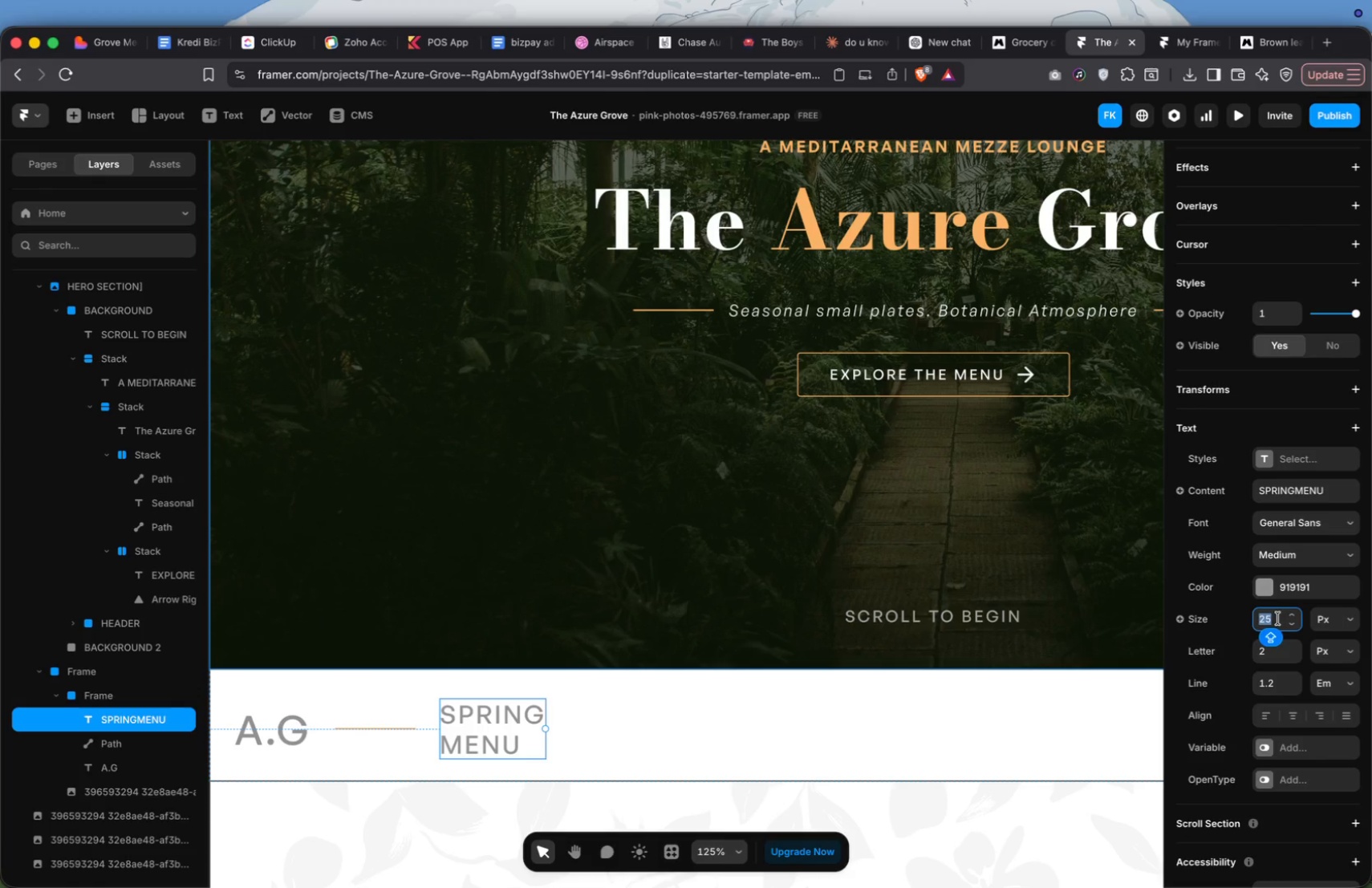 
type(20)
 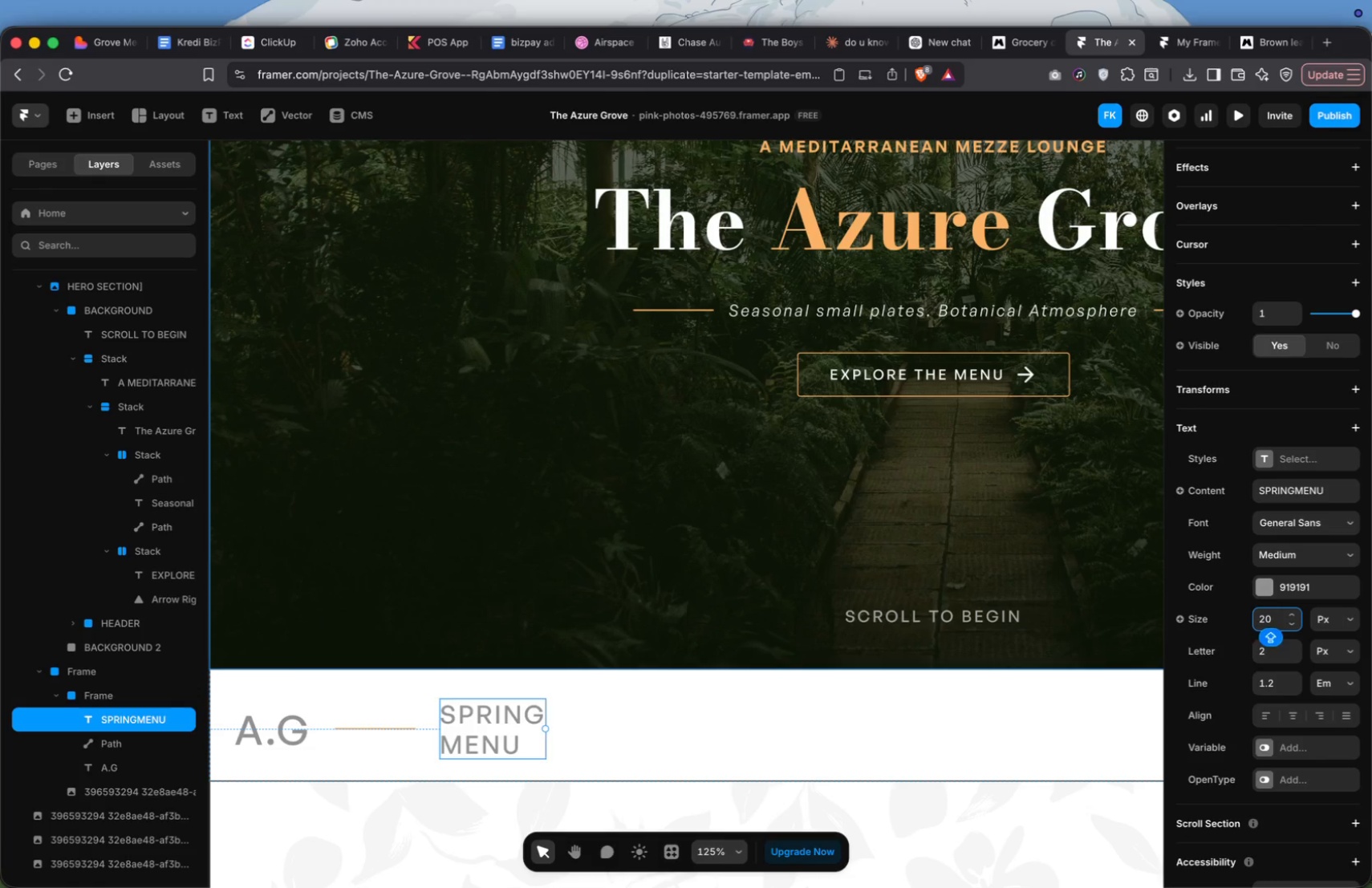 
key(Enter)
 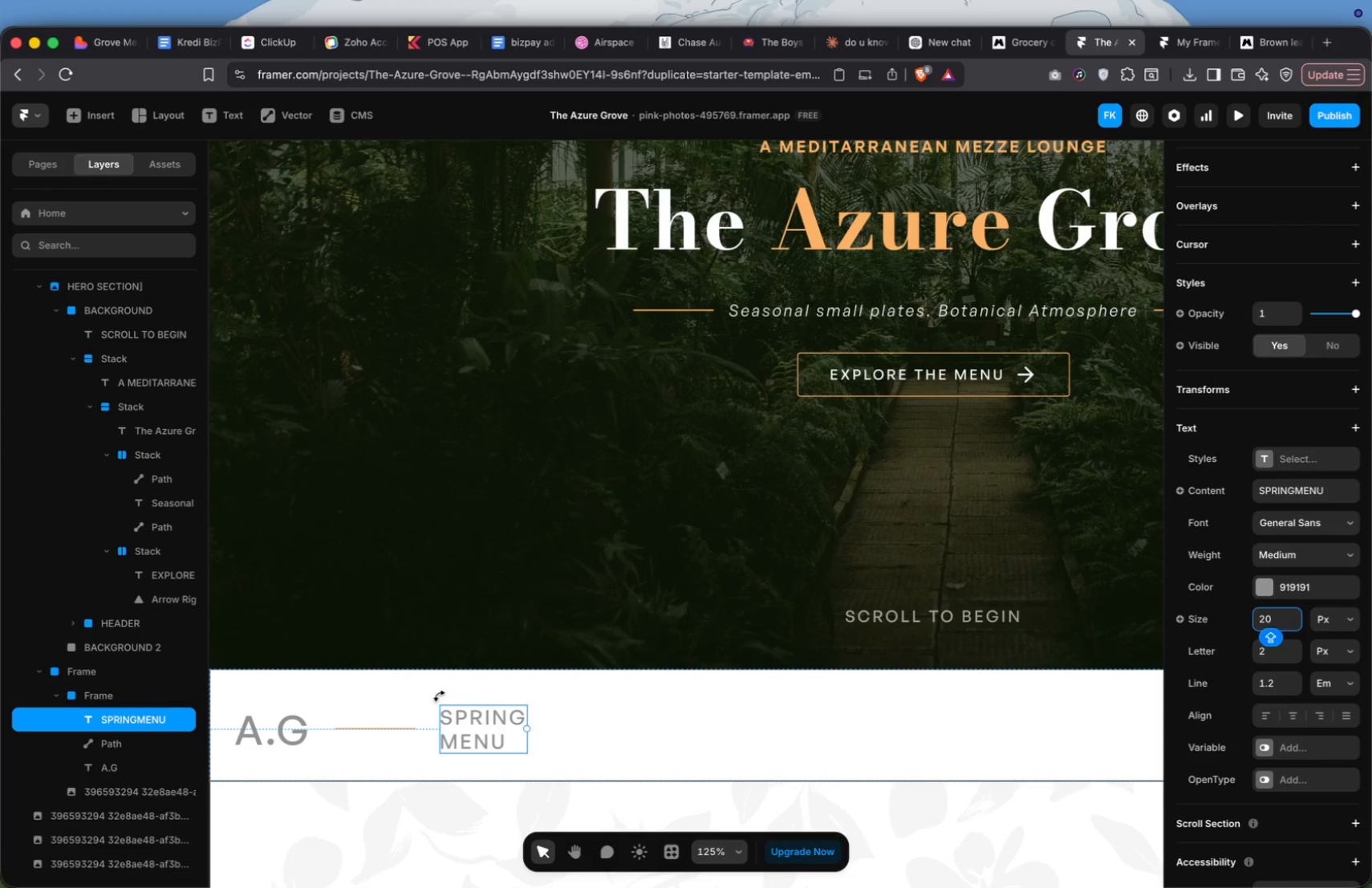 
wait(7.46)
 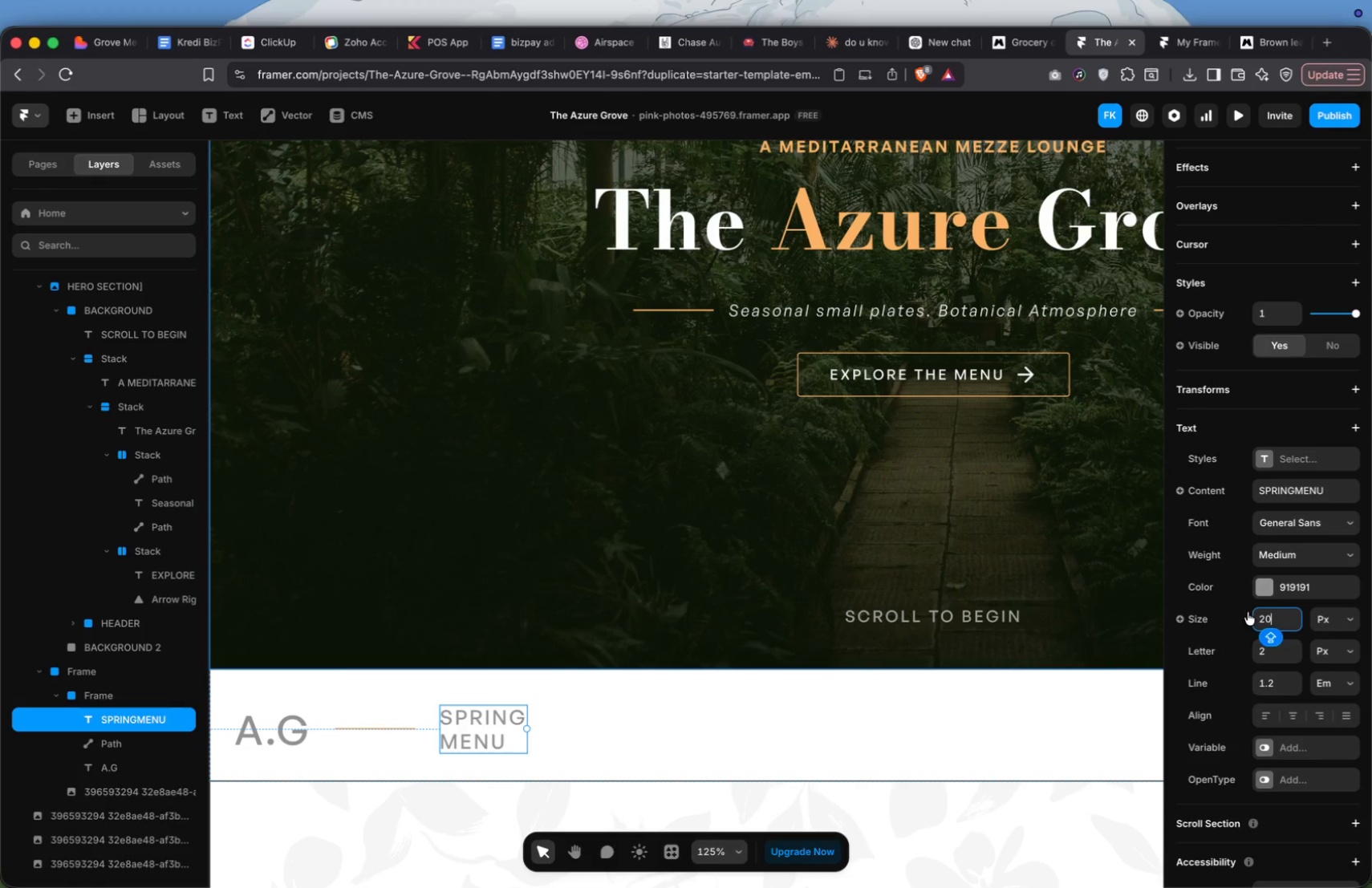 
left_click([359, 728])
 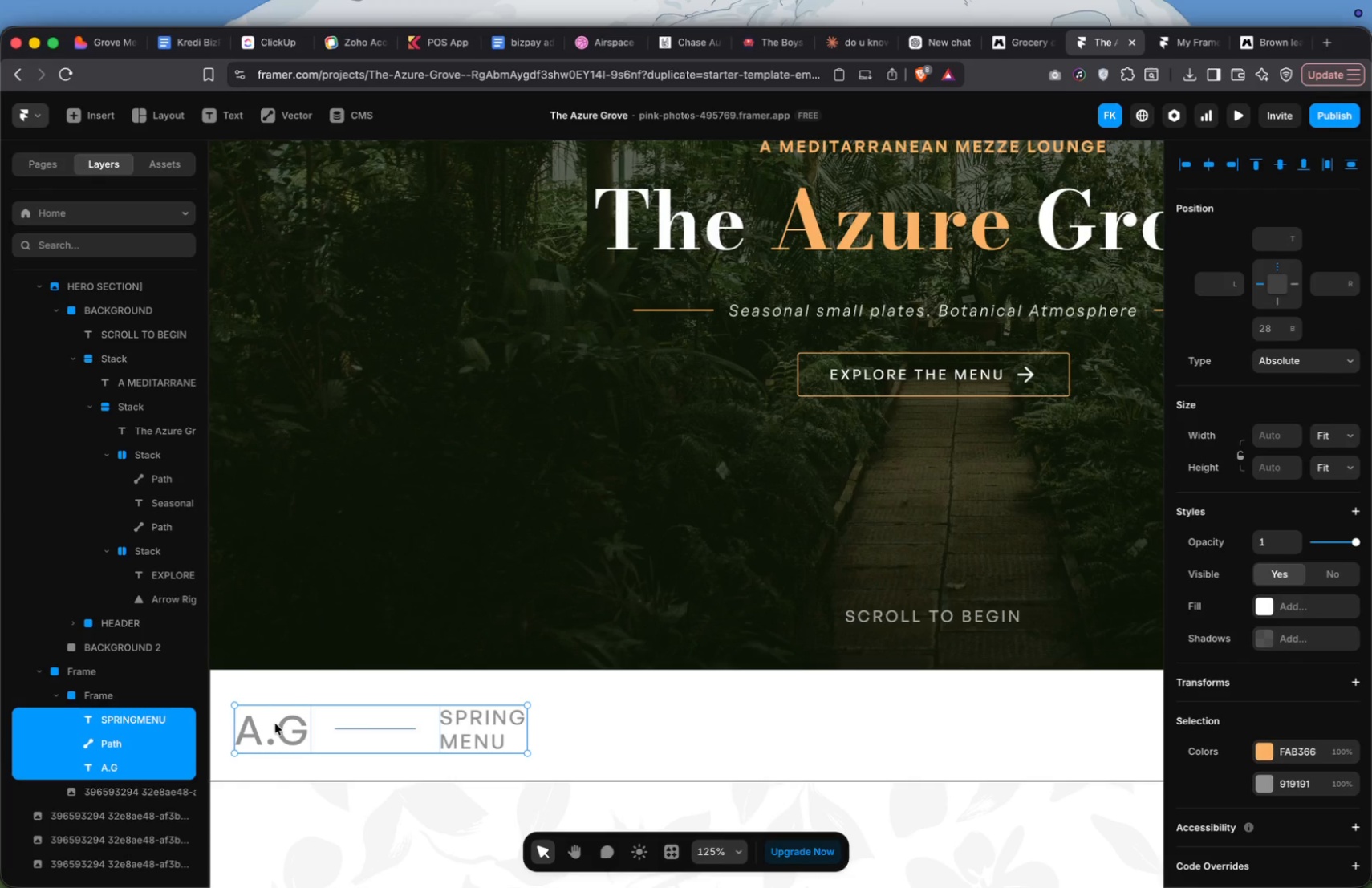 
key(Shift+A)
 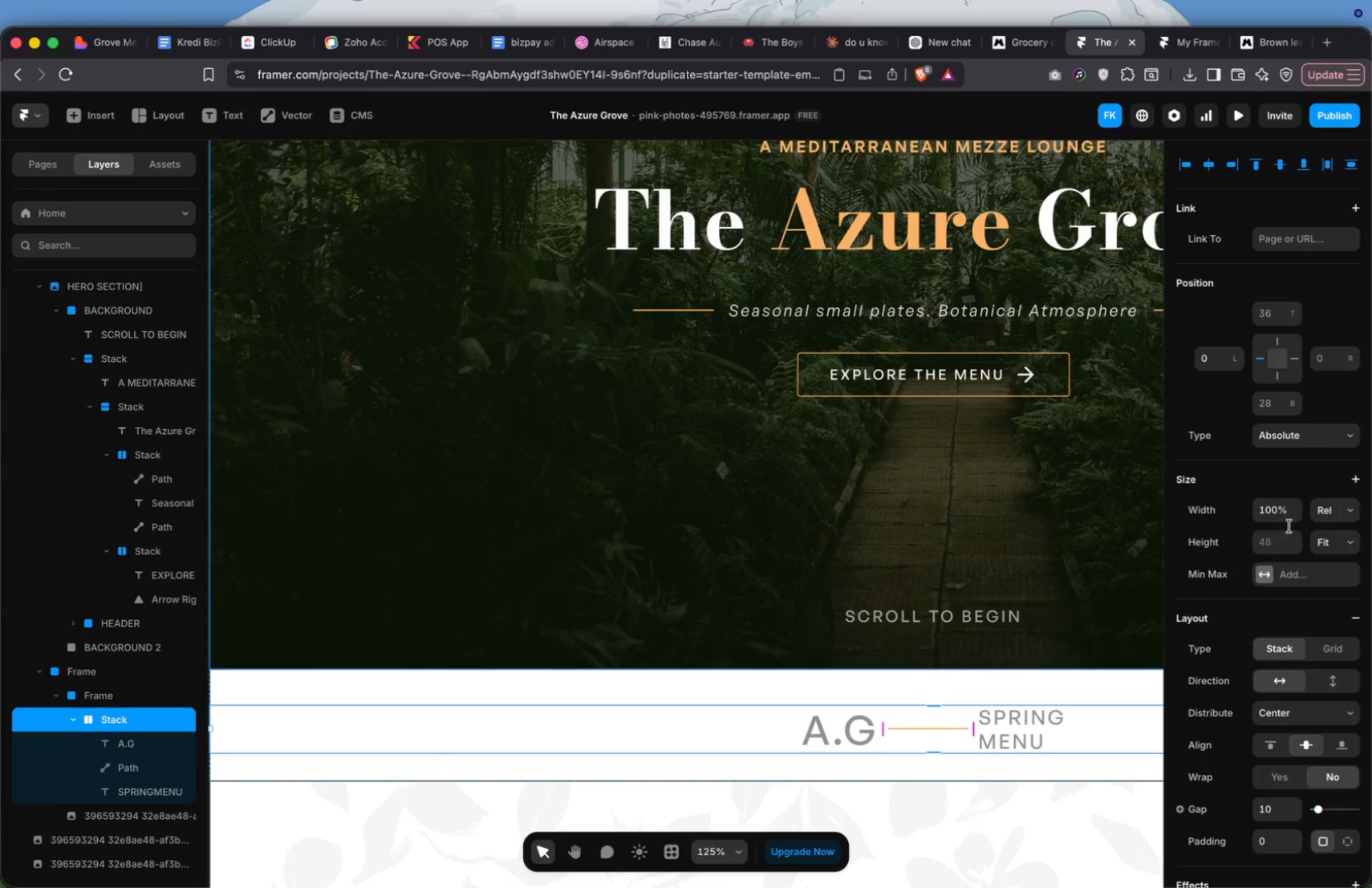 
left_click([1318, 509])
 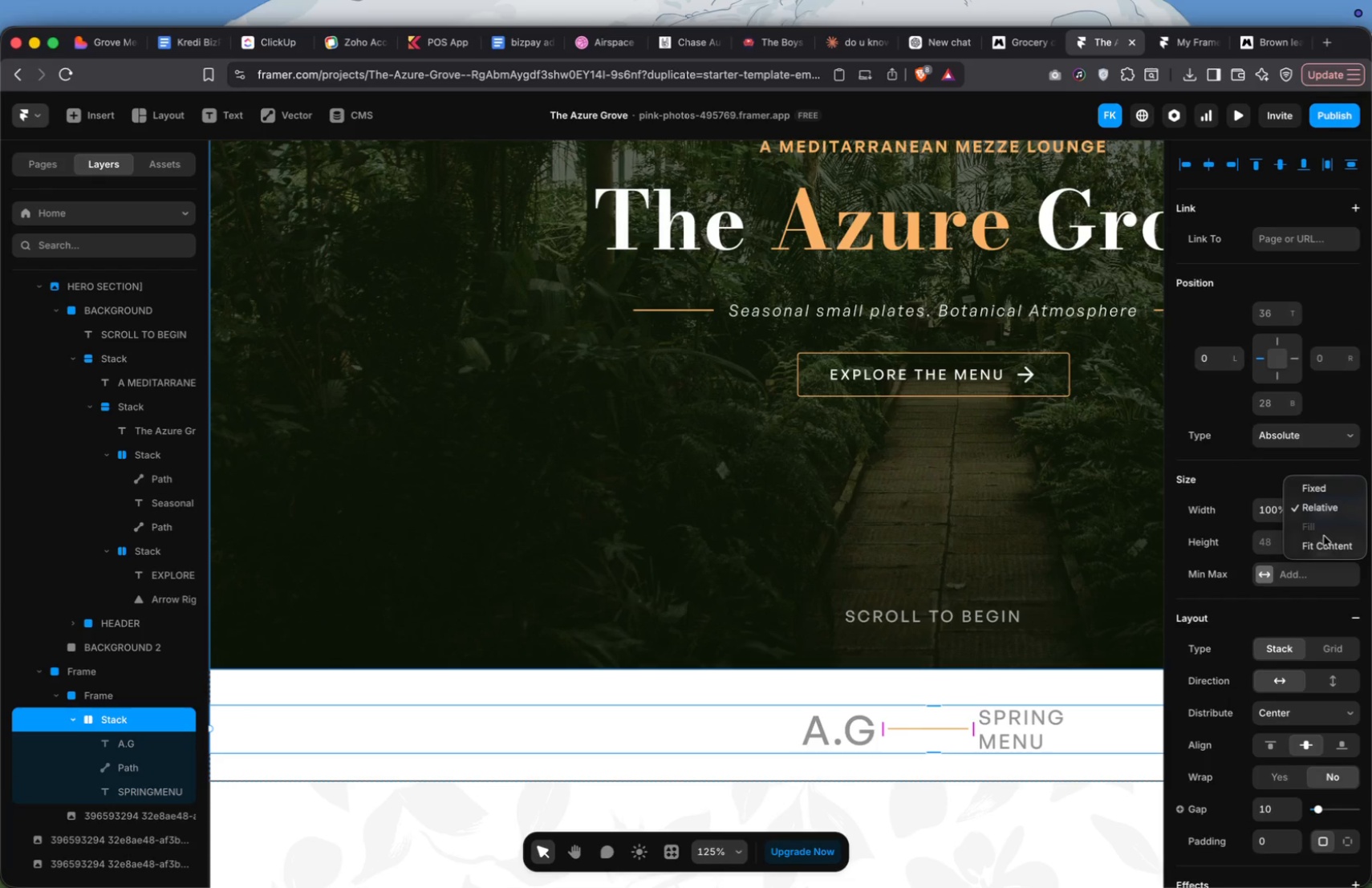 
left_click([1326, 541])
 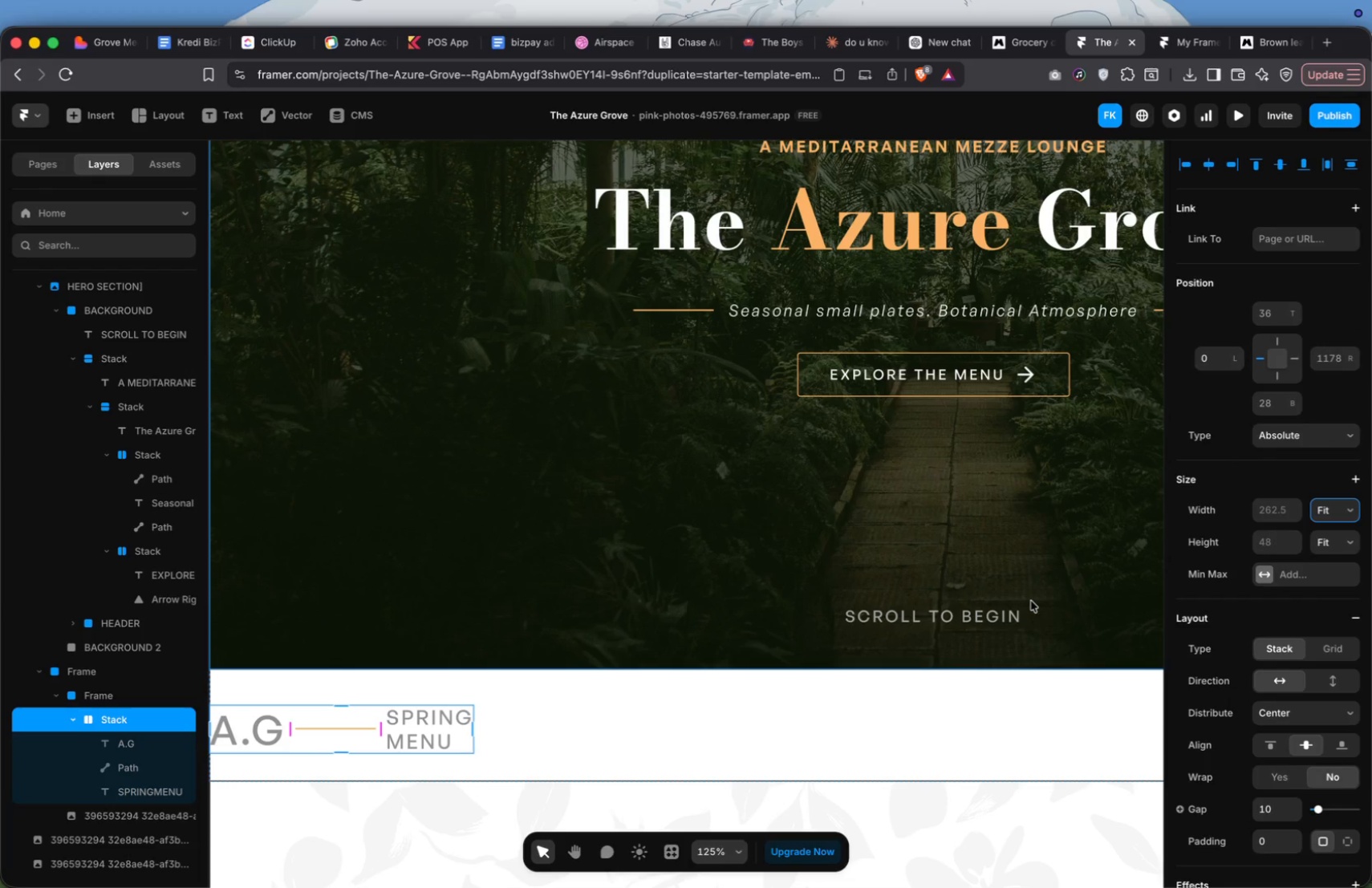 
scroll: coordinate [770, 423], scroll_direction: up, amount: 31.0
 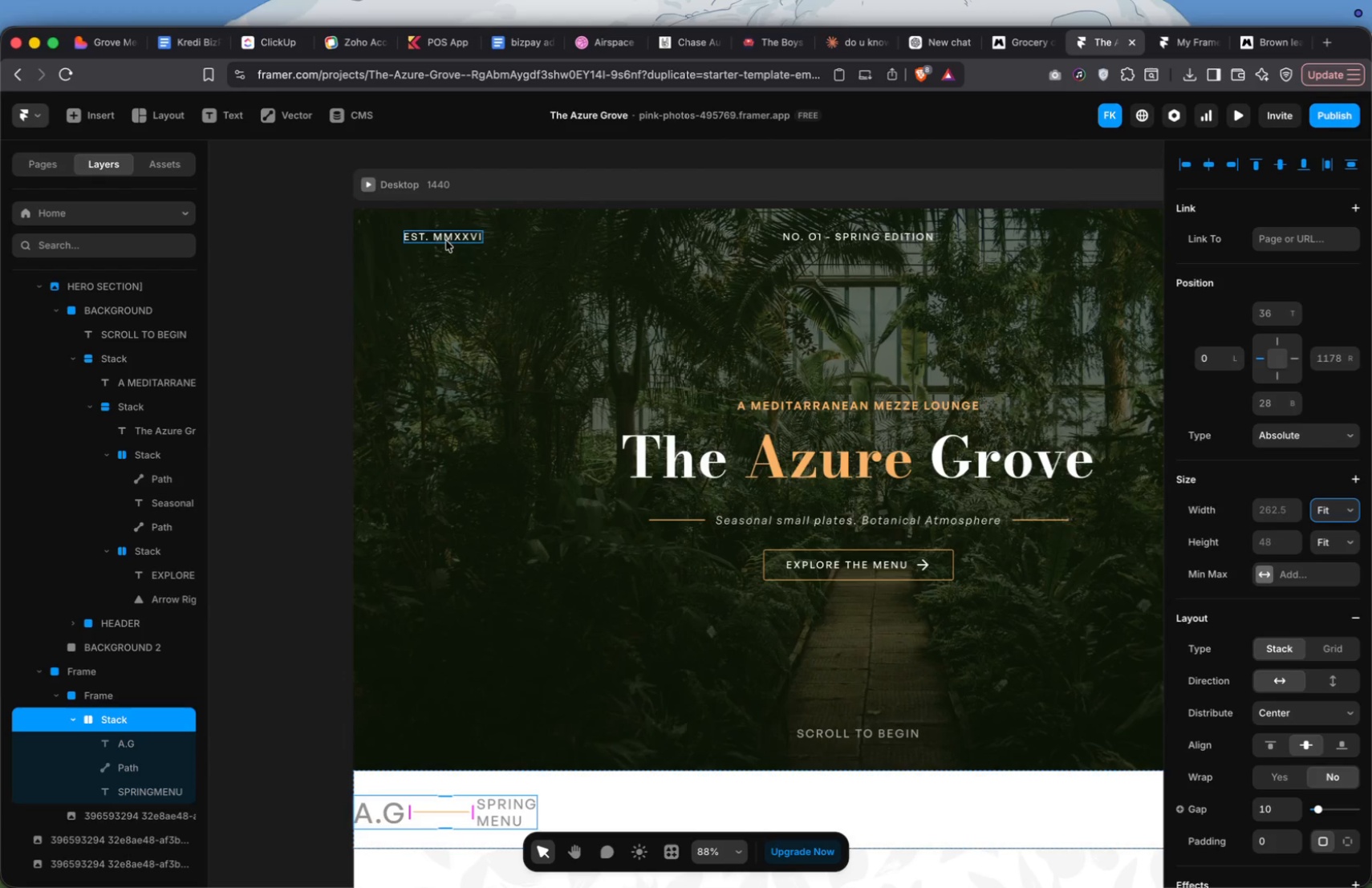 
left_click([446, 241])
 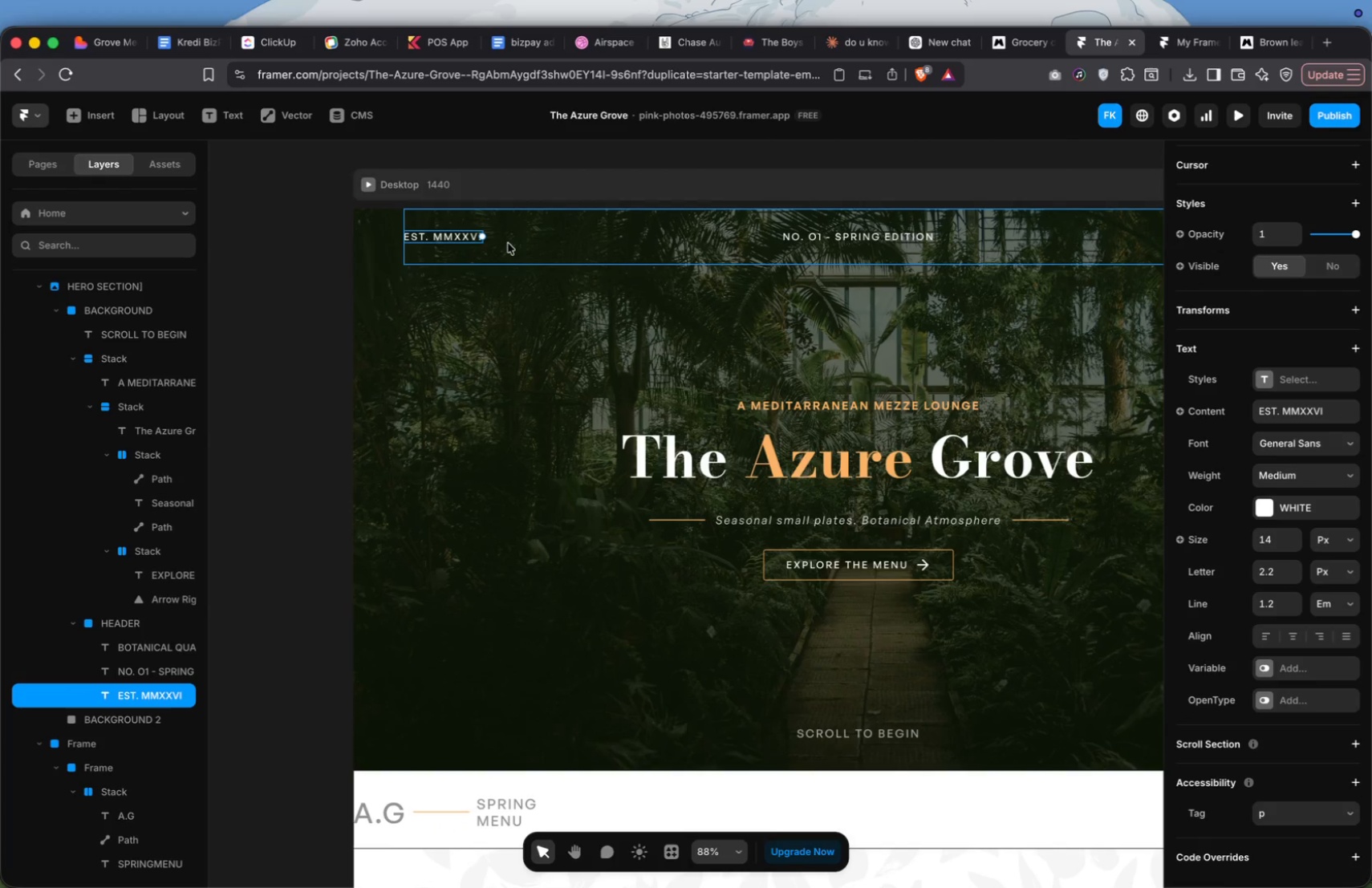 
left_click([511, 245])
 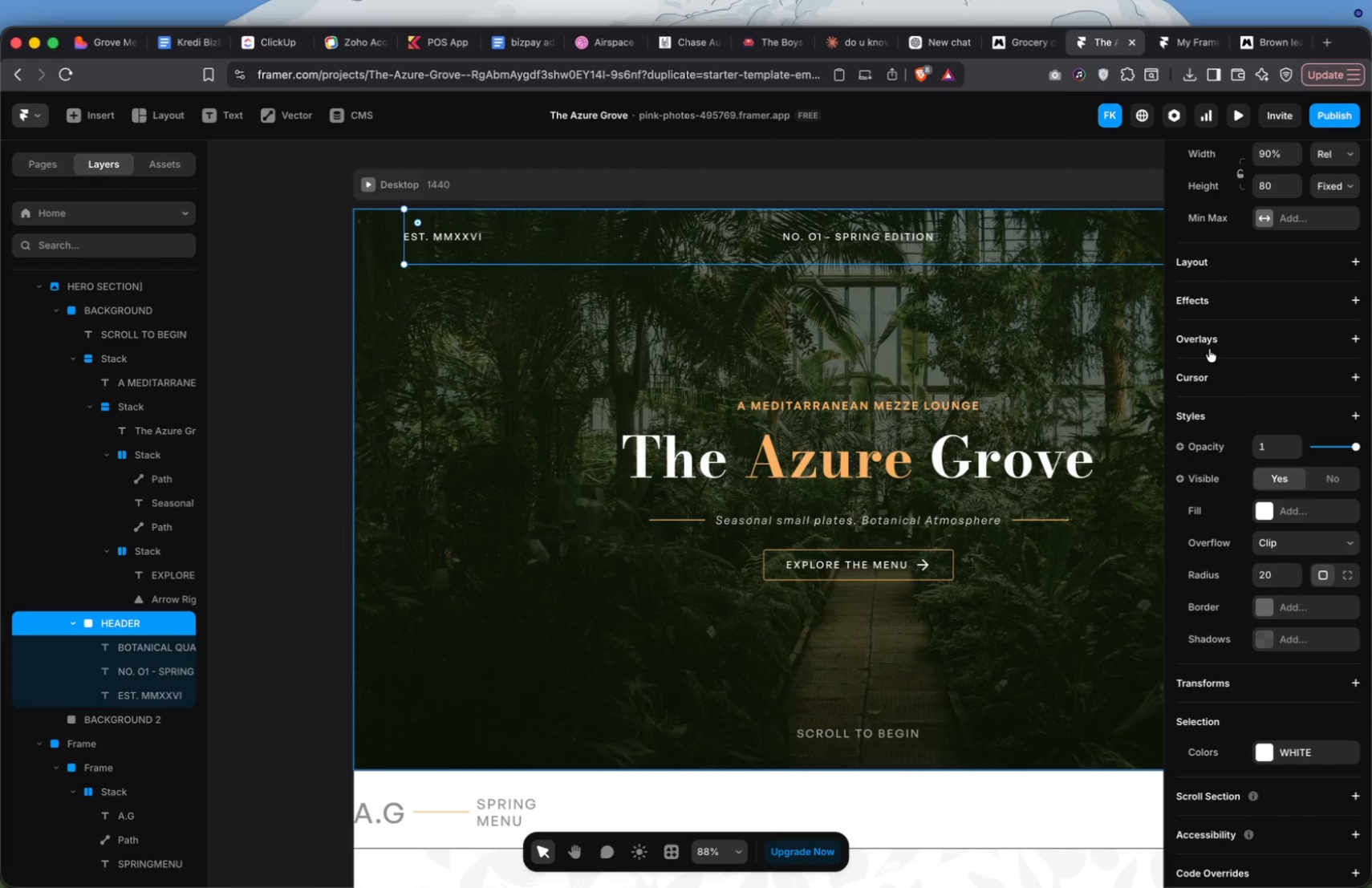 
scroll: coordinate [1212, 349], scroll_direction: up, amount: 98.0
 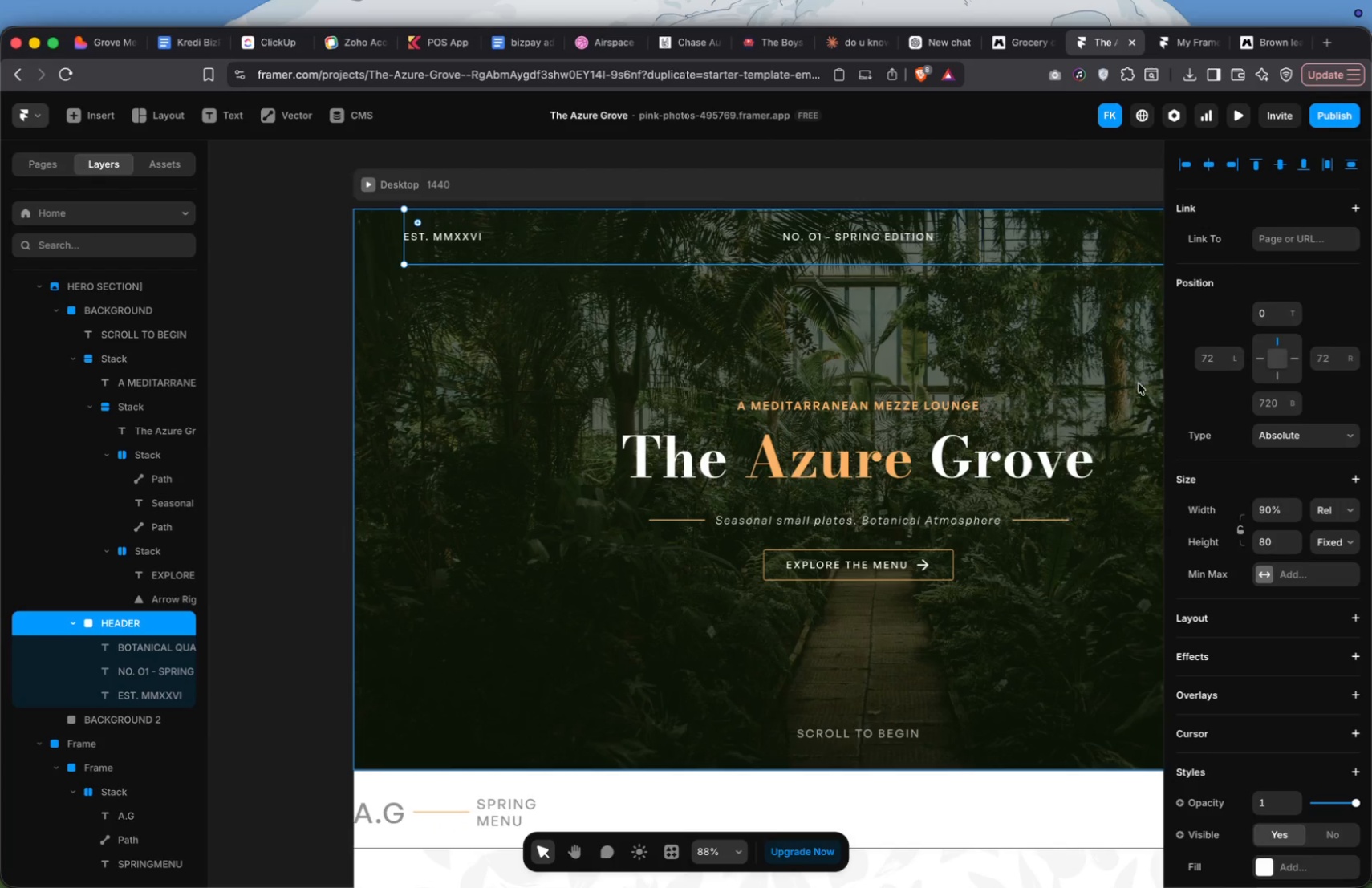 
scroll: coordinate [739, 347], scroll_direction: down, amount: 15.0
 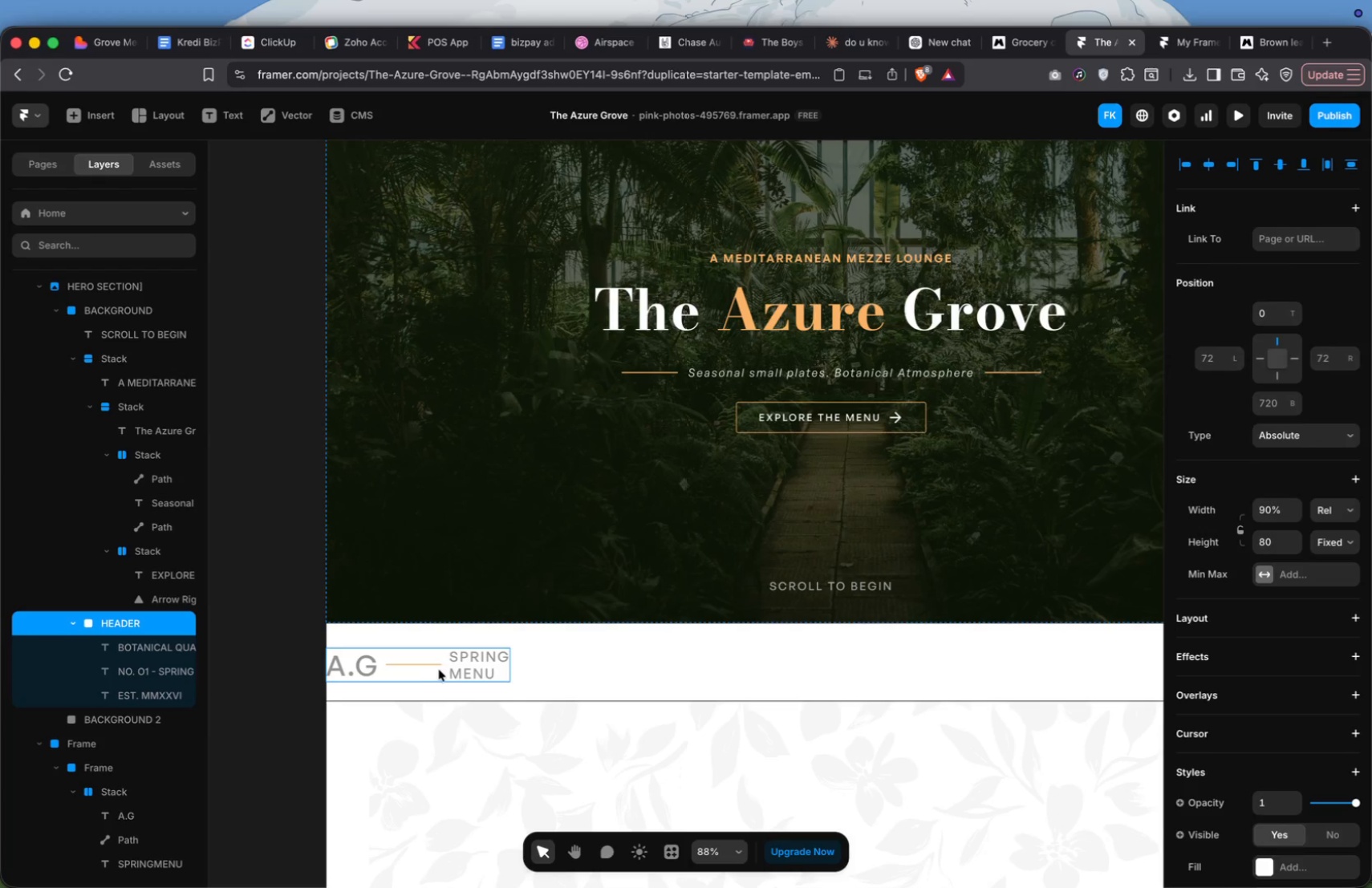 
left_click([440, 670])
 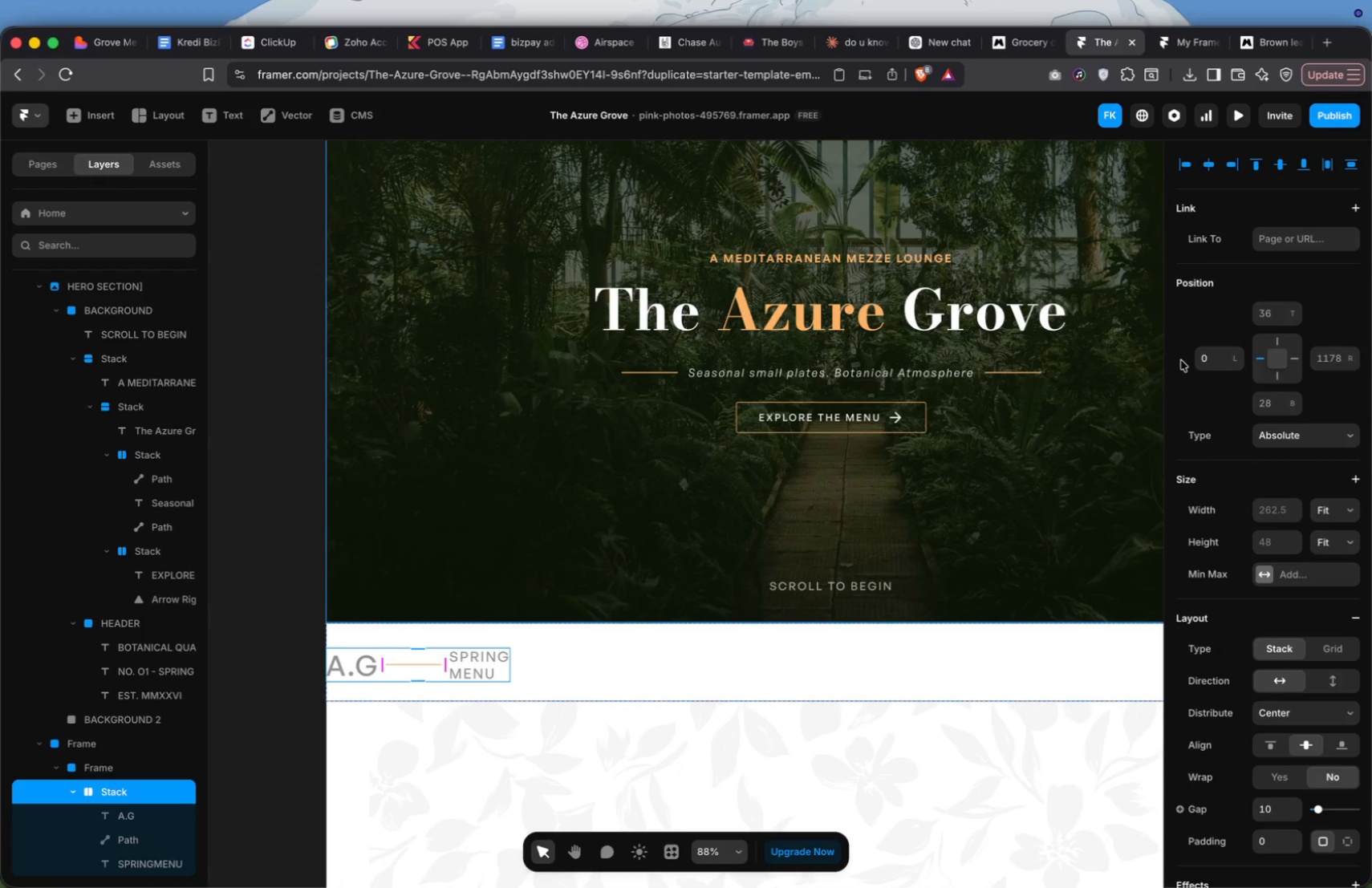 
left_click([1209, 358])
 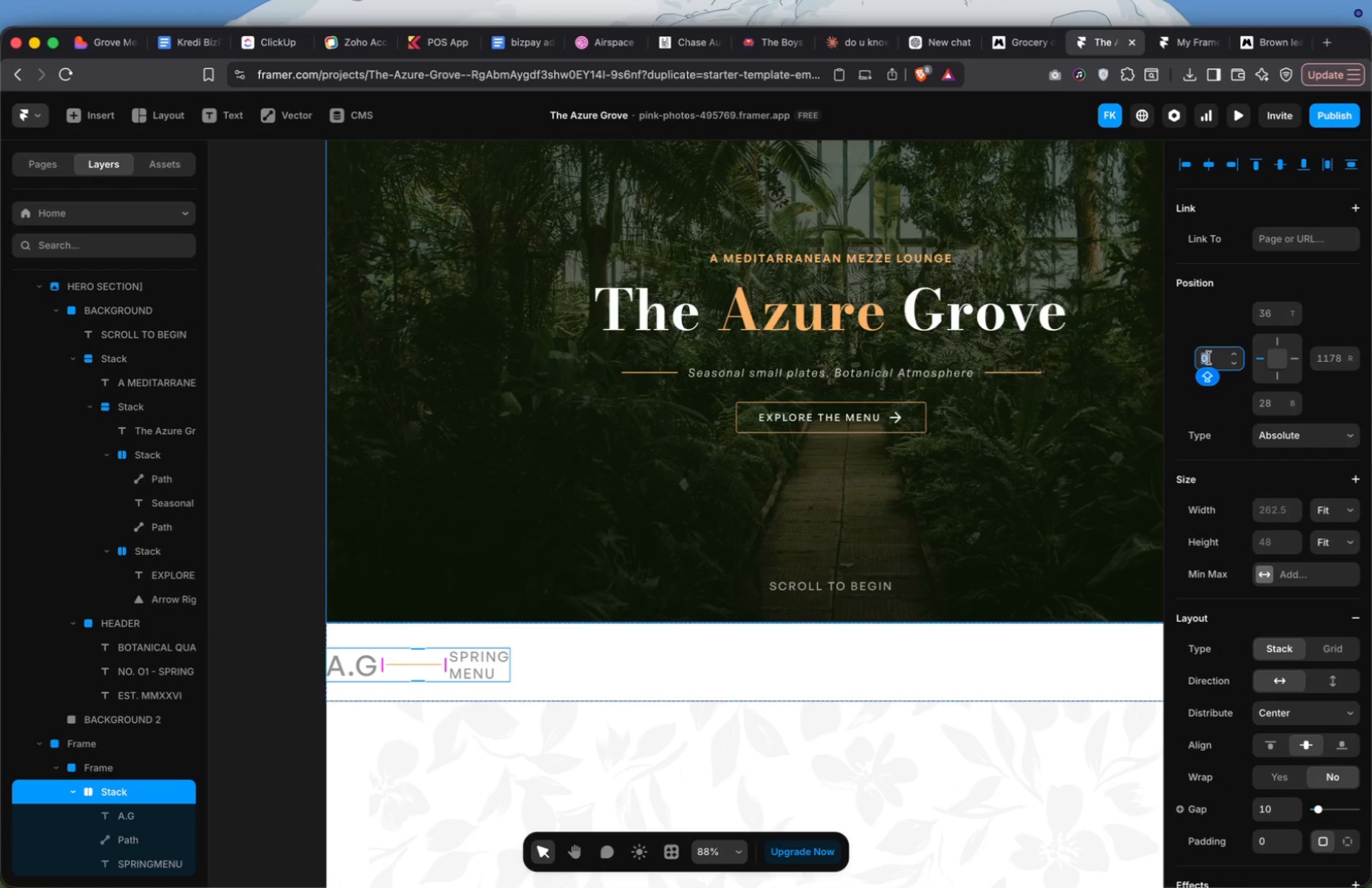 
type(72)
 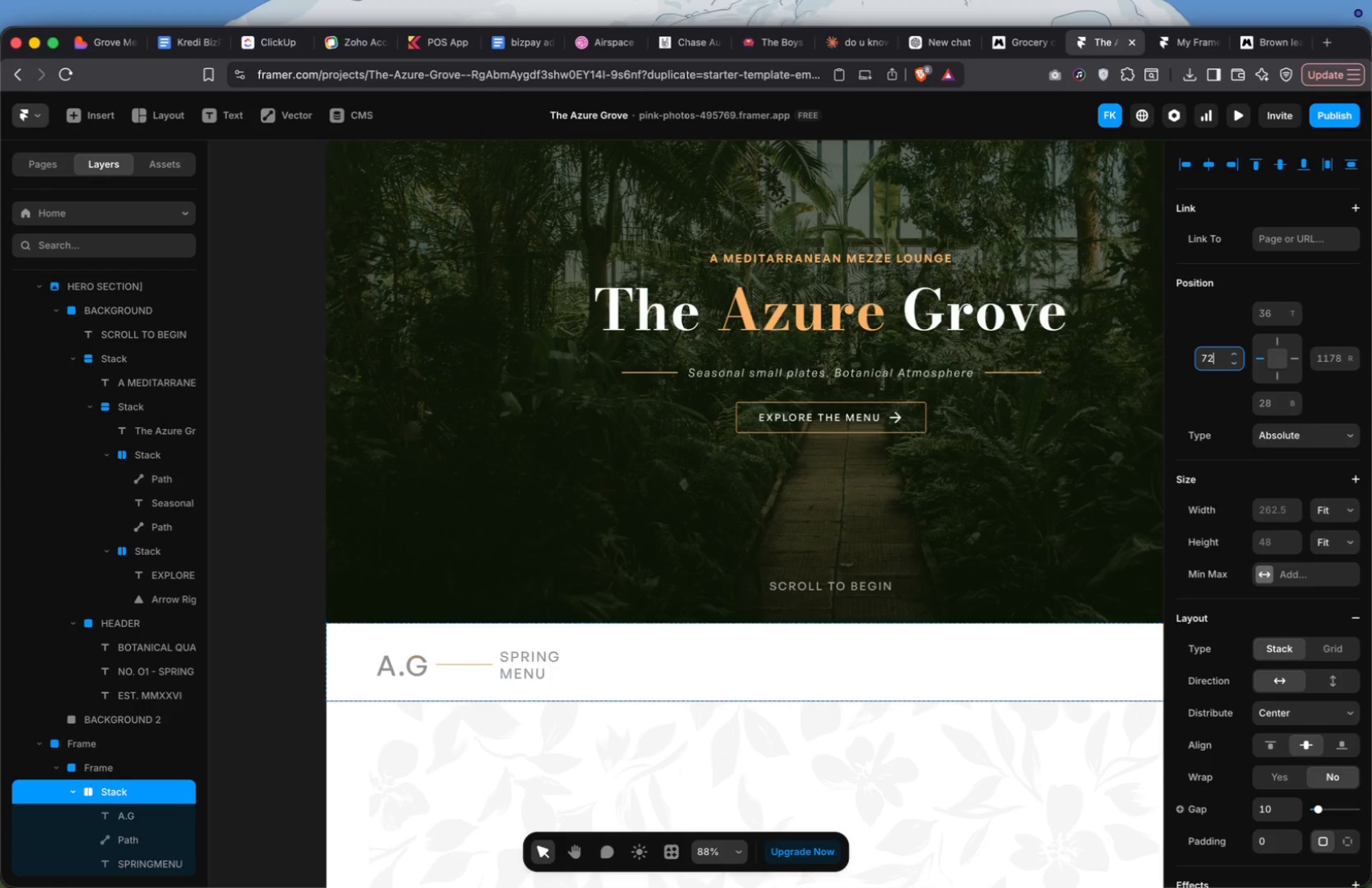 
key(Enter)
 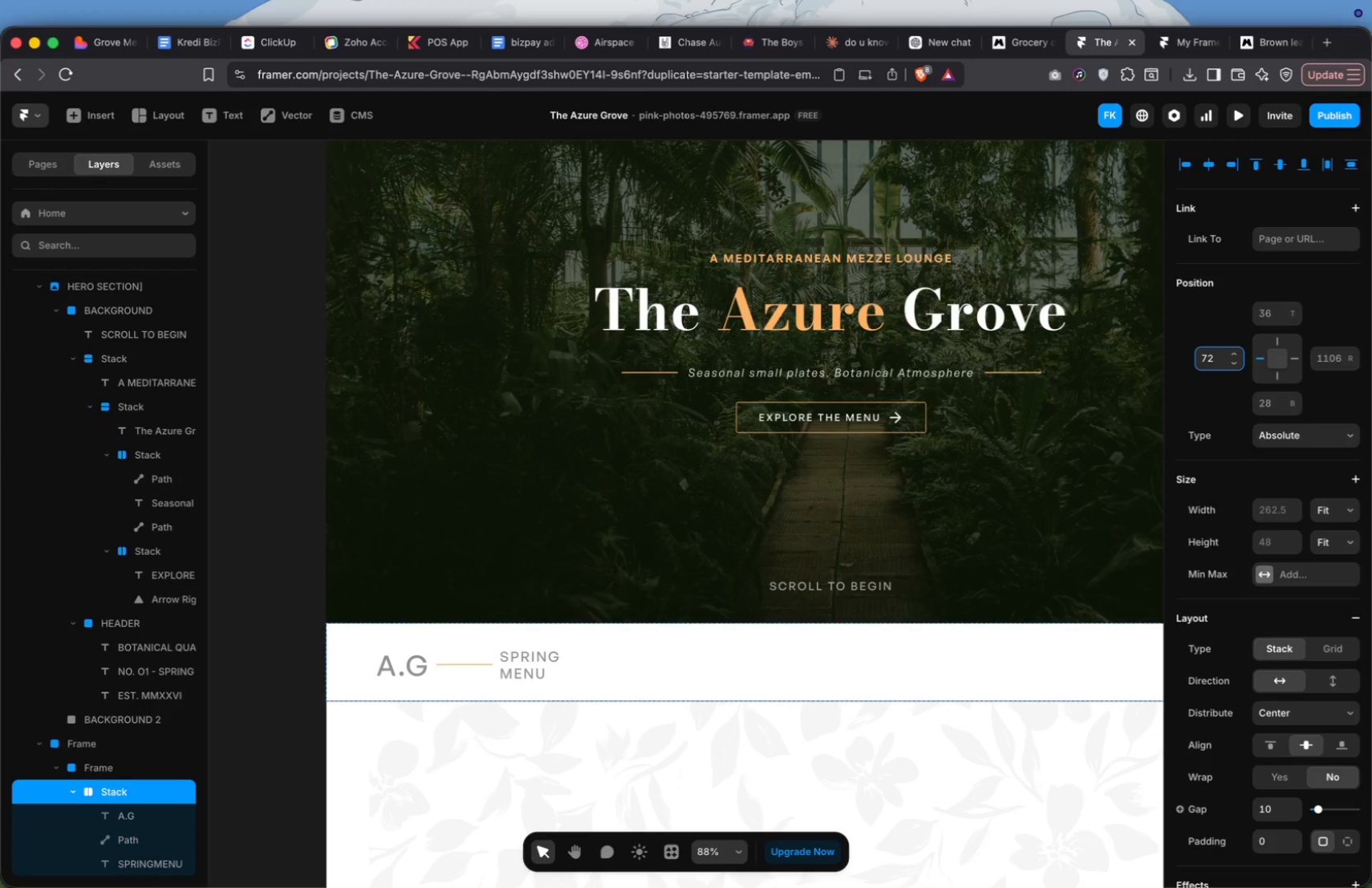 
key(CapsLock)
 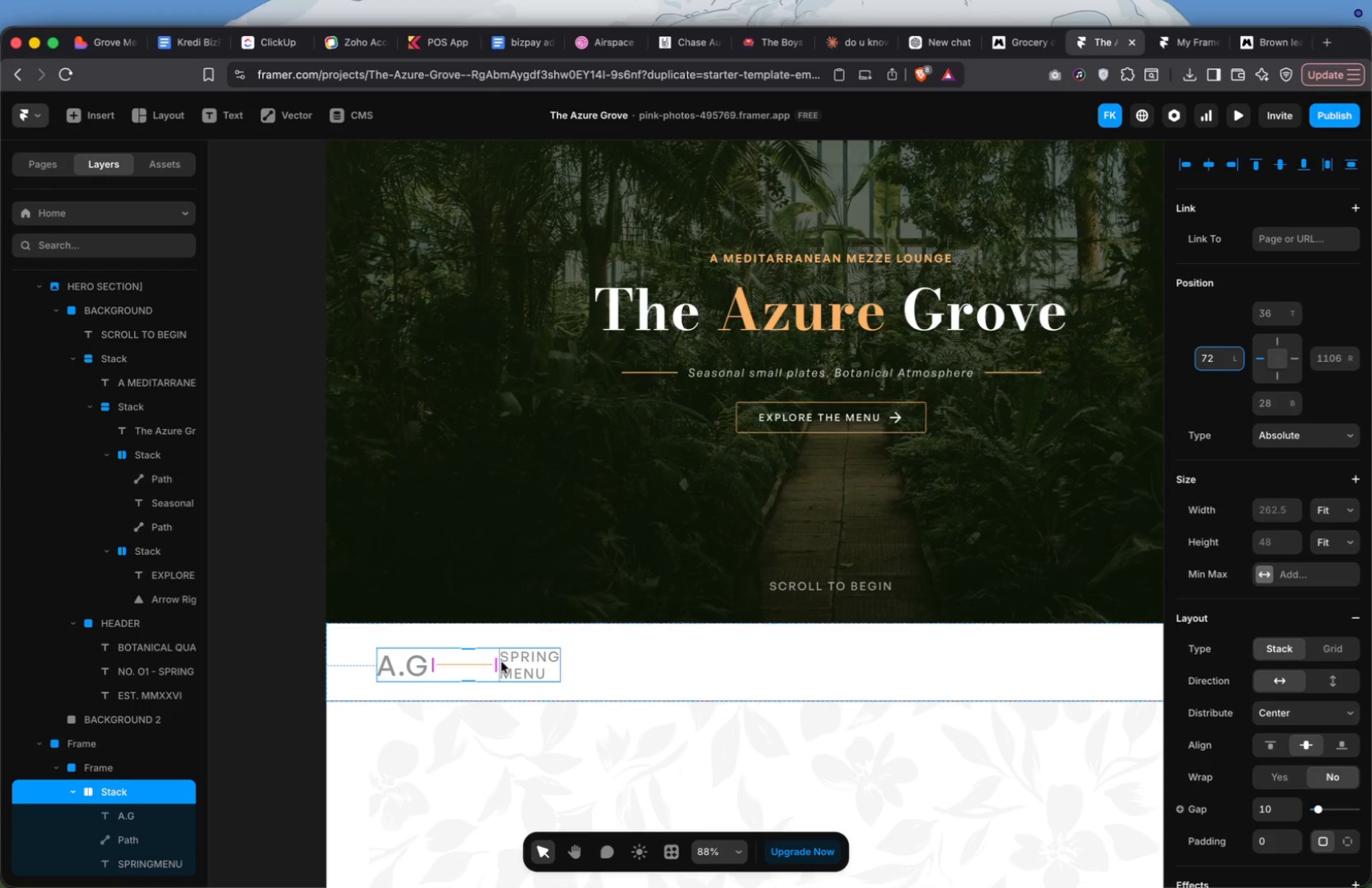 
double_click([485, 663])
 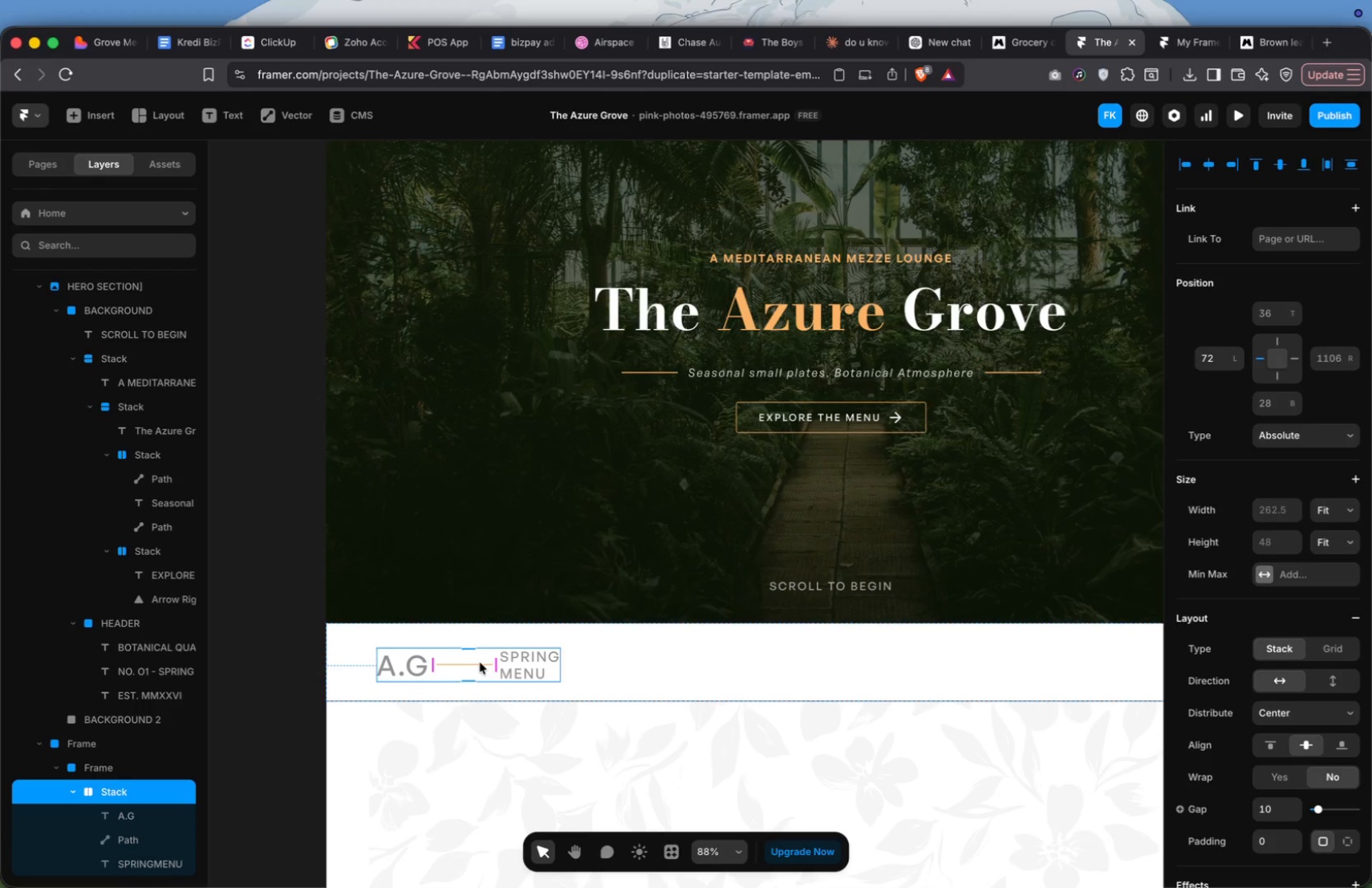 
double_click([480, 663])
 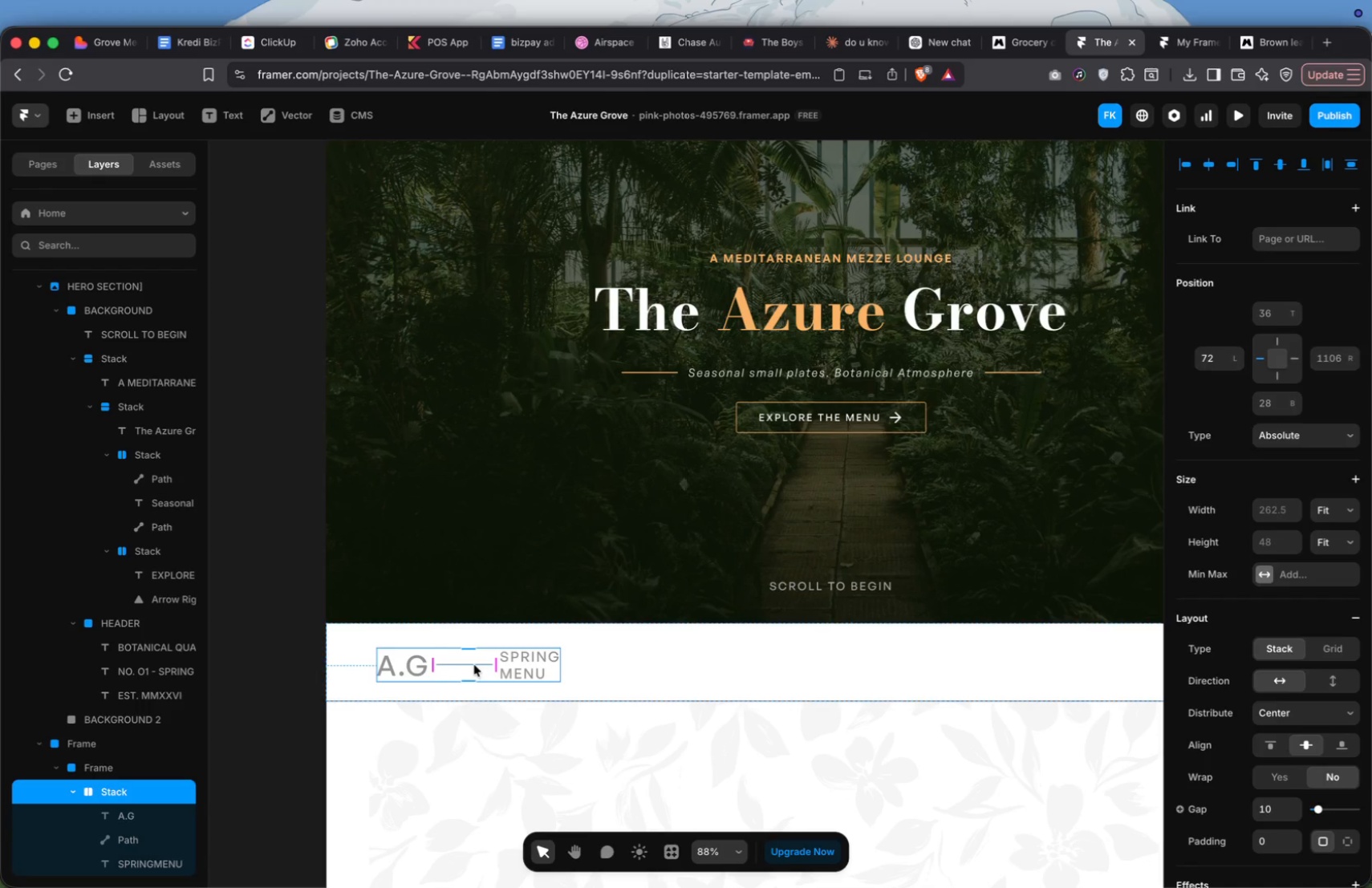 
triple_click([474, 665])
 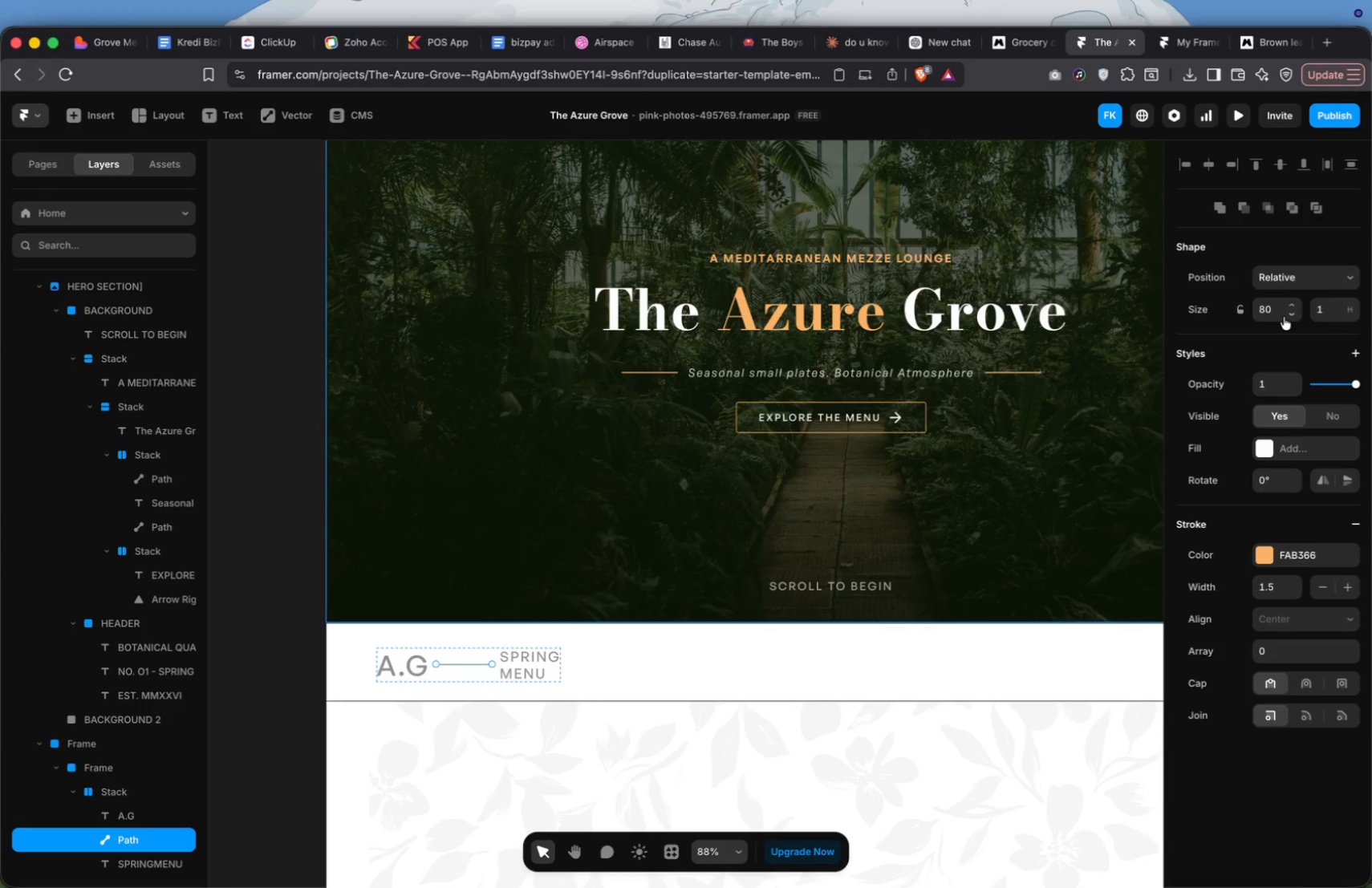 
double_click([1288, 316])
 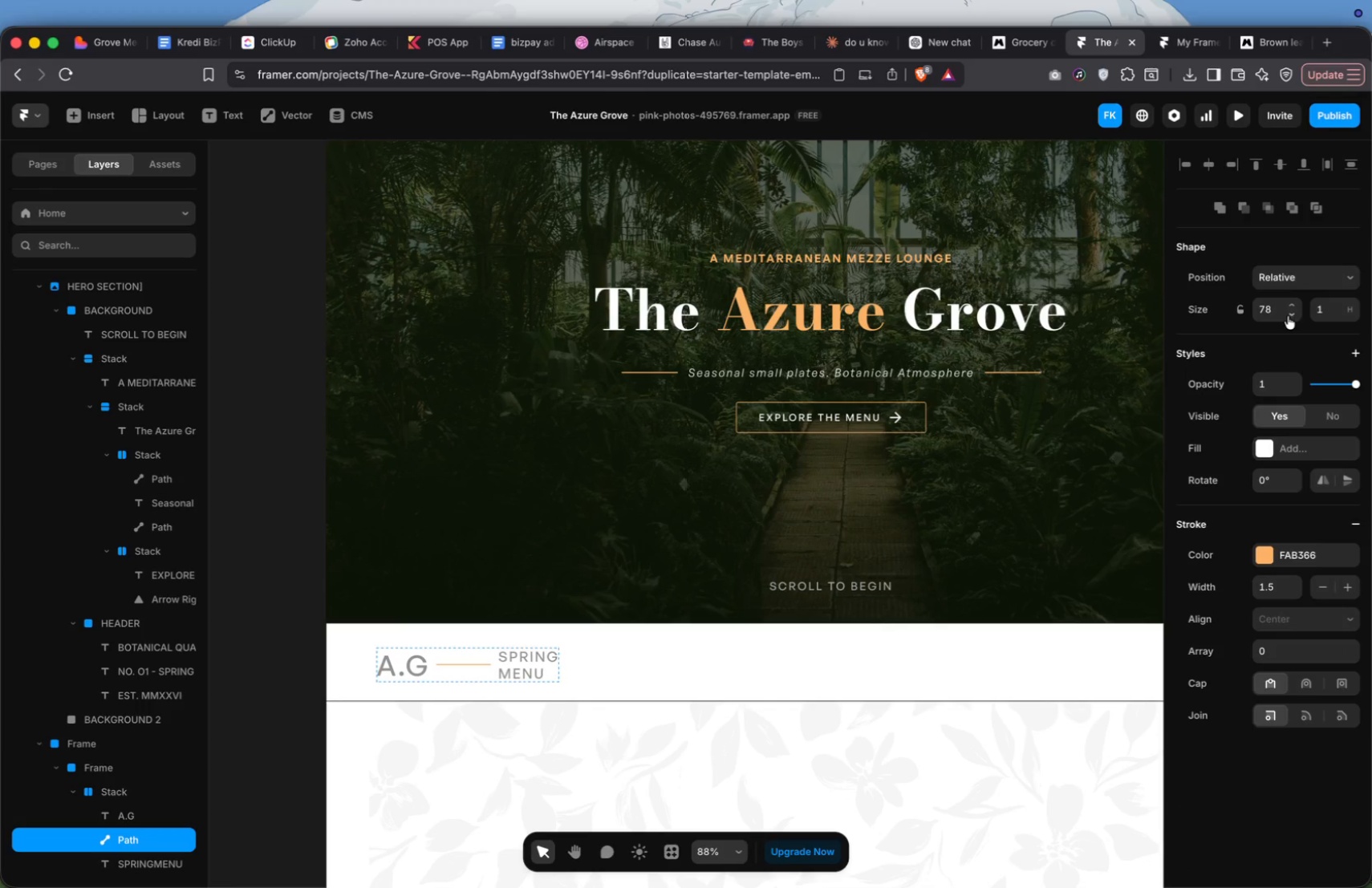 
triple_click([1288, 316])
 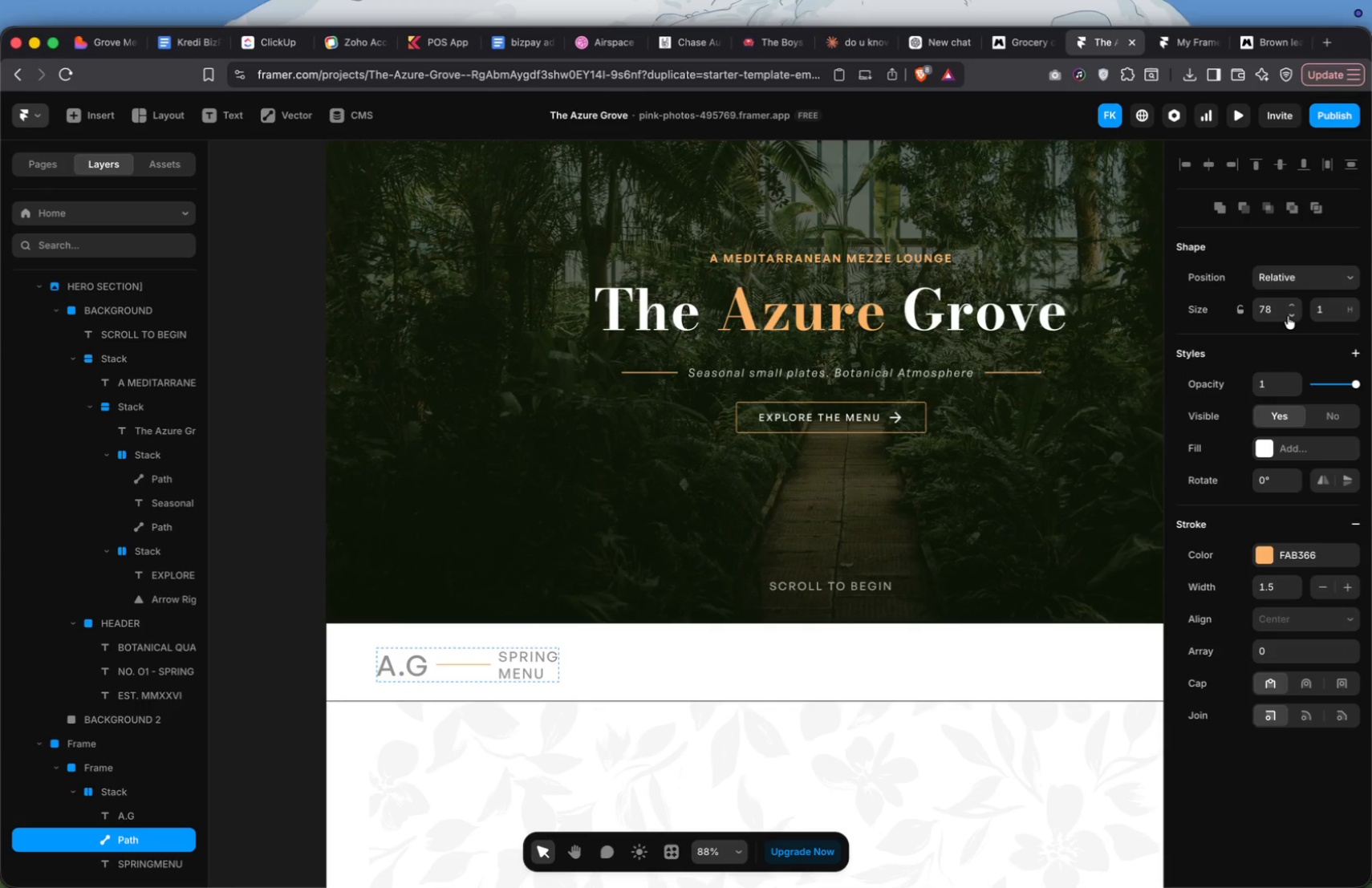 
triple_click([1288, 316])
 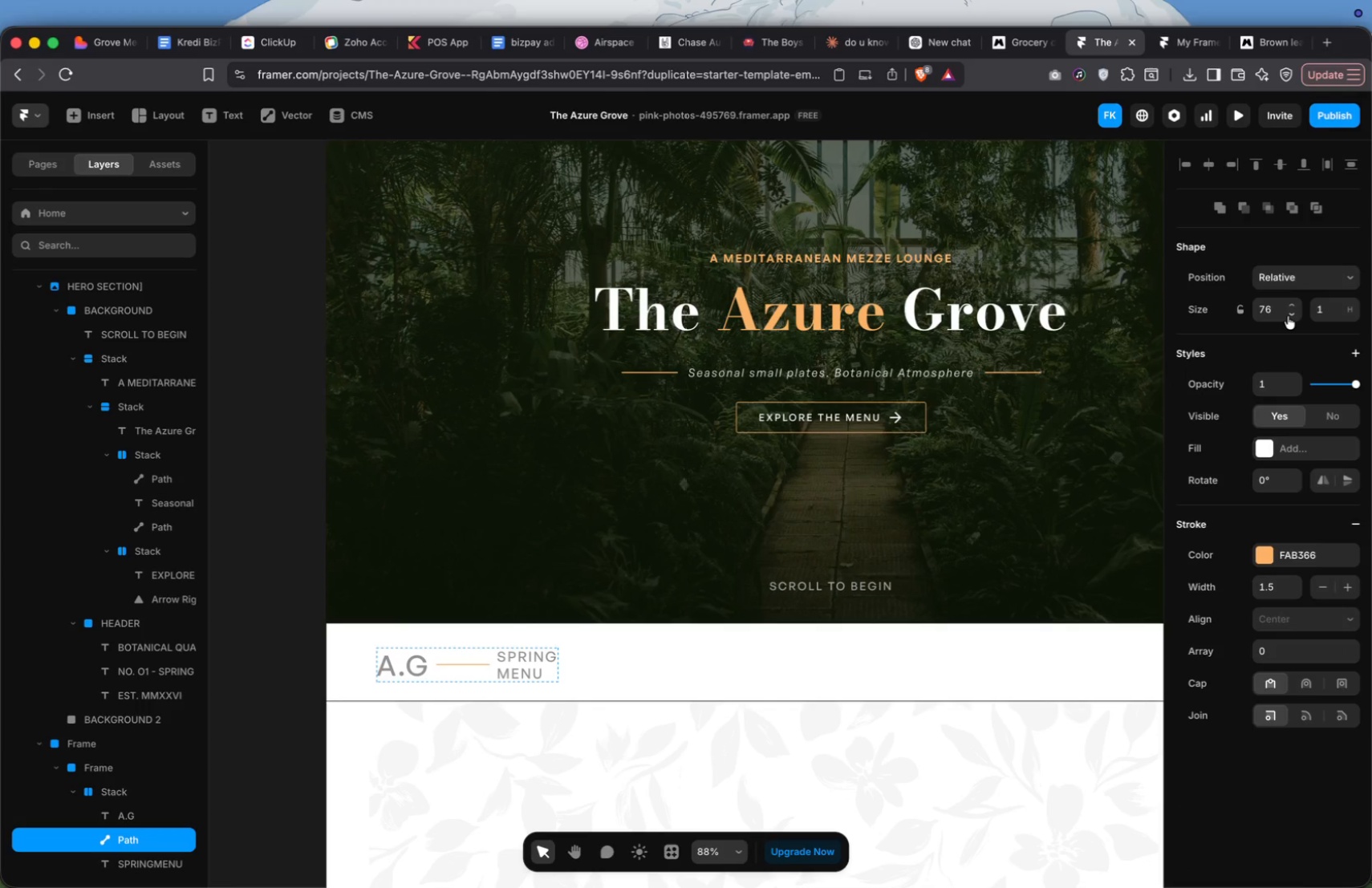 
left_click([1288, 316])
 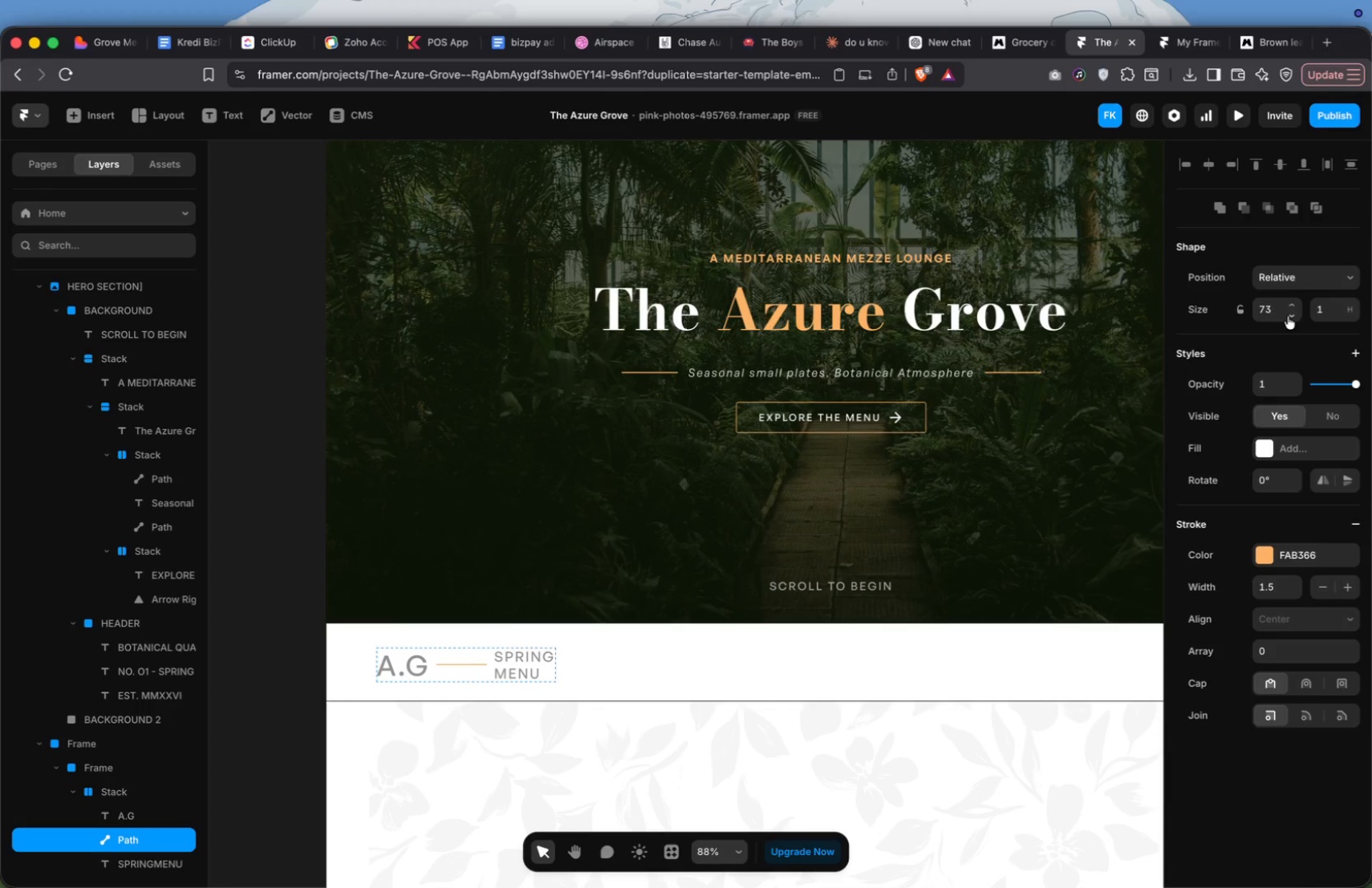 
double_click([1288, 316])
 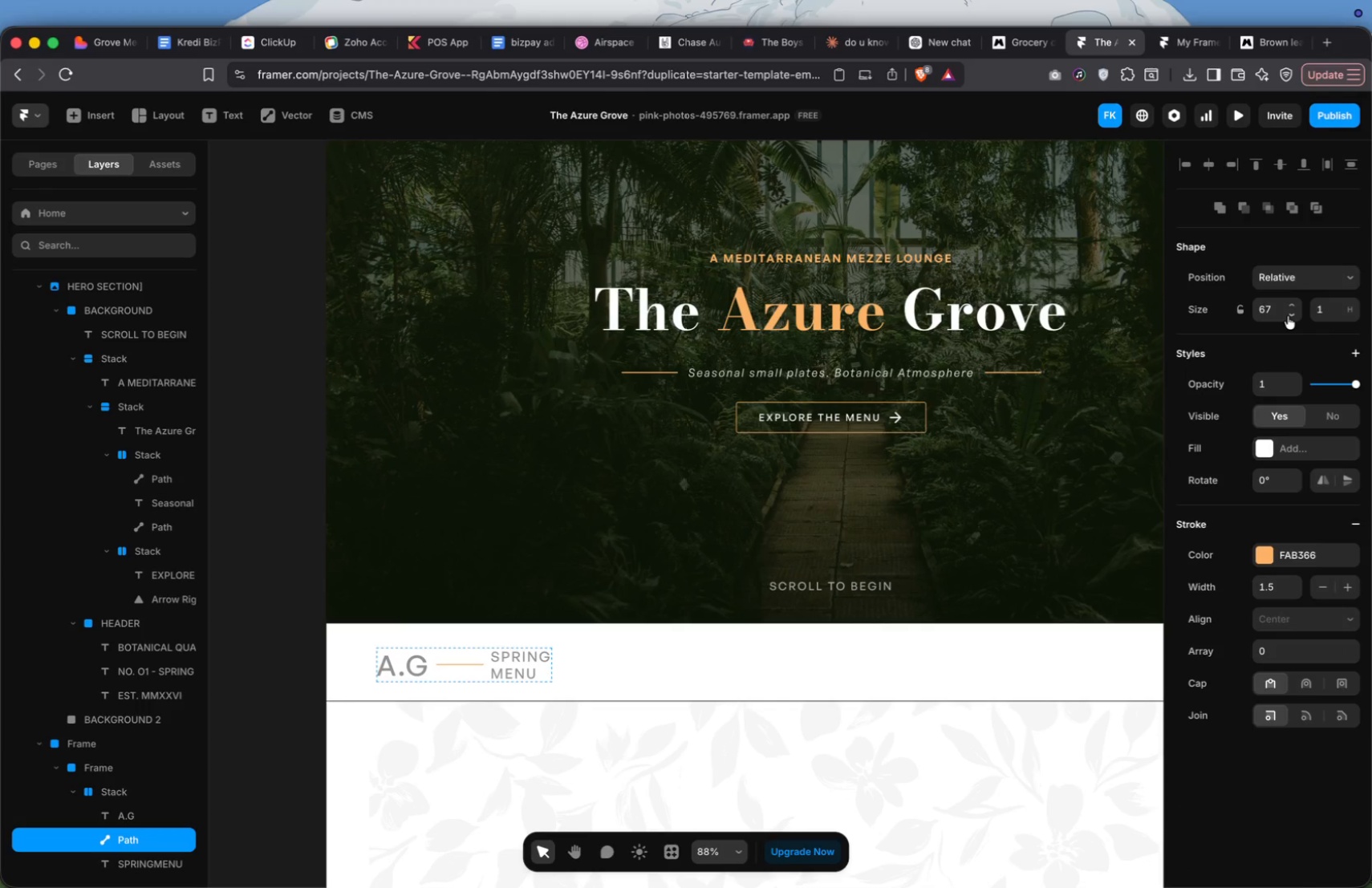 
double_click([1288, 316])
 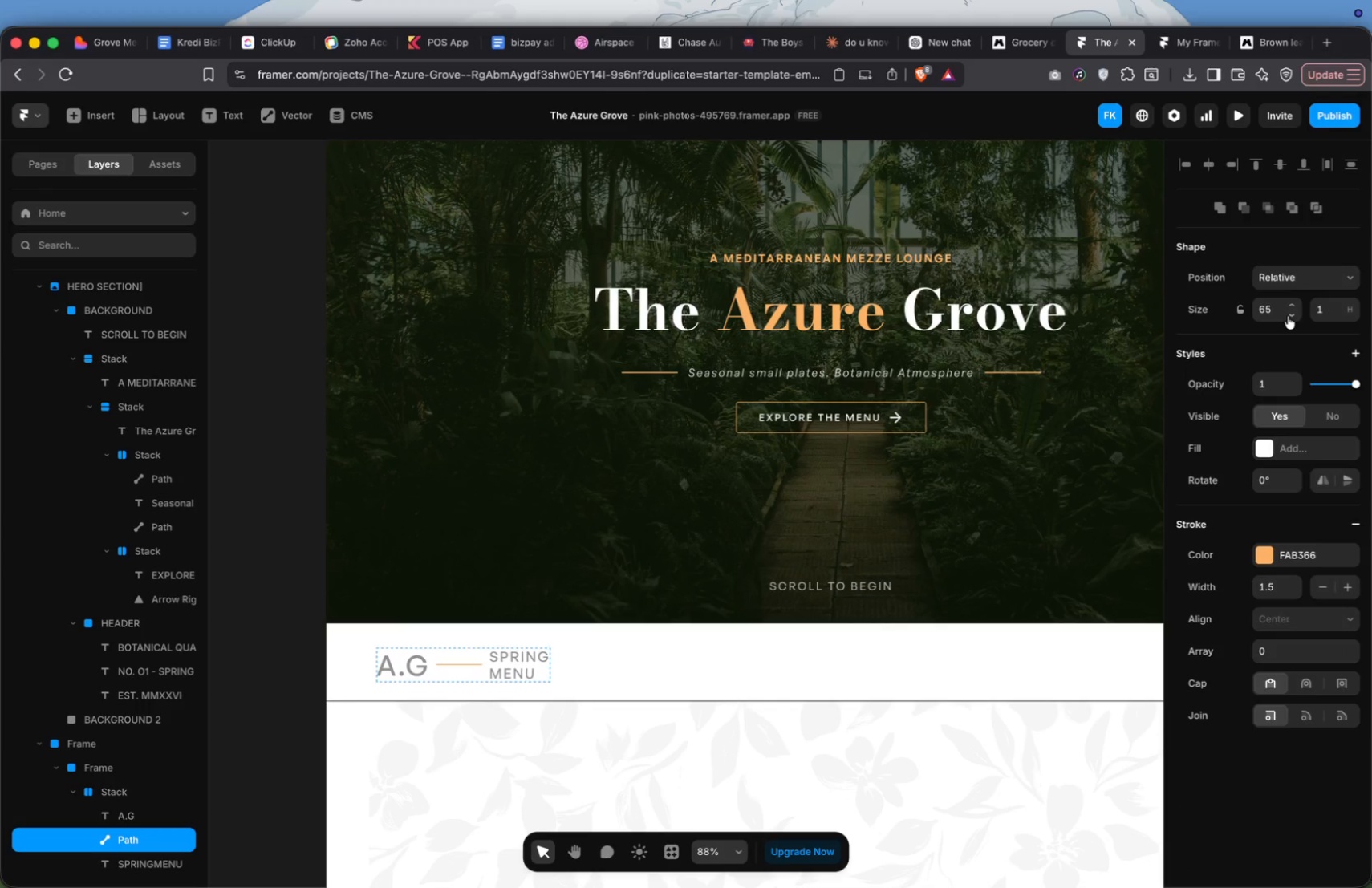 
triple_click([1288, 316])
 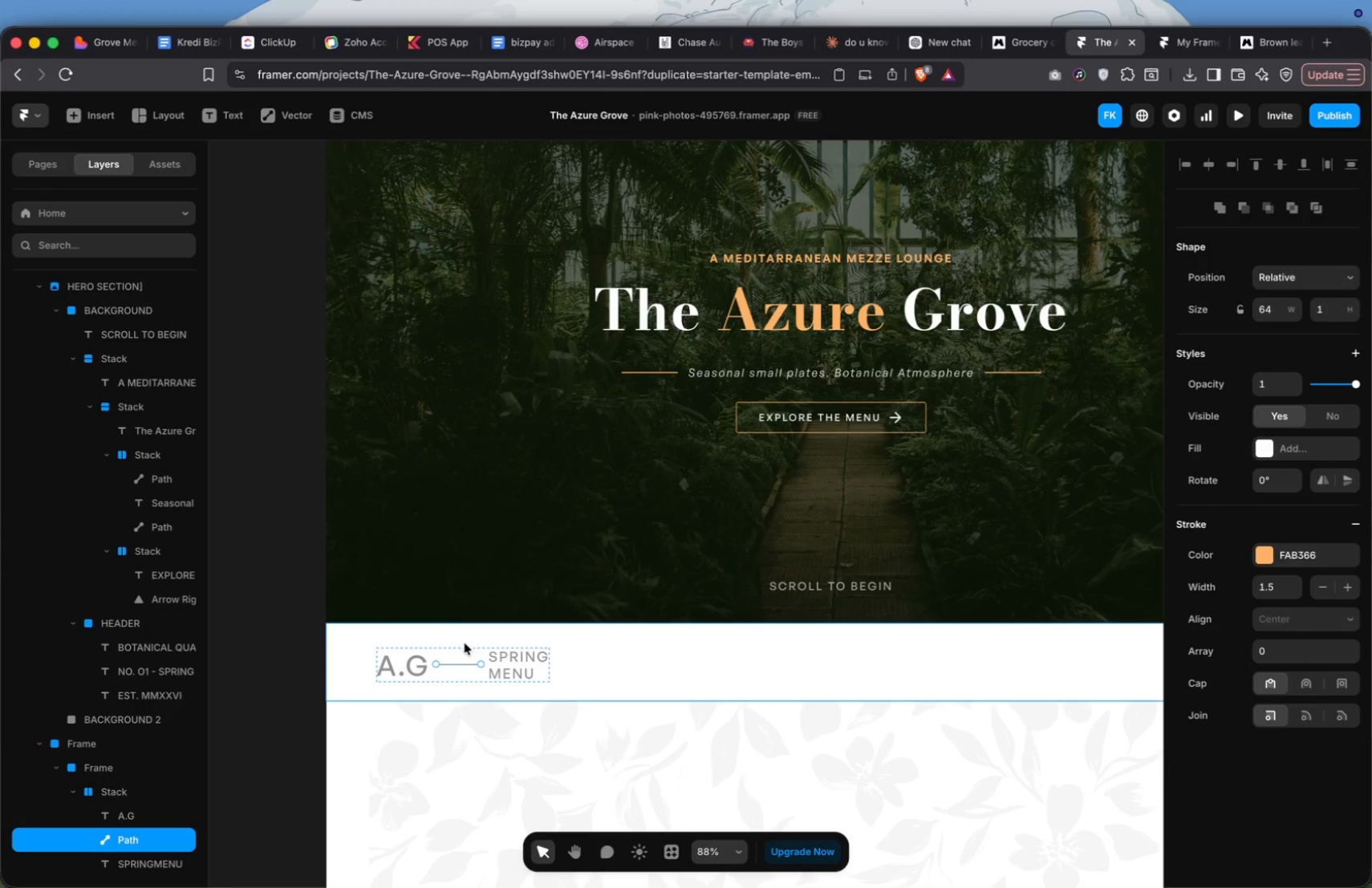 
left_click([470, 649])
 